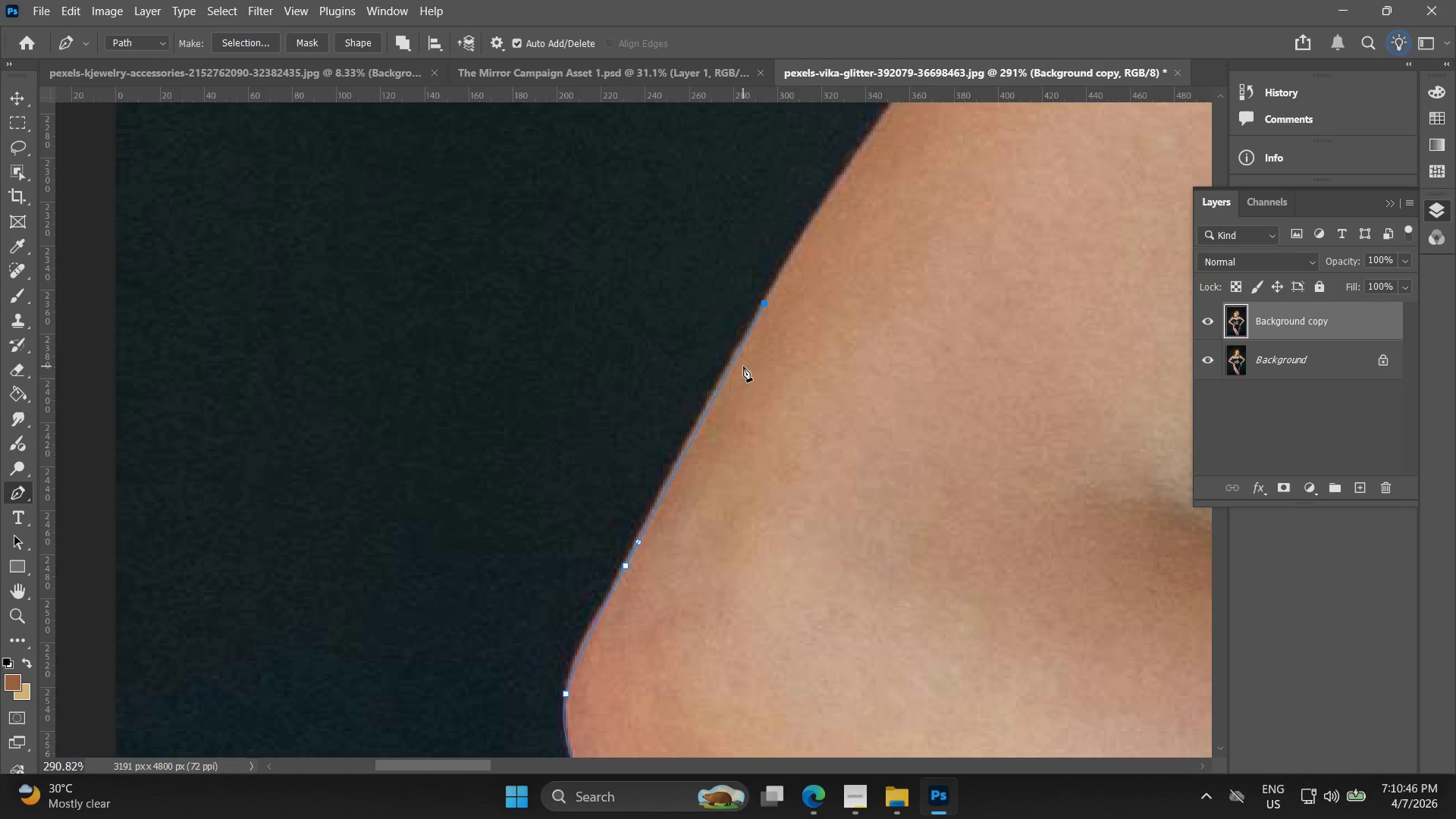 
wait(81.08)
 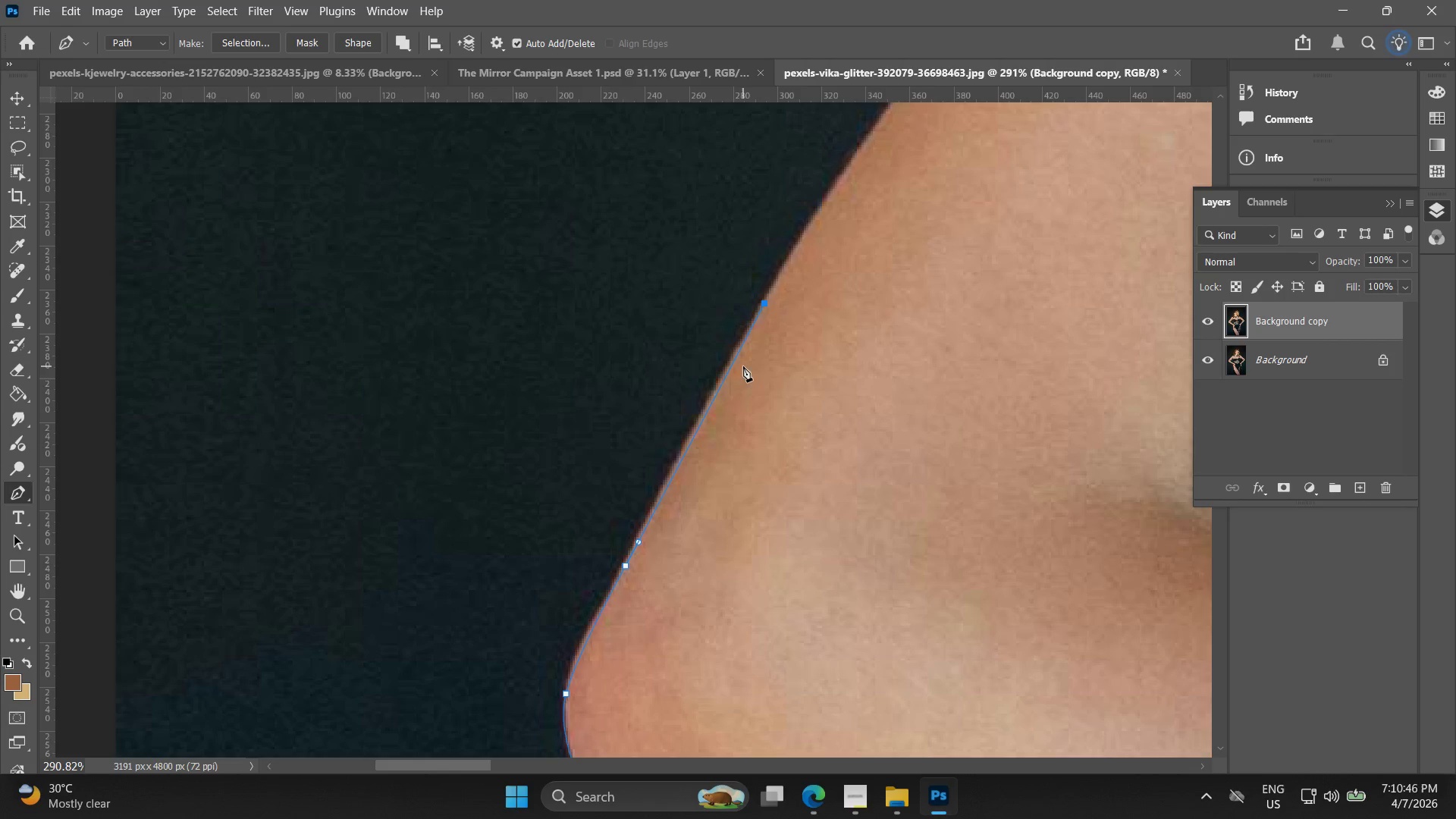 
hold_key(key=Space, duration=0.56)
 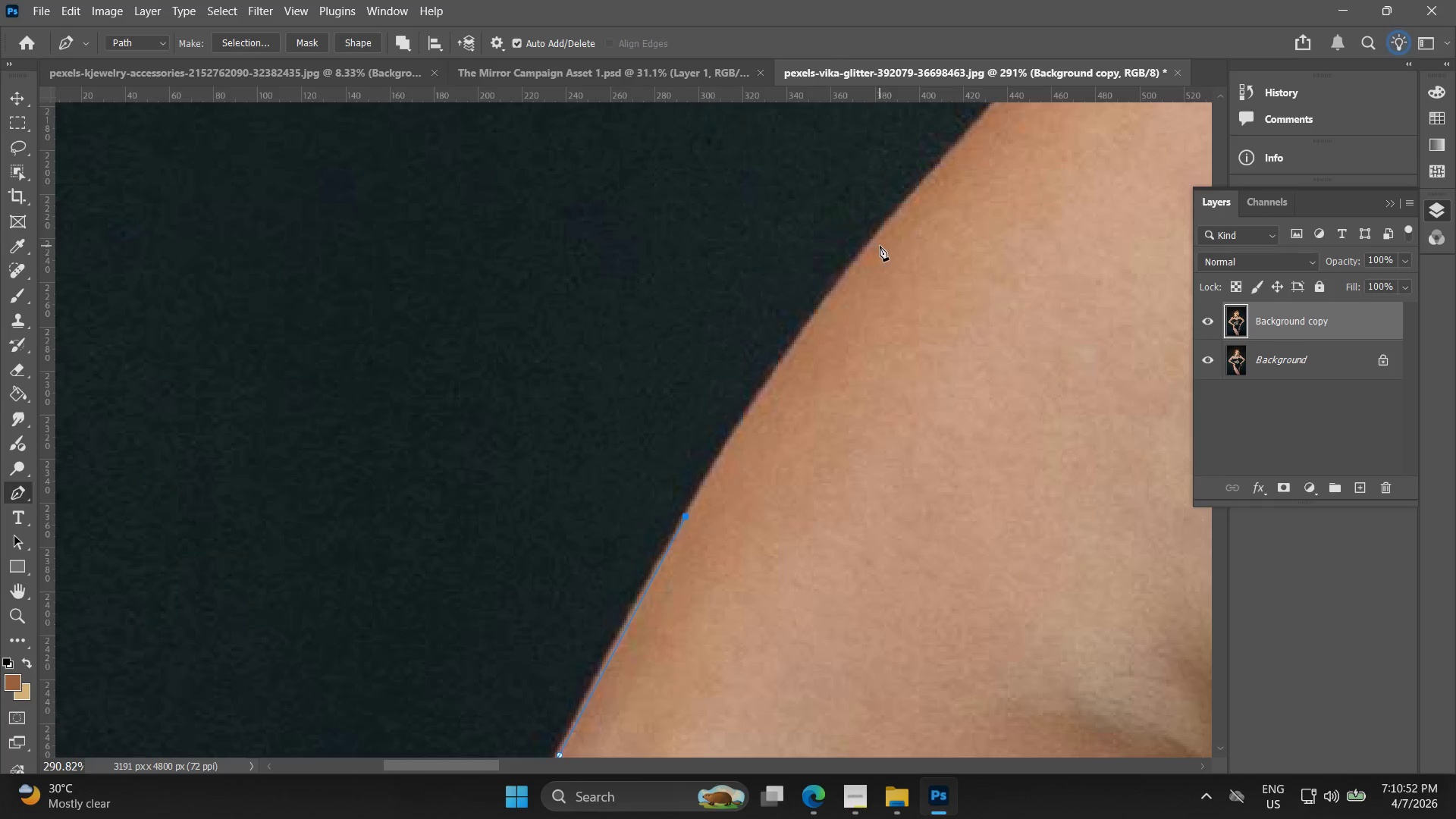 
left_click_drag(start_coordinate=[886, 323], to_coordinate=[808, 536])
 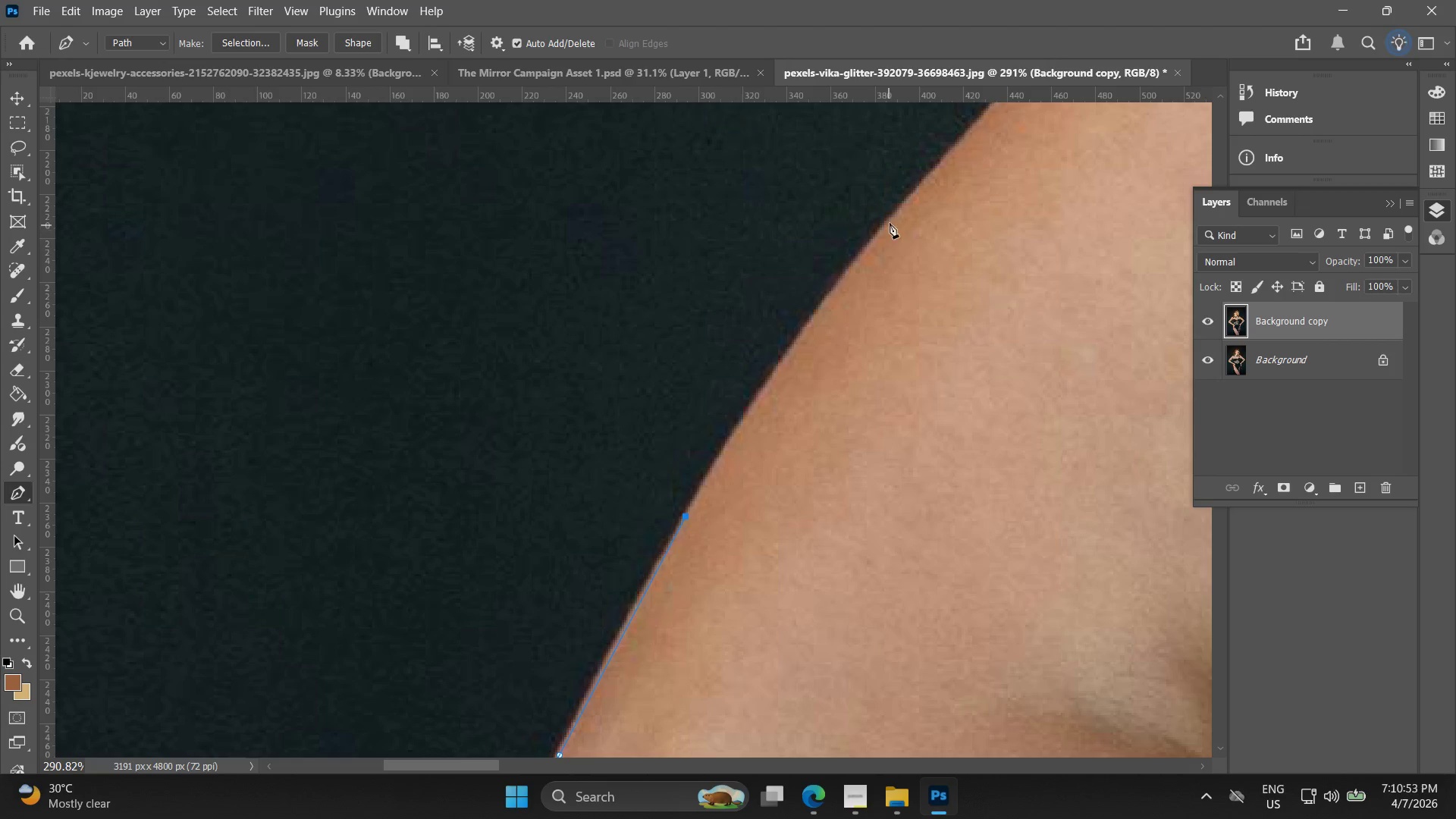 
left_click_drag(start_coordinate=[895, 214], to_coordinate=[957, 149])
 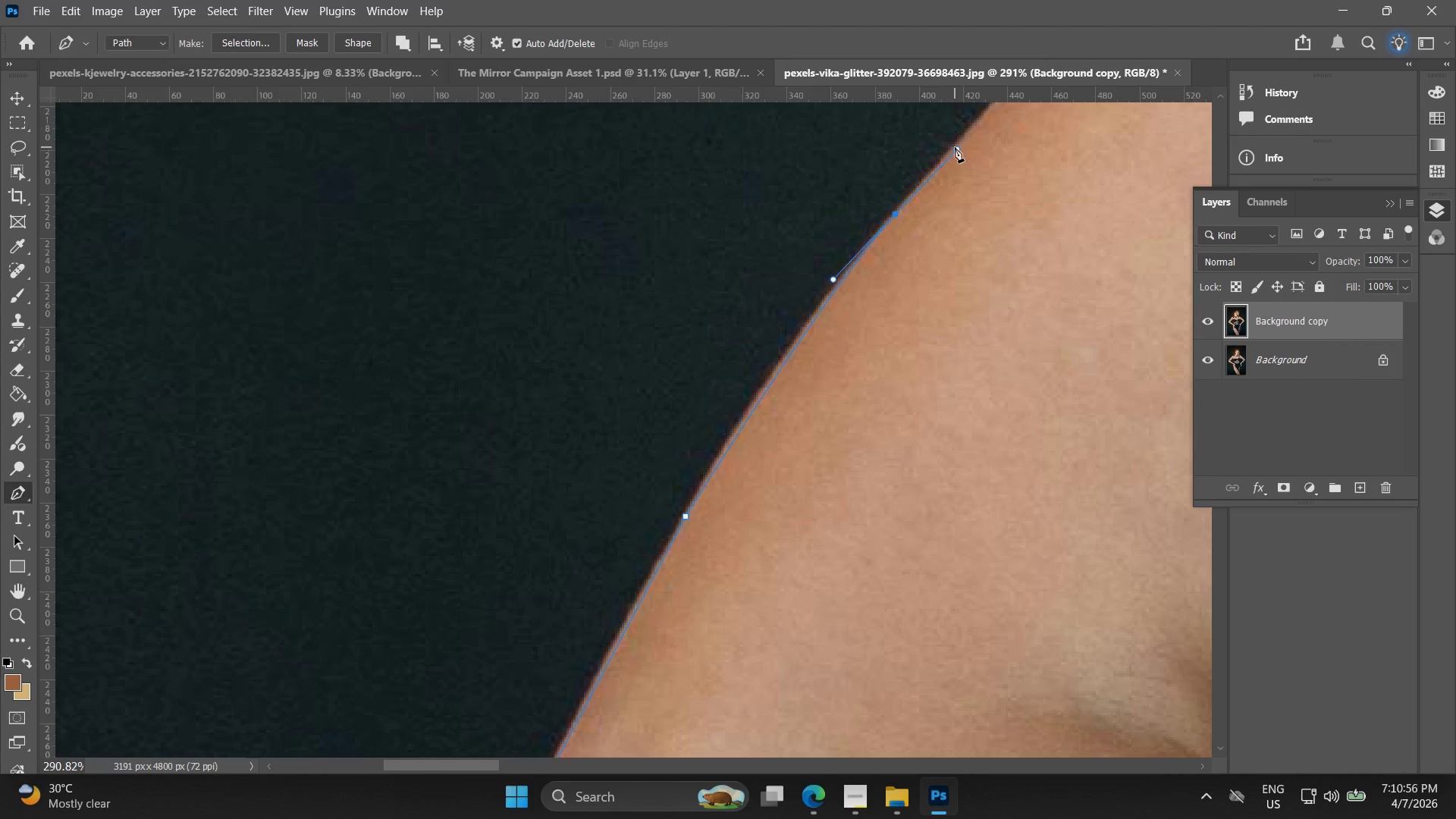 
hold_key(key=Space, duration=0.53)
 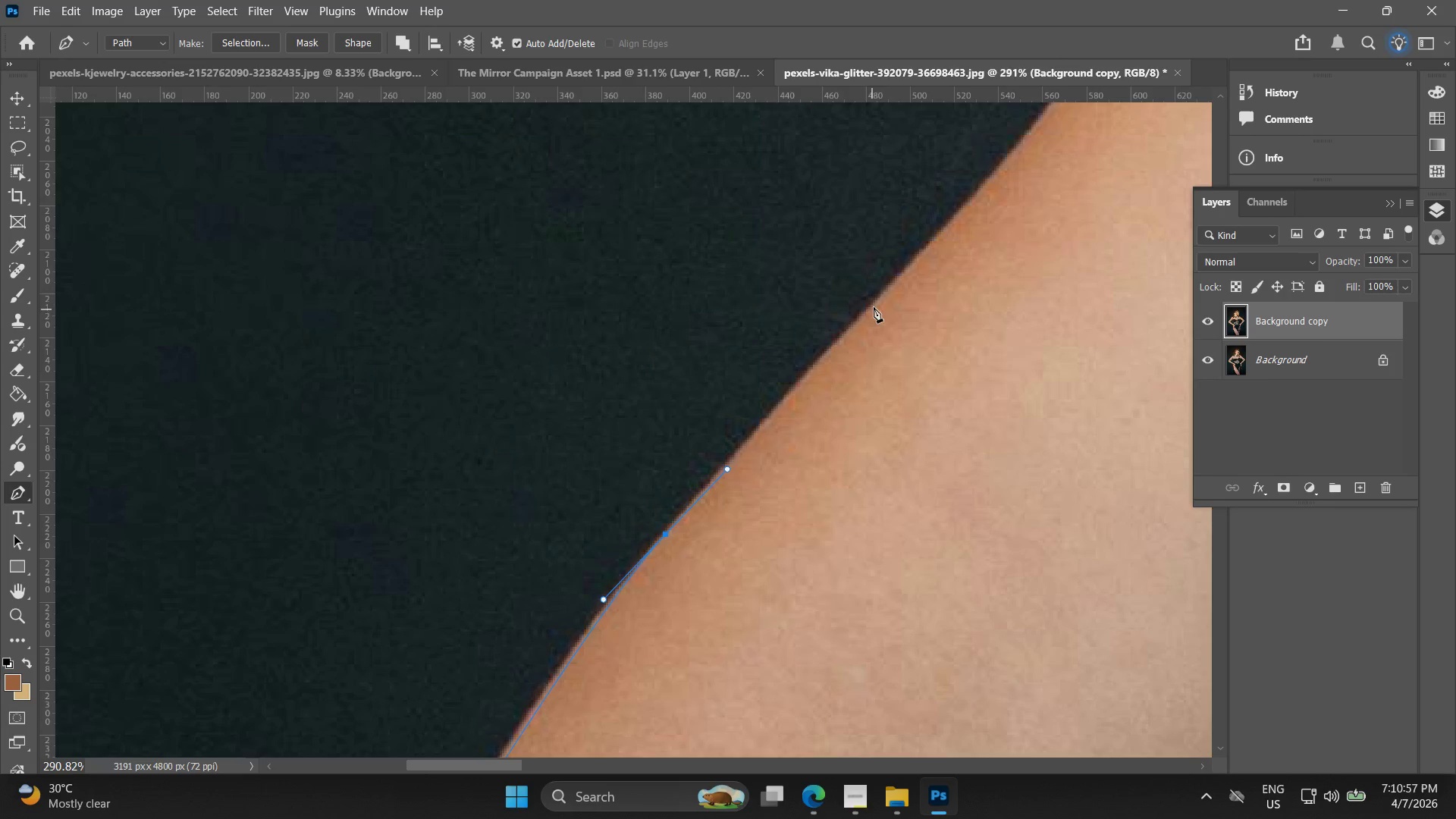 
left_click_drag(start_coordinate=[947, 154], to_coordinate=[725, 464])
 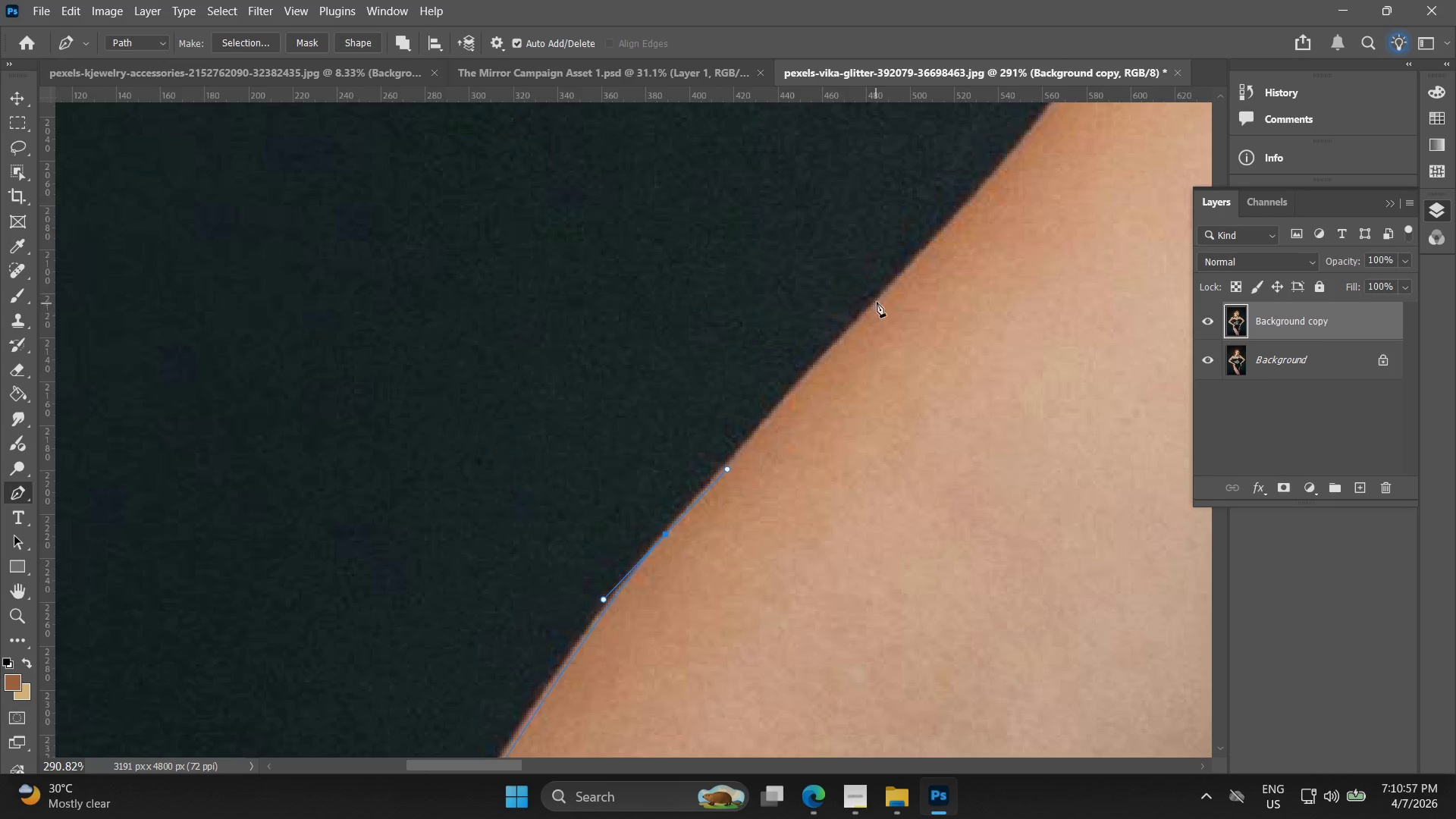 
left_click_drag(start_coordinate=[882, 292], to_coordinate=[930, 244])
 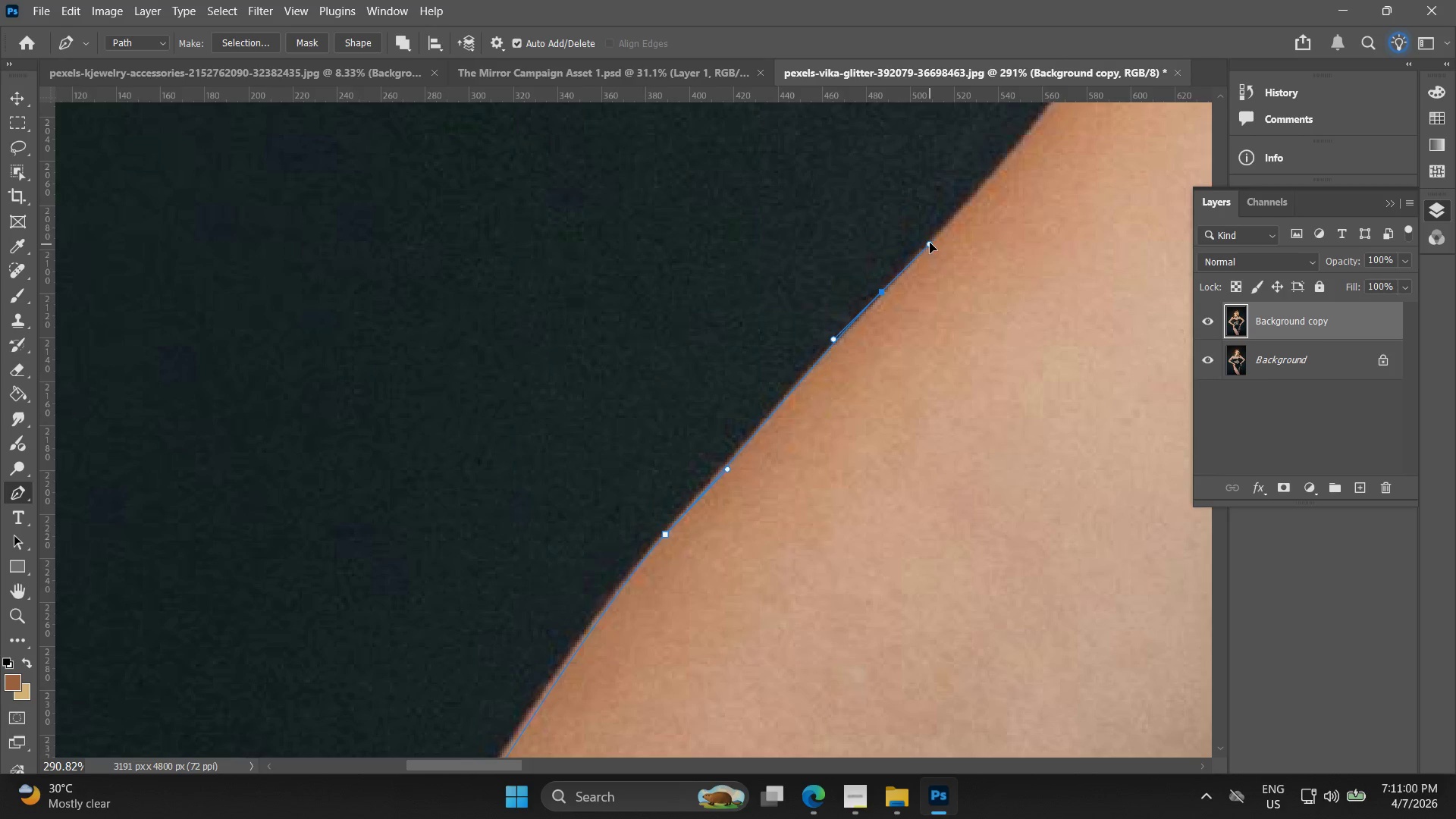 
hold_key(key=Space, duration=0.48)
 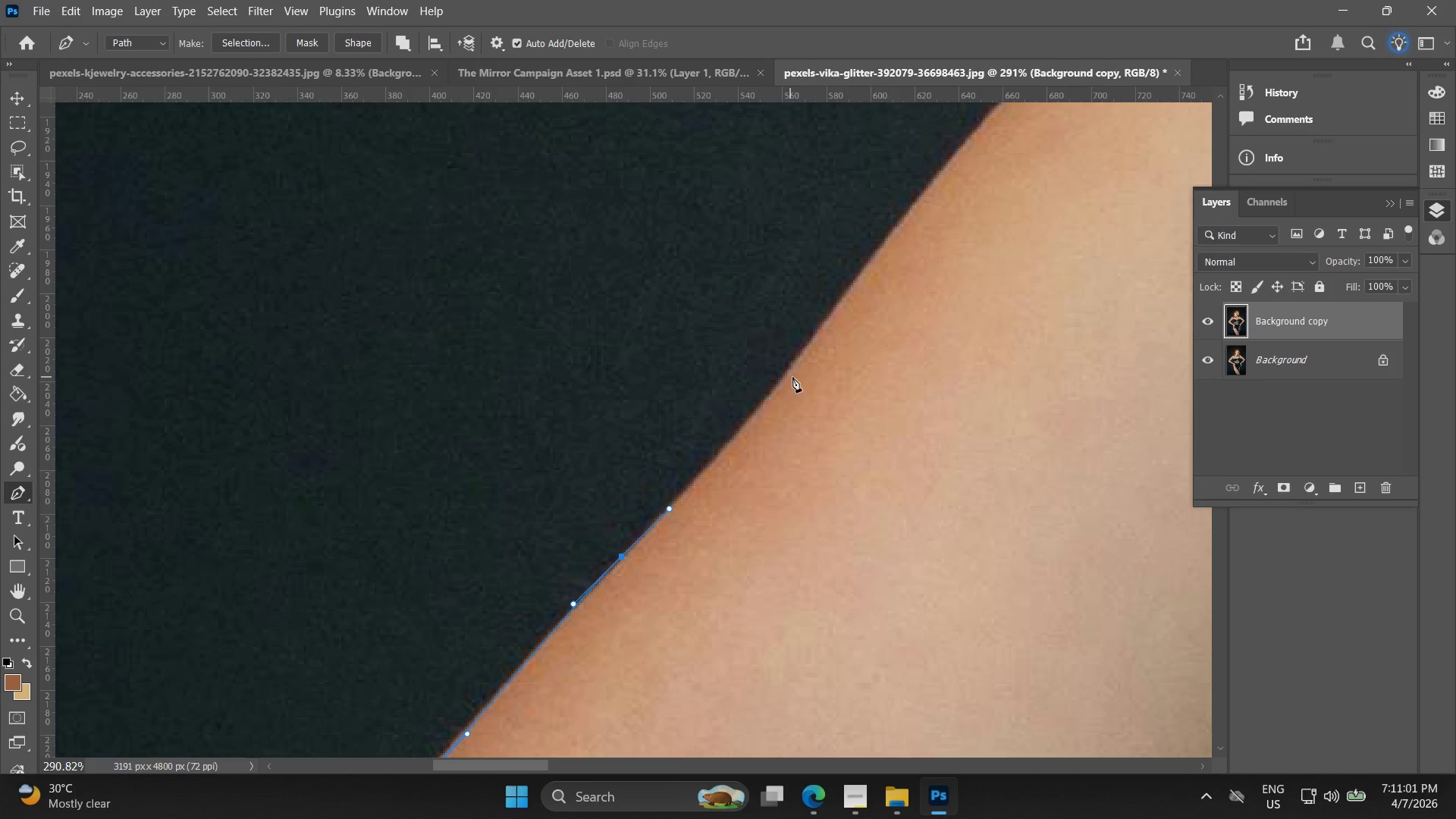 
left_click_drag(start_coordinate=[927, 249], to_coordinate=[711, 466])
 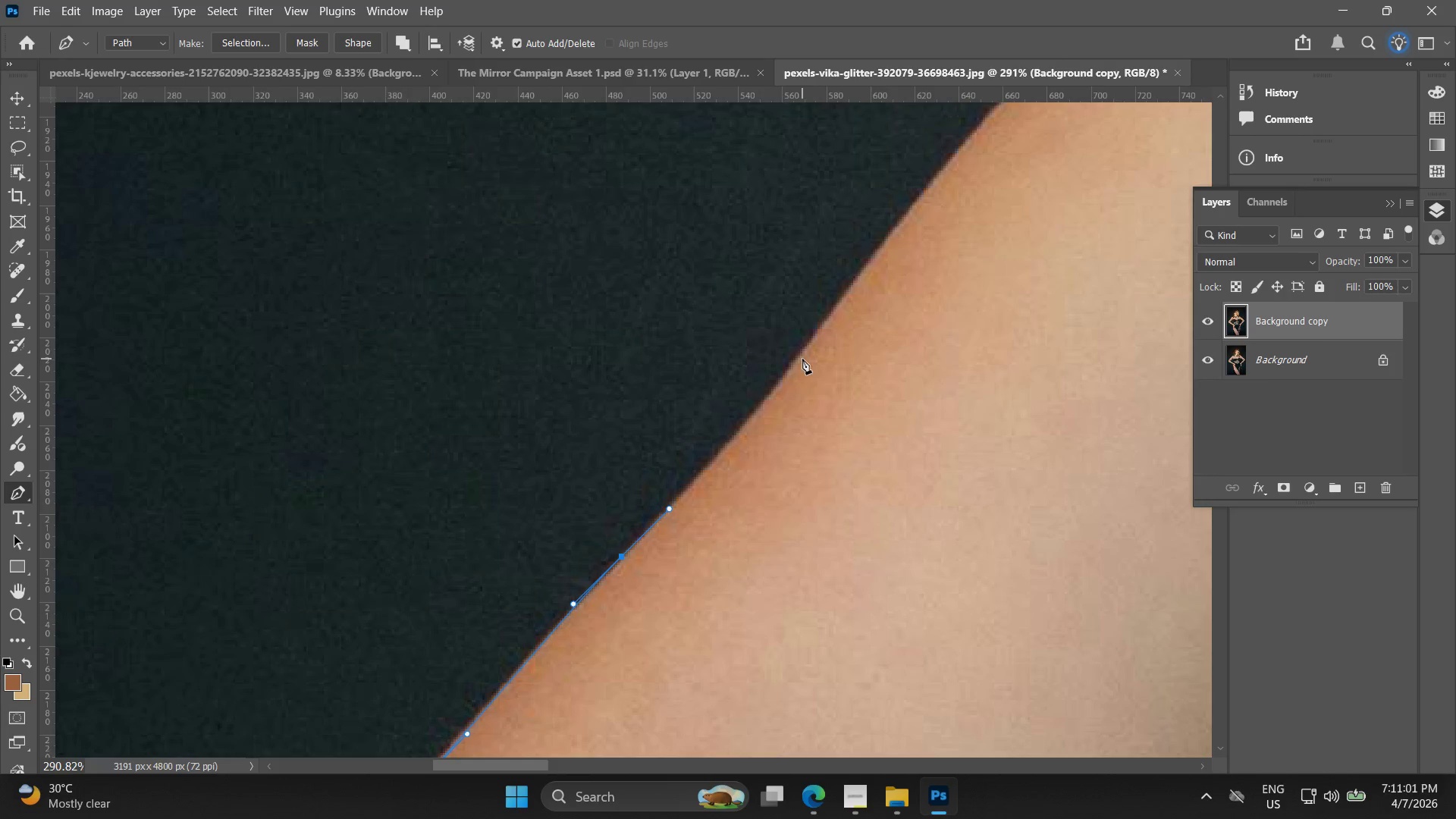 
left_click_drag(start_coordinate=[805, 345], to_coordinate=[825, 315])
 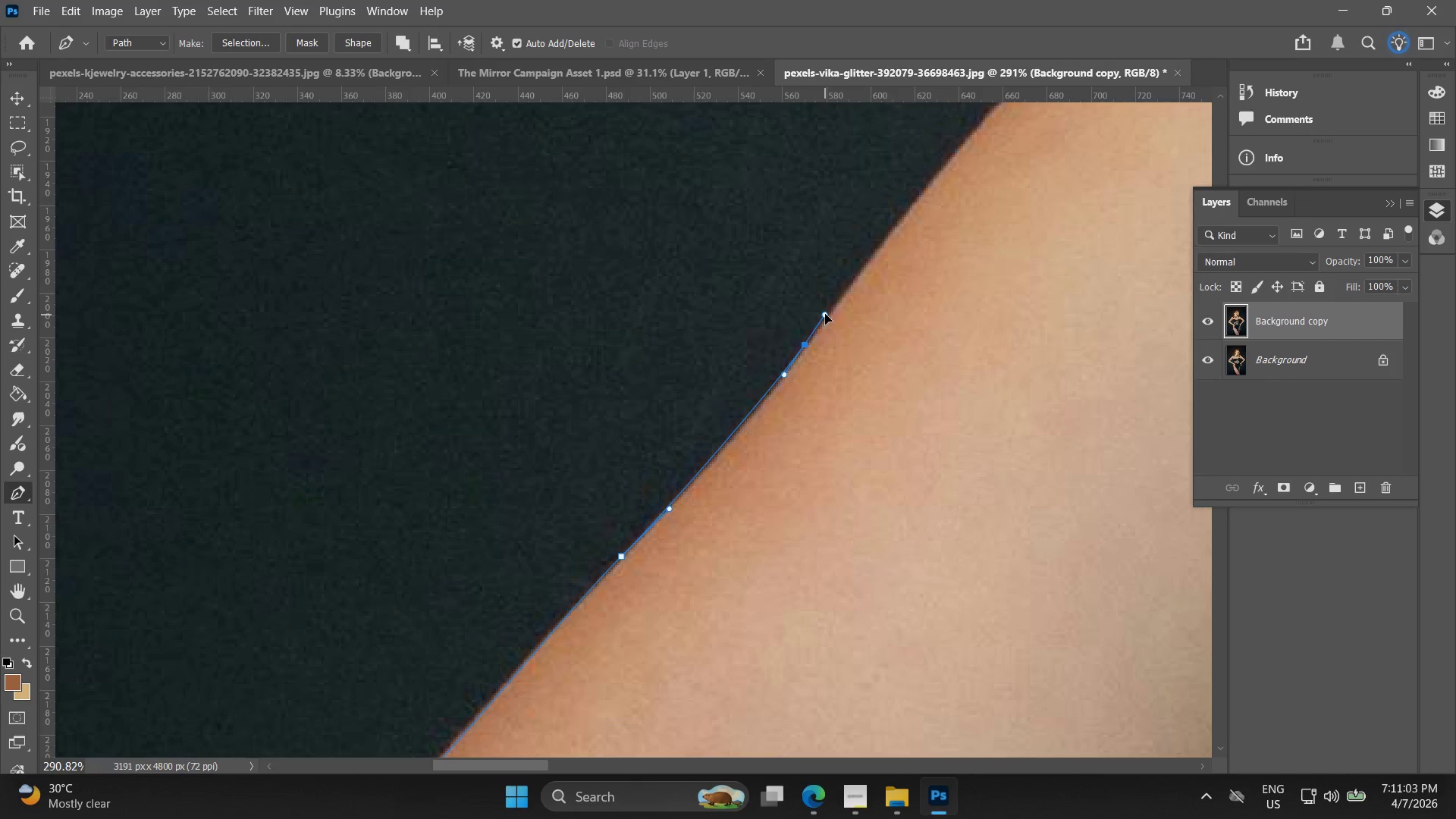 
key(Control+ControlLeft)
 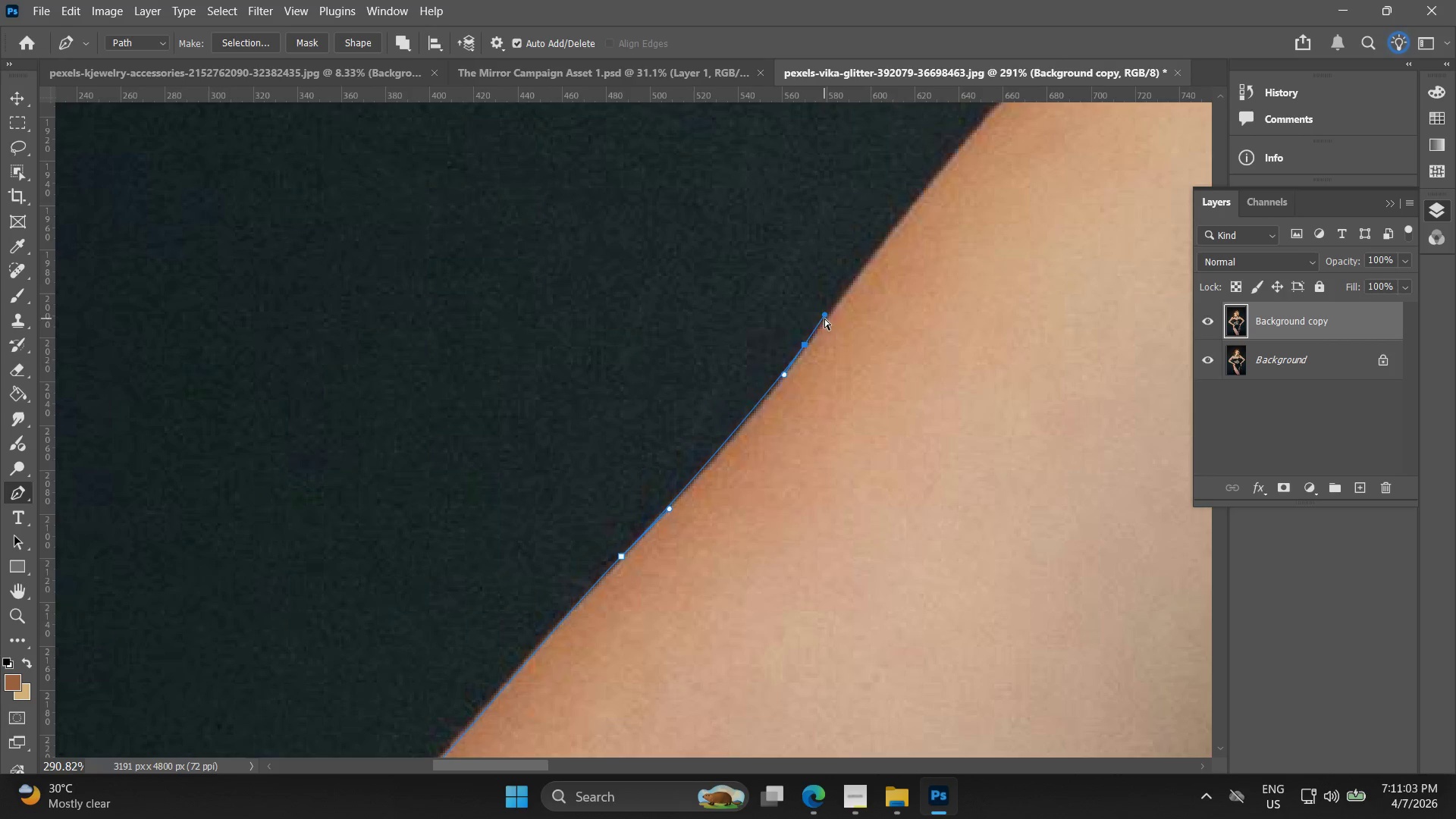 
key(Control+Z)
 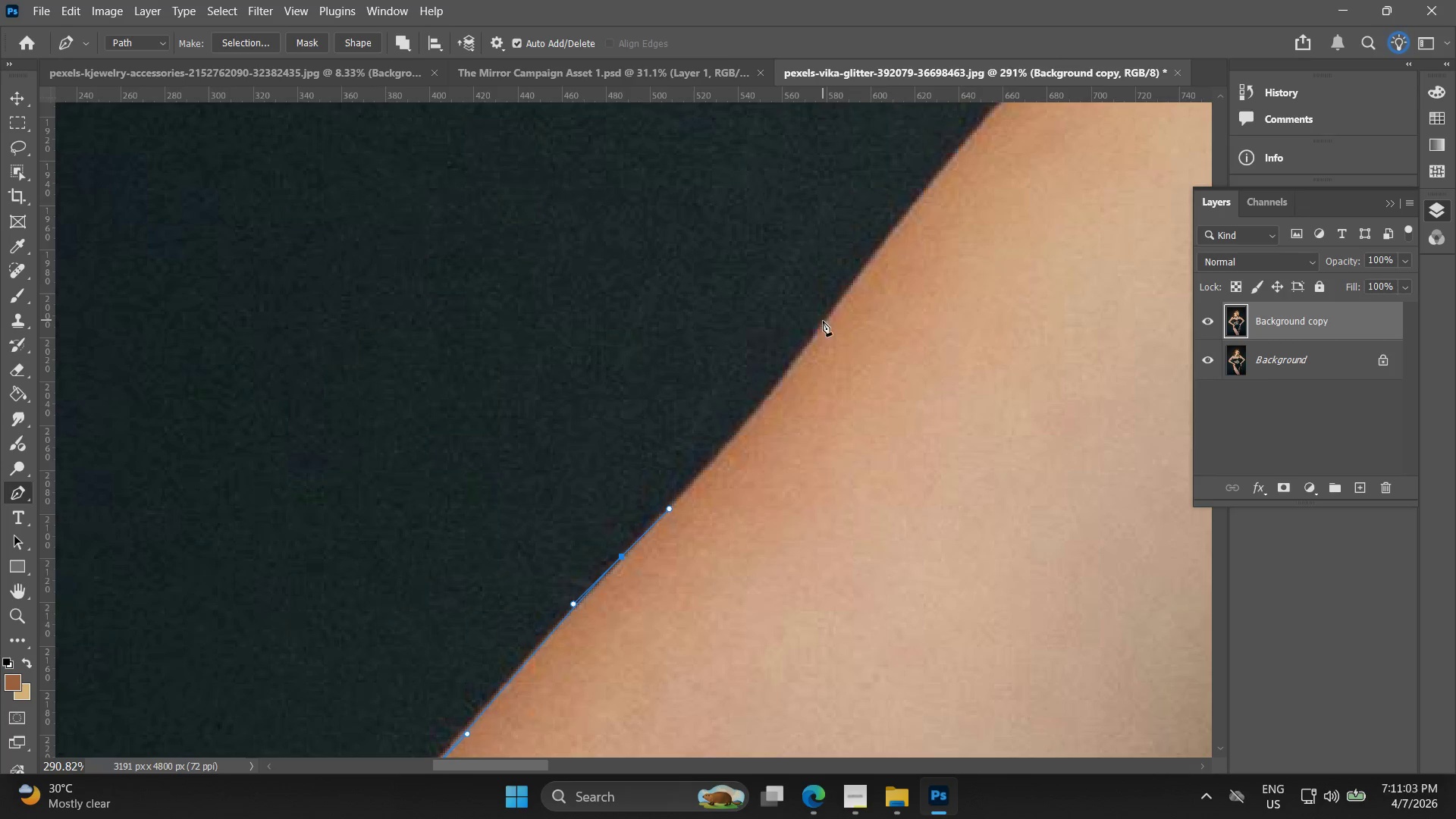 
left_click_drag(start_coordinate=[823, 321], to_coordinate=[851, 267])
 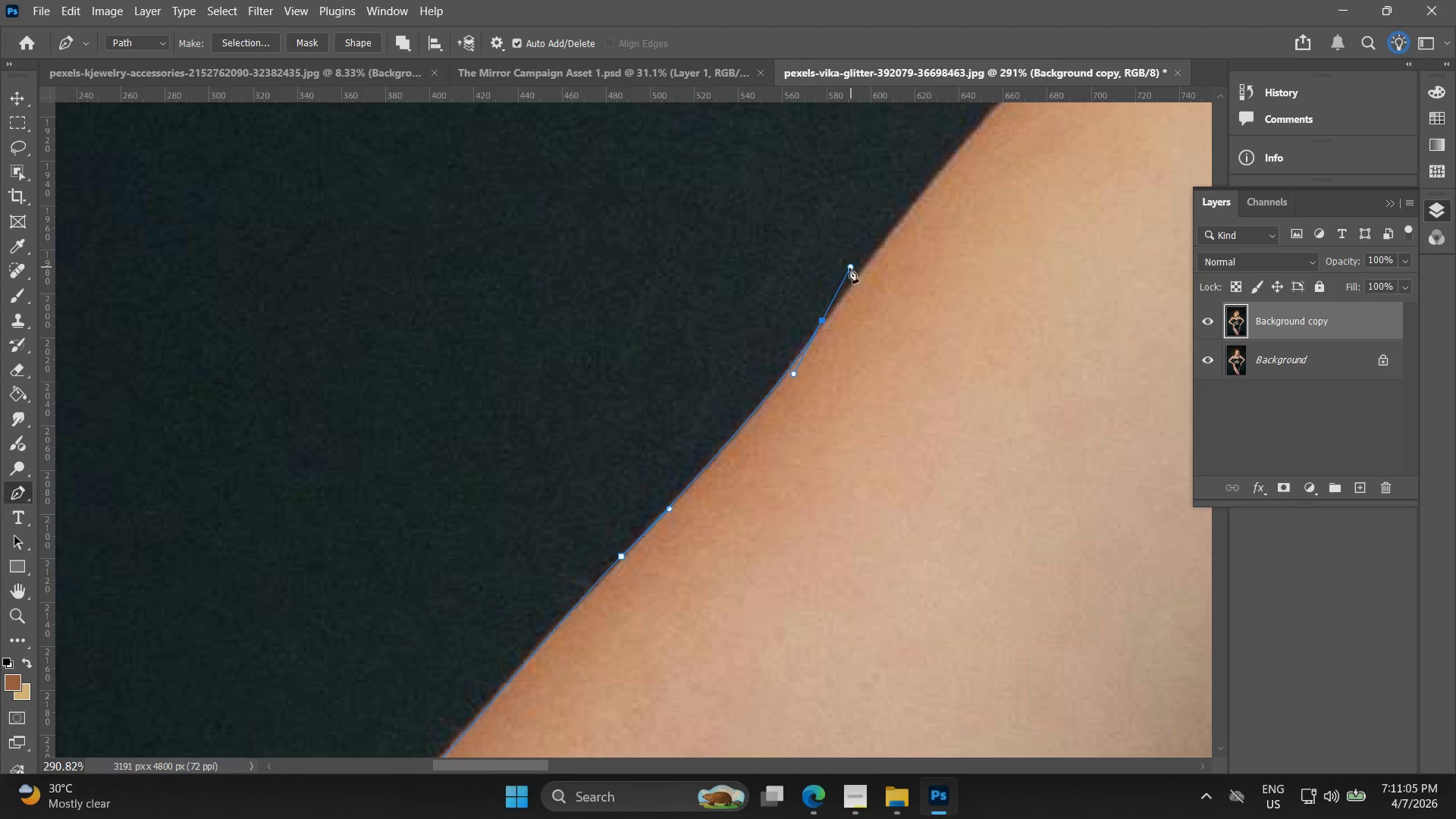 
hold_key(key=Space, duration=0.52)
 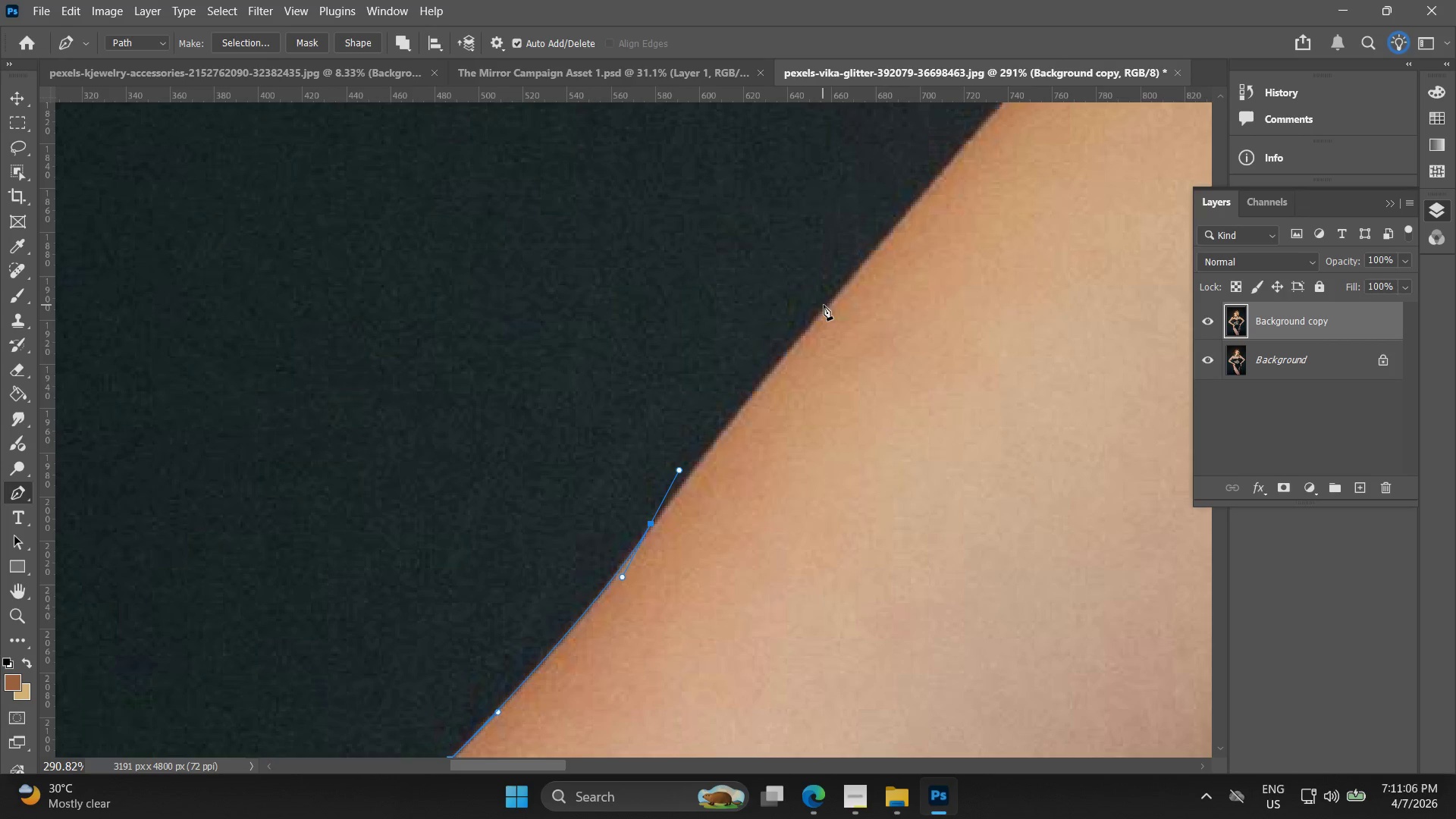 
left_click_drag(start_coordinate=[857, 287], to_coordinate=[690, 488])
 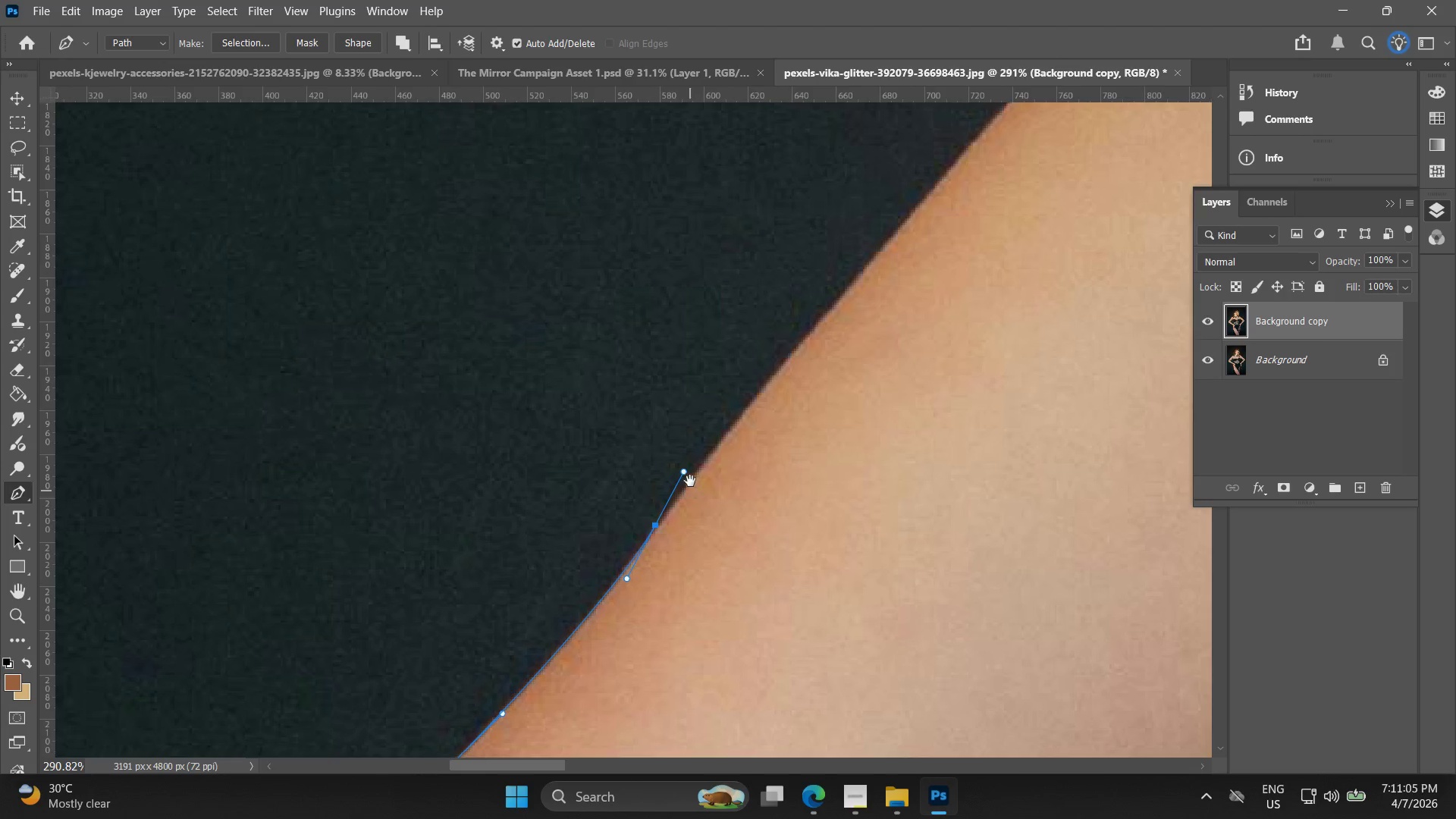 
hold_key(key=Space, duration=4.25)
 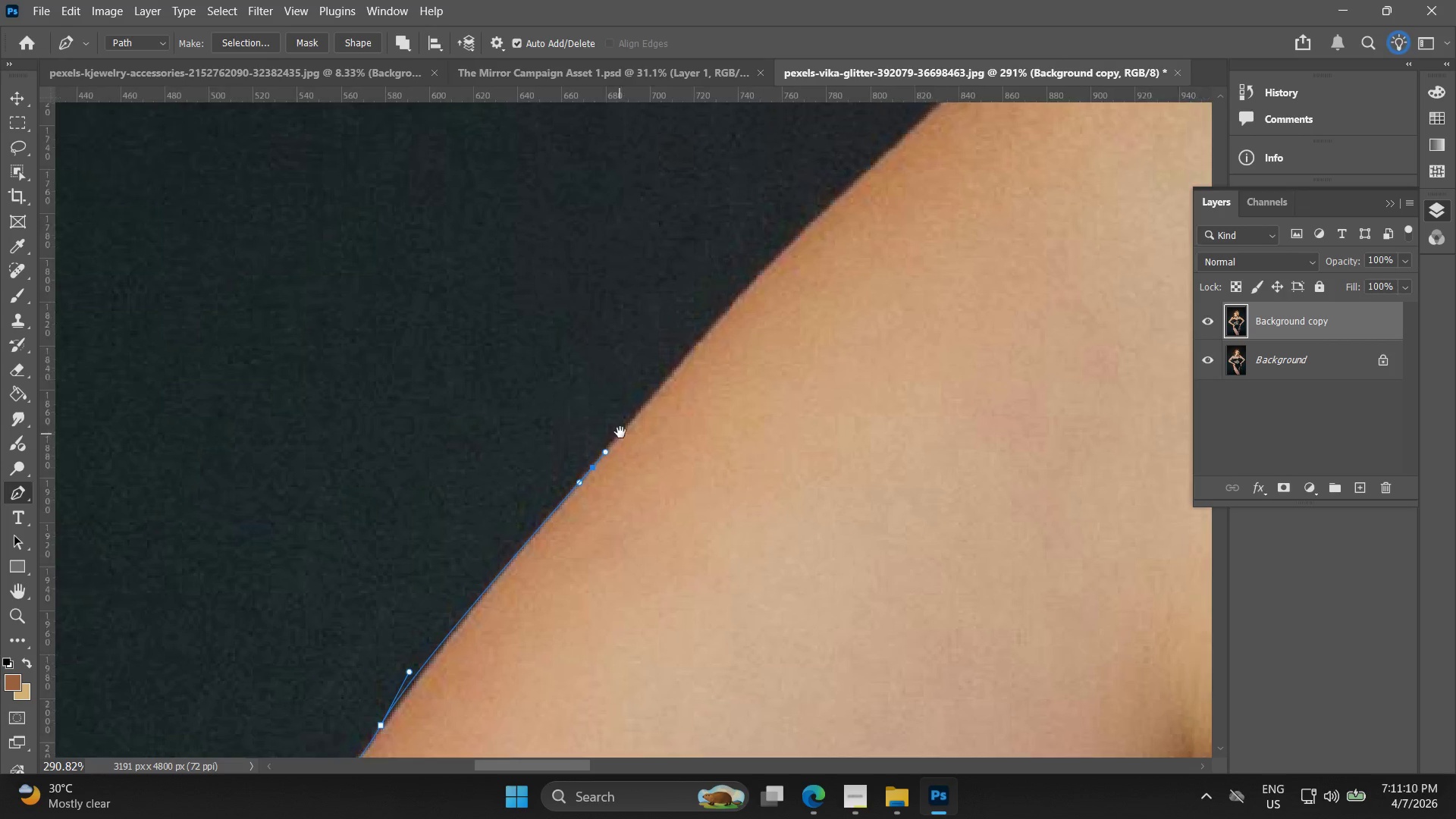 
left_click_drag(start_coordinate=[834, 293], to_coordinate=[849, 284])
 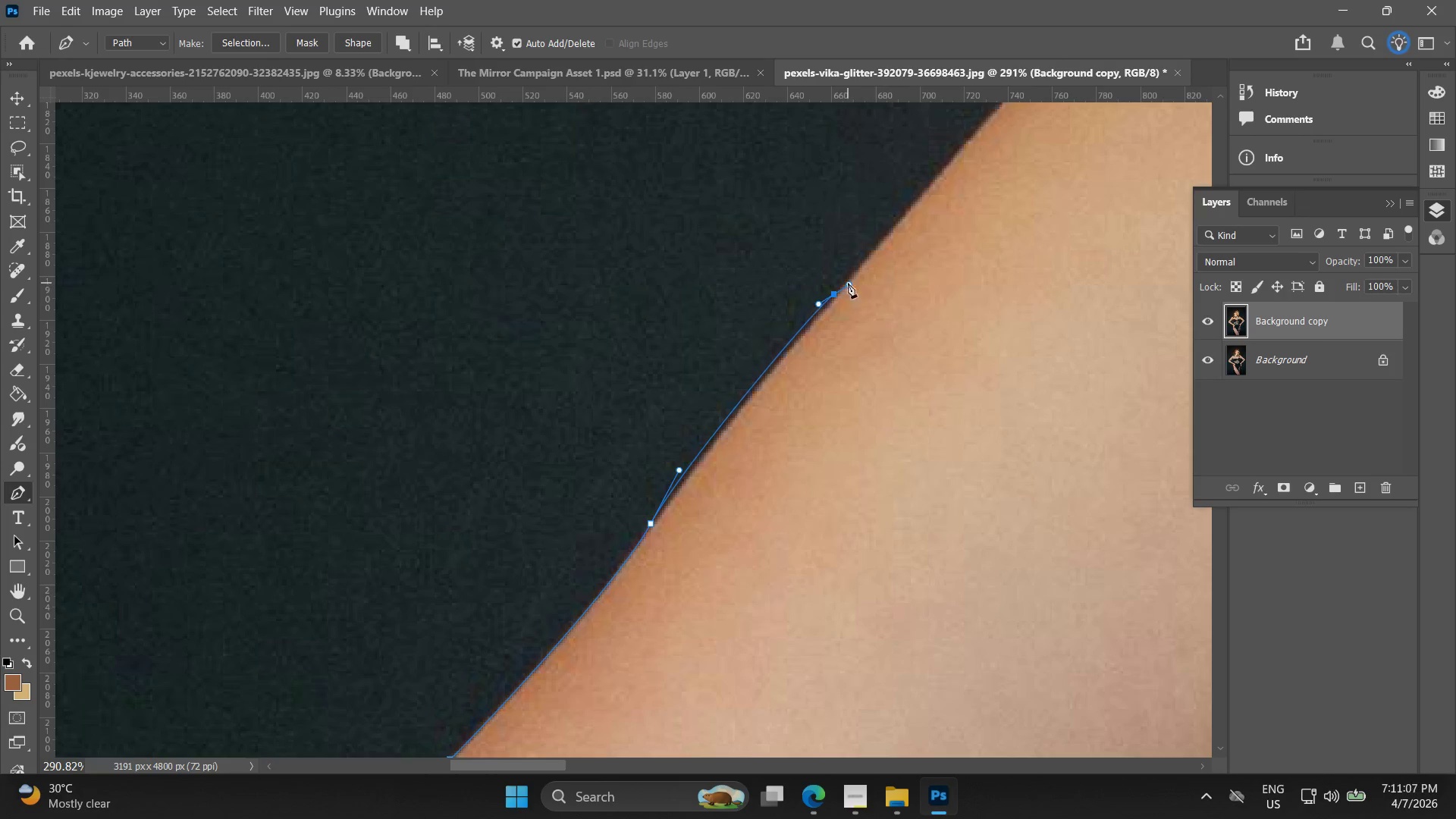 
key(Control+ControlLeft)
 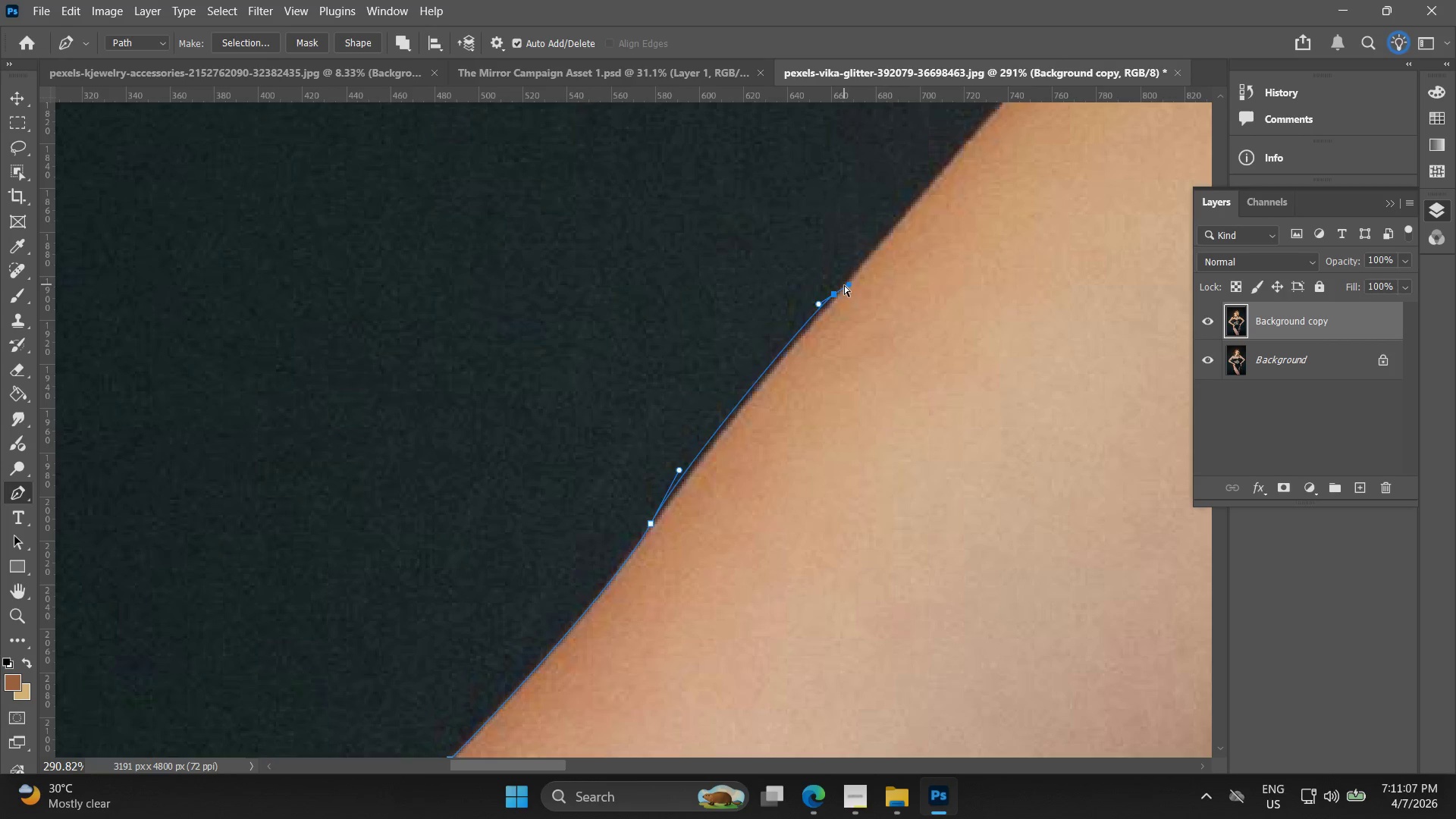 
key(Control+Z)
 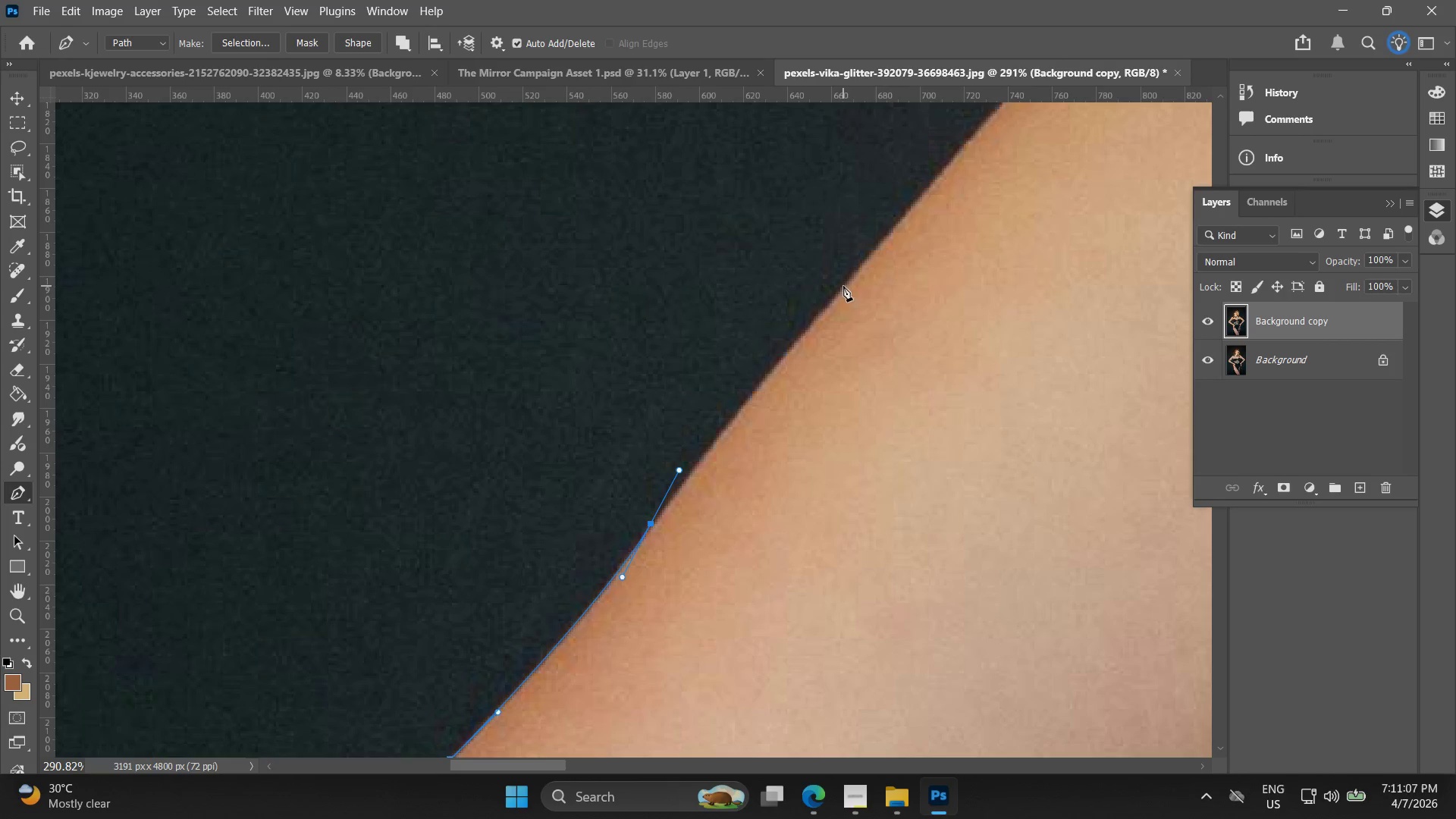 
left_click_drag(start_coordinate=[843, 286], to_coordinate=[859, 265])
 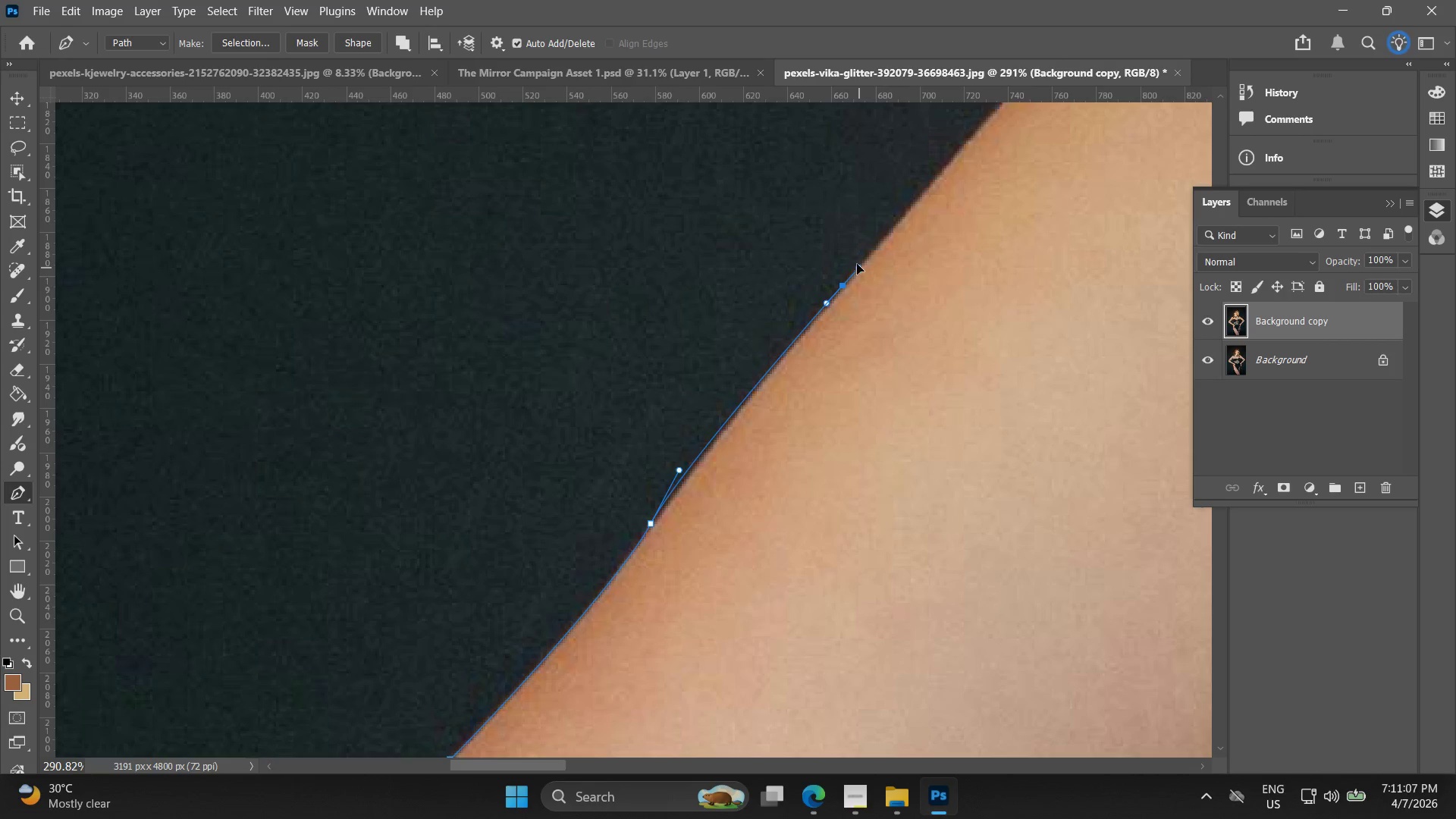 
key(Control+ControlLeft)
 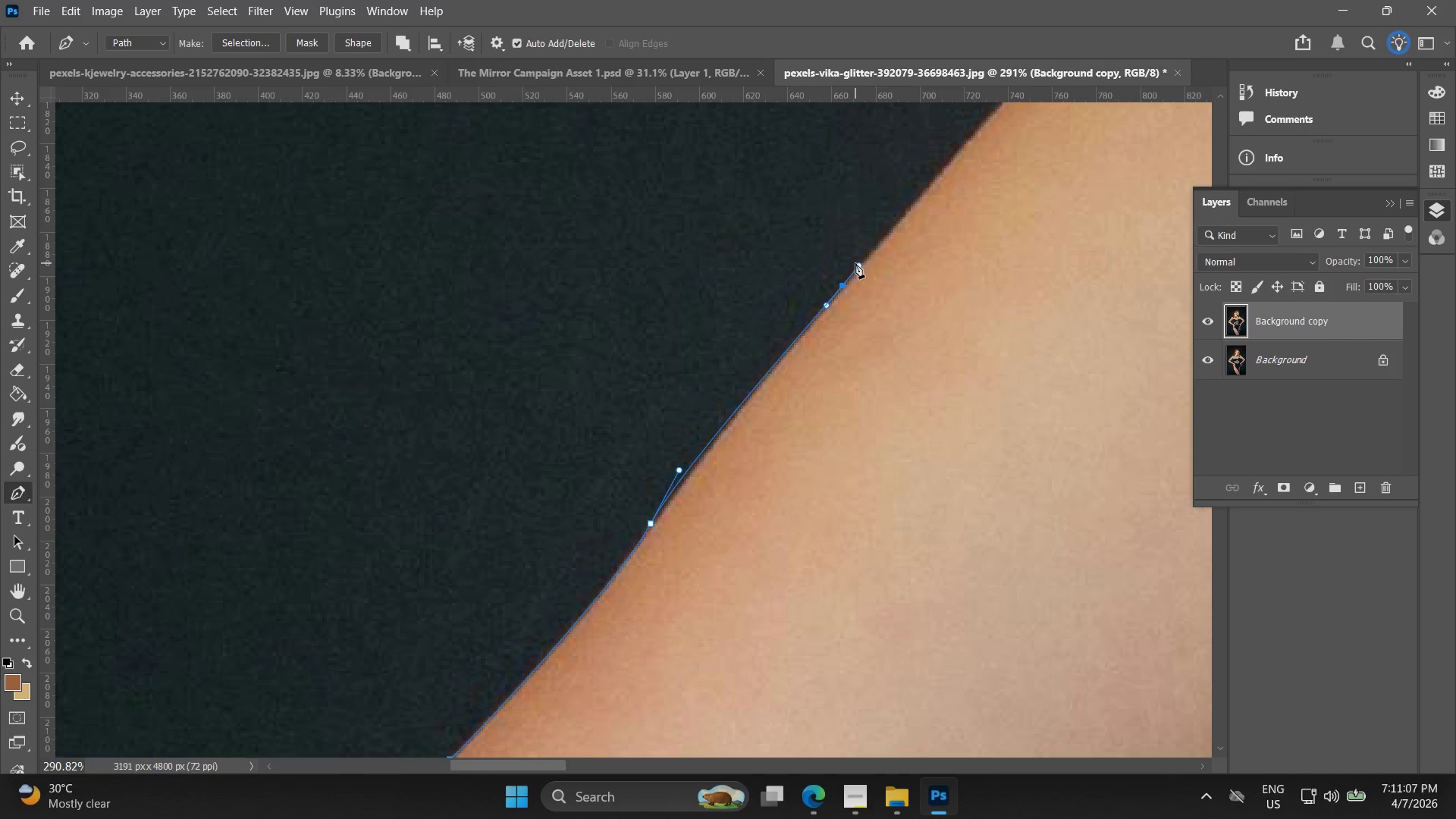 
key(Control+Z)
 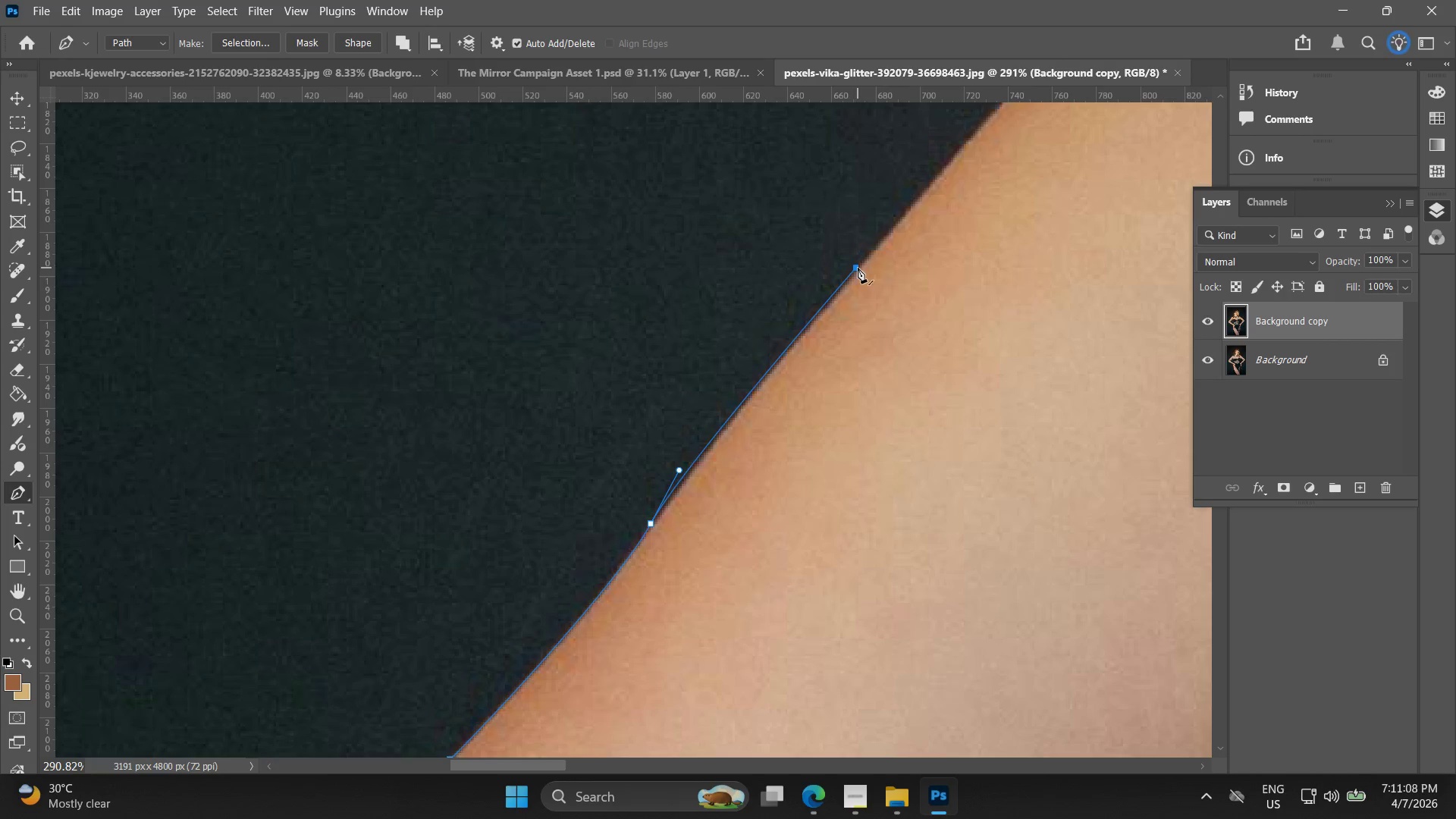 
key(Control+ControlLeft)
 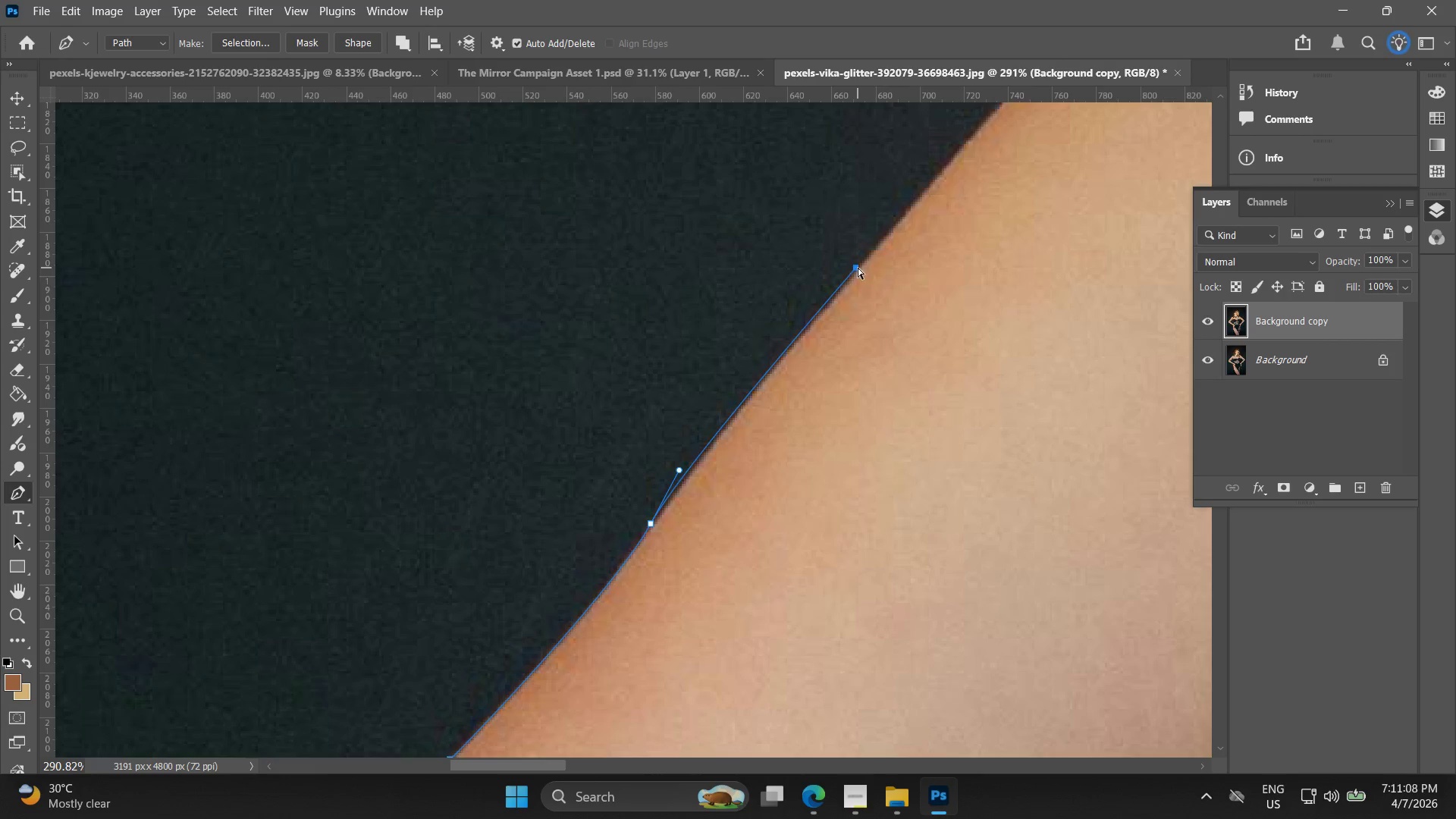 
key(Control+Z)
 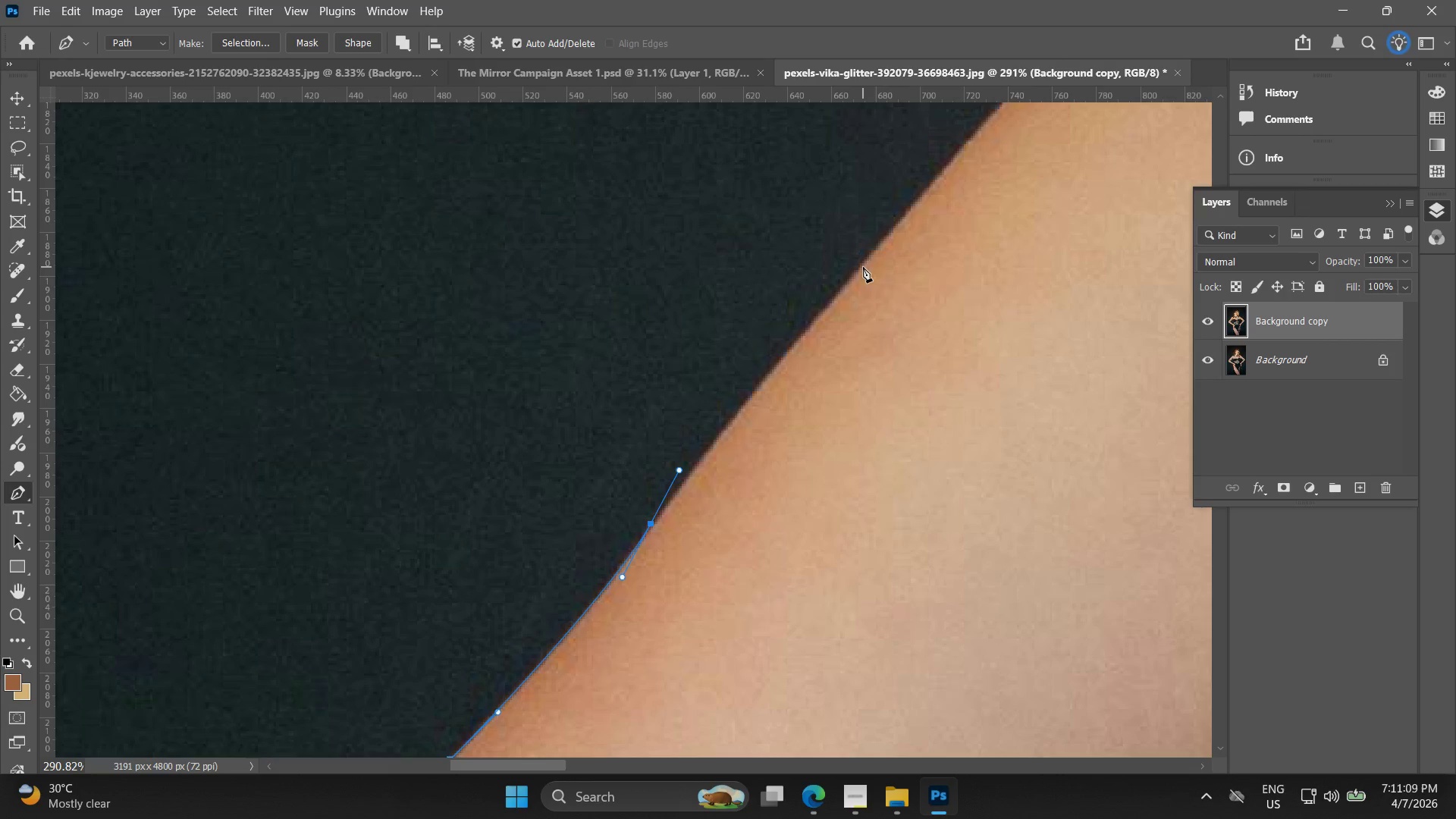 
left_click_drag(start_coordinate=[863, 265], to_coordinate=[876, 250])
 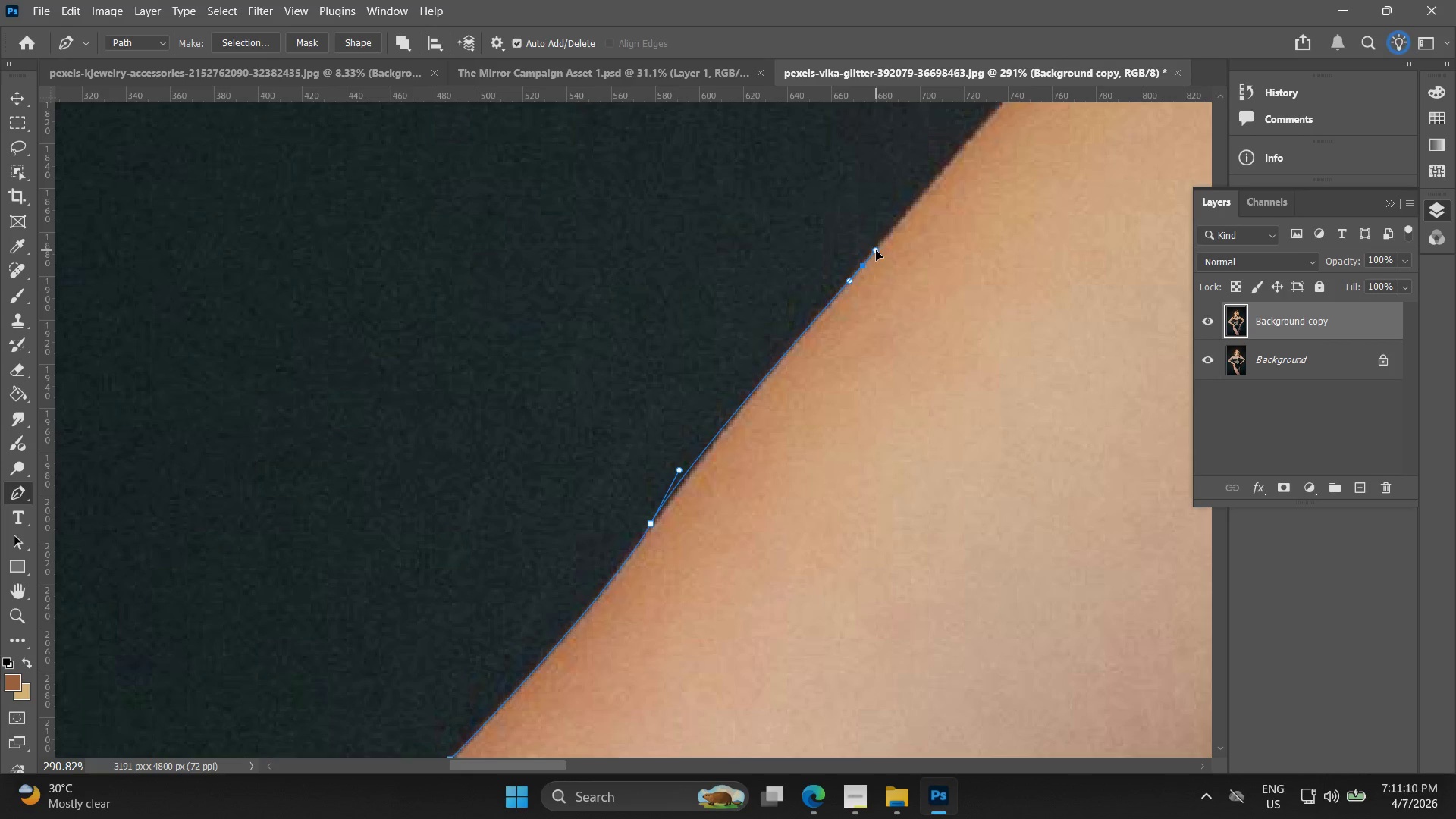 
hold_key(key=Space, duration=0.5)
 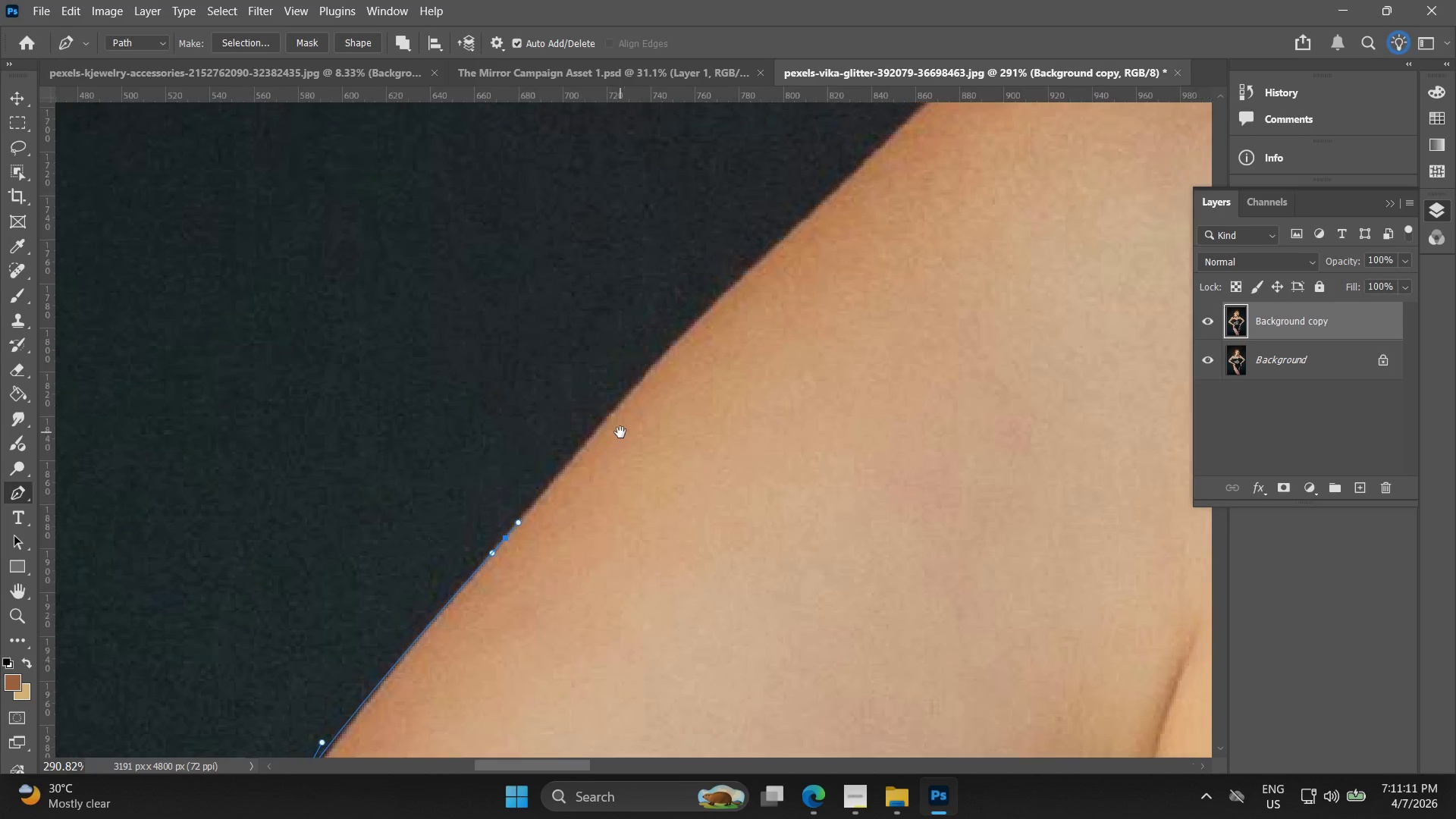 
left_click_drag(start_coordinate=[861, 259], to_coordinate=[617, 440])
 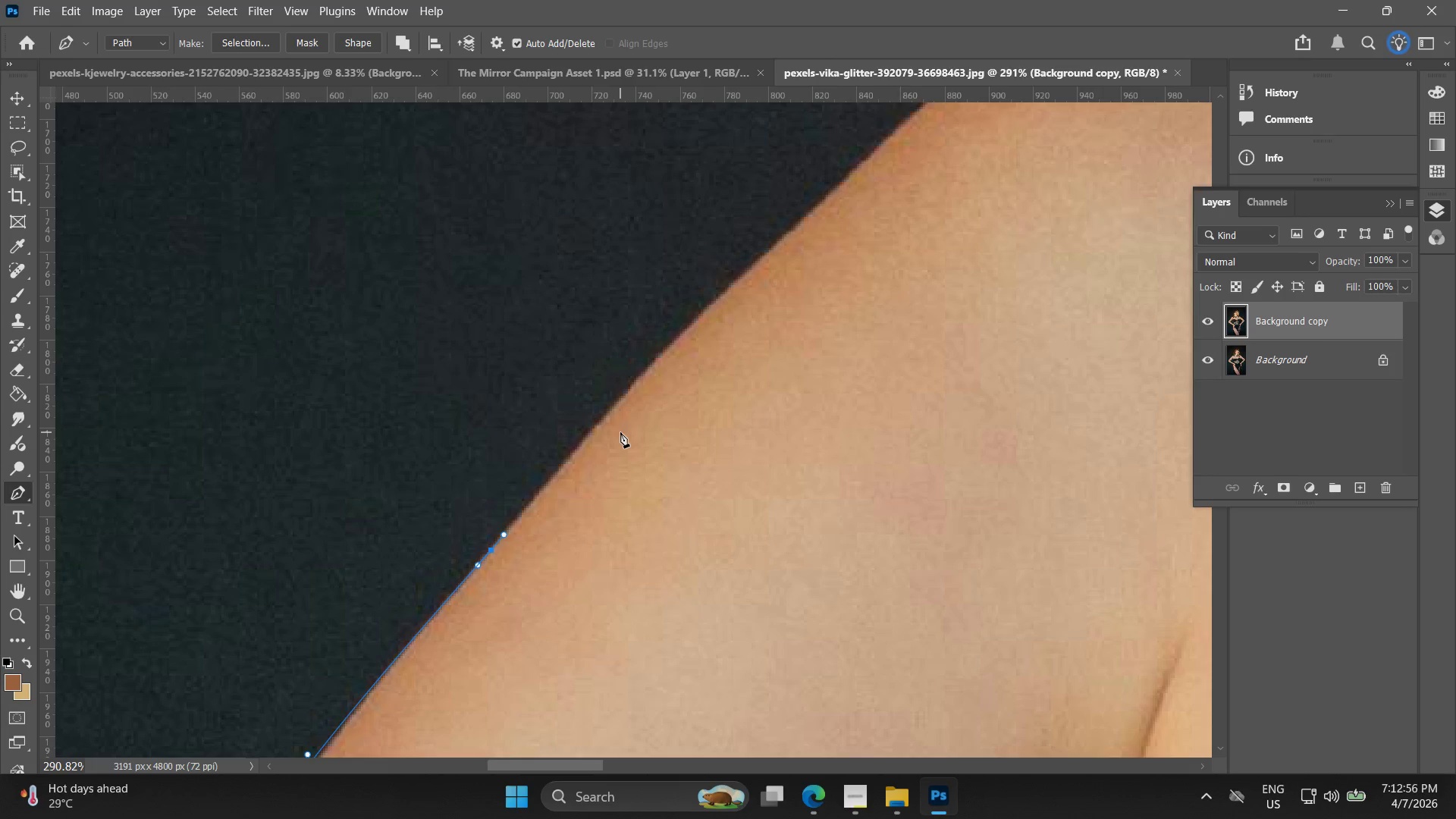 
wait(110.67)
 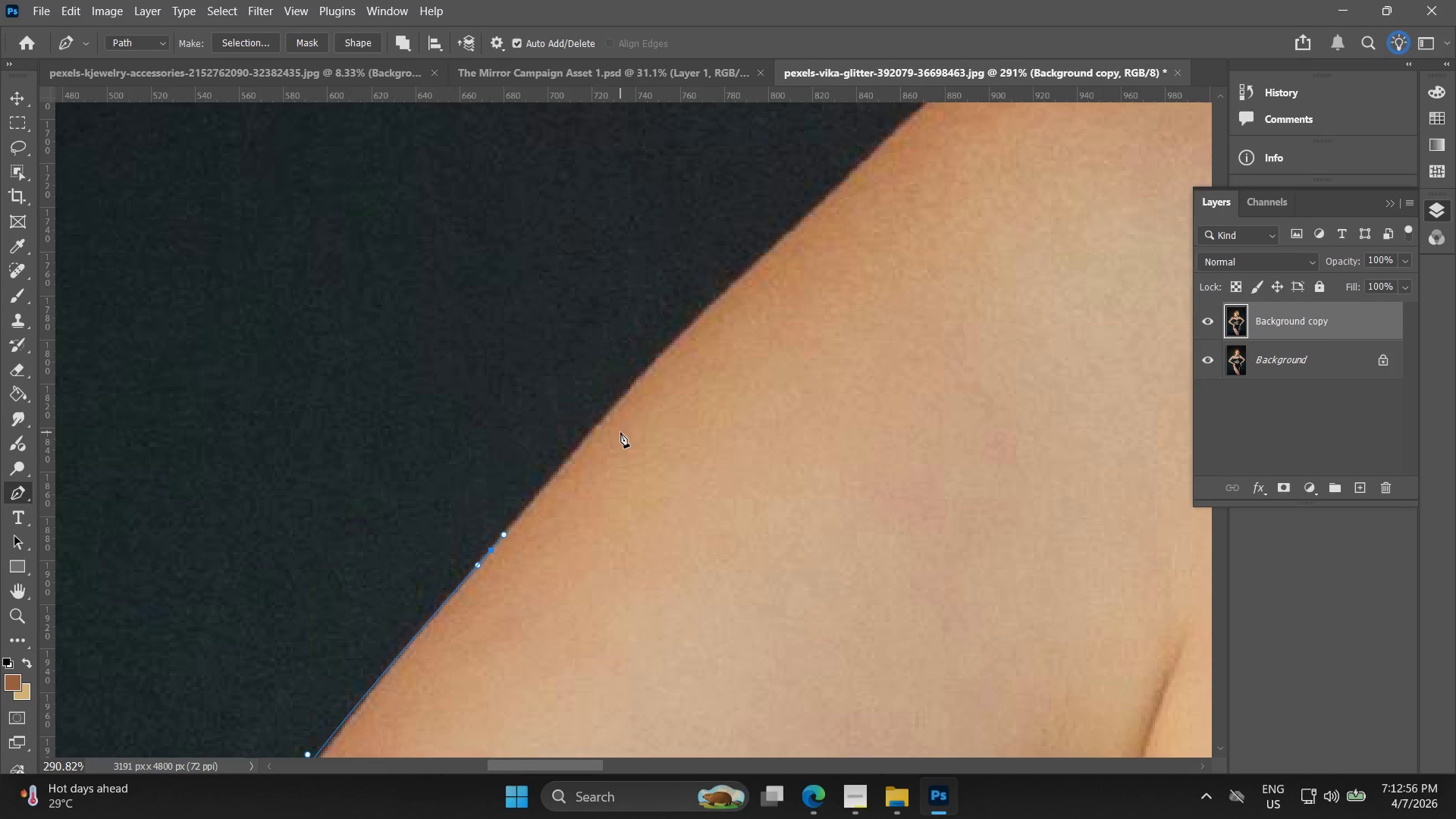 
left_click_drag(start_coordinate=[707, 309], to_coordinate=[755, 271])
 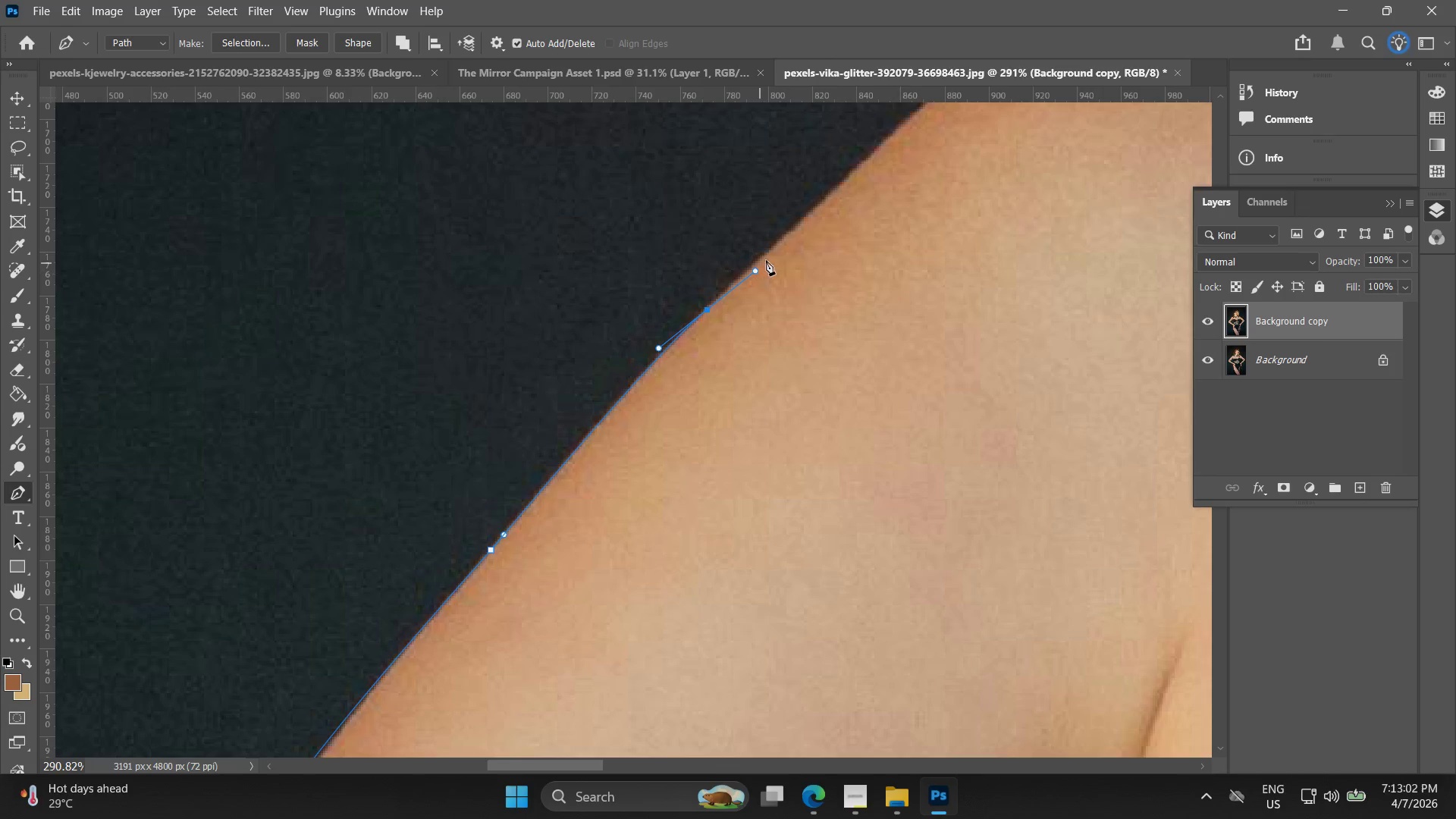 
hold_key(key=Space, duration=0.48)
 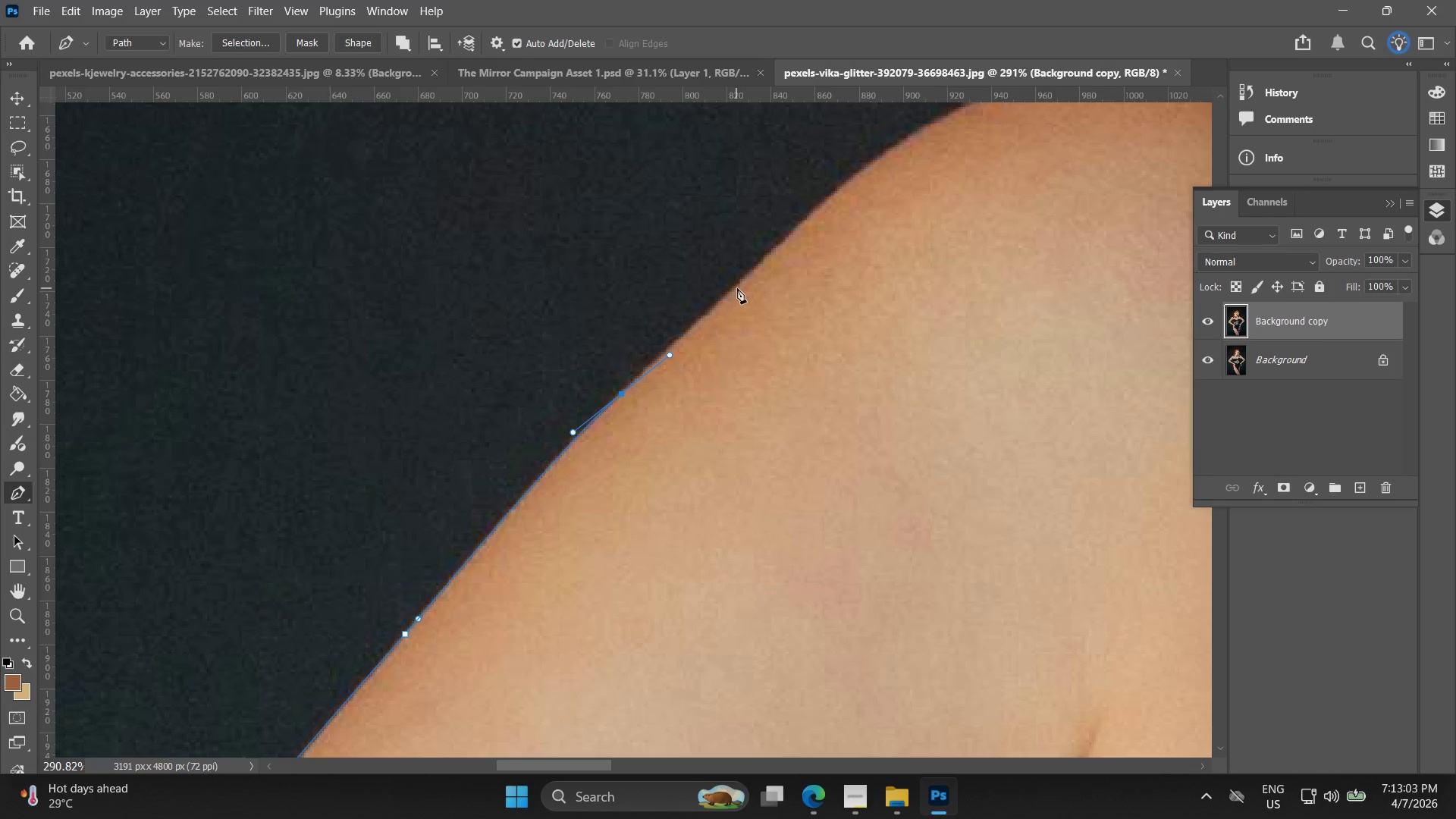 
left_click_drag(start_coordinate=[762, 256], to_coordinate=[676, 340])
 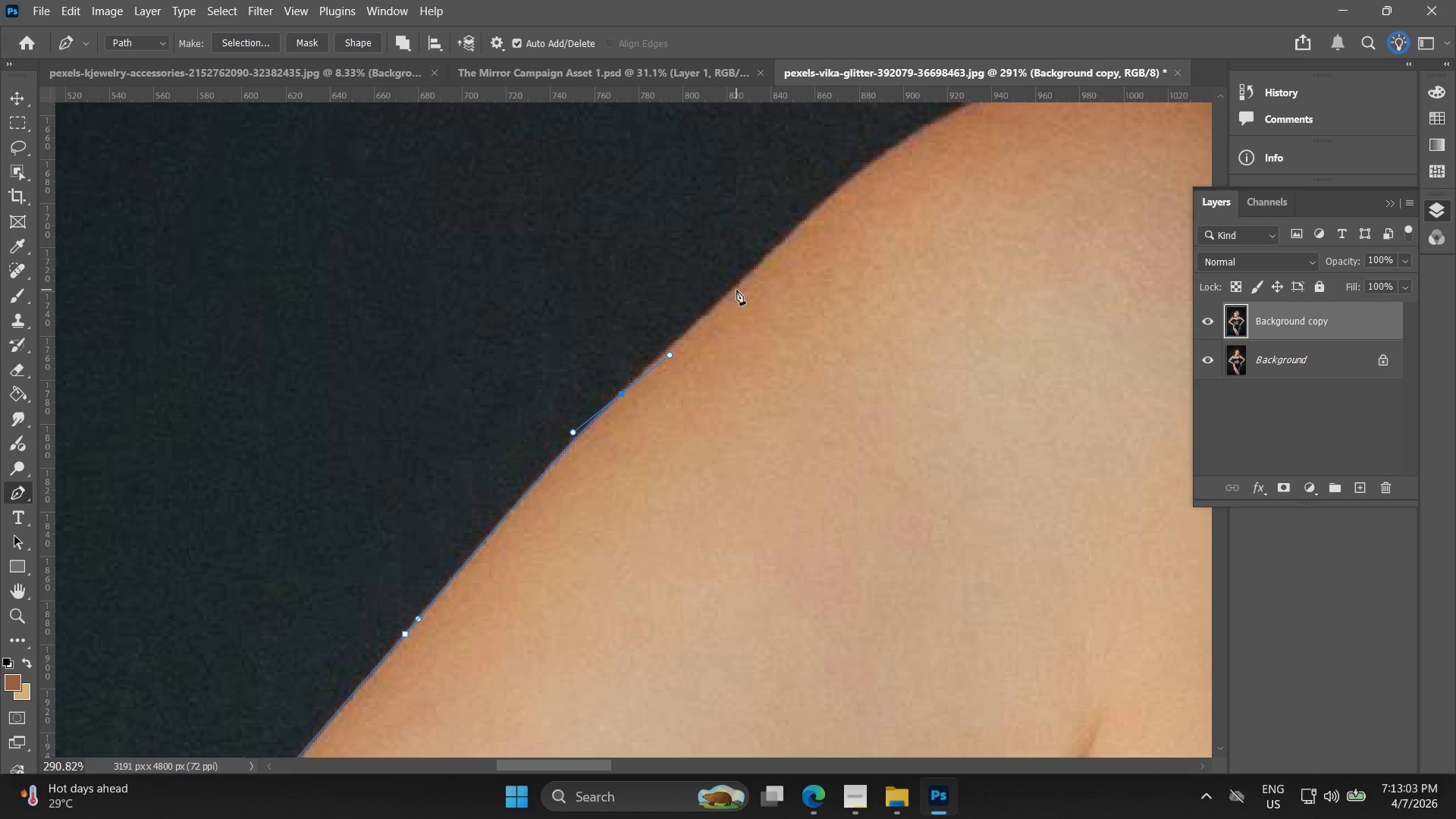 
left_click_drag(start_coordinate=[738, 287], to_coordinate=[766, 262])
 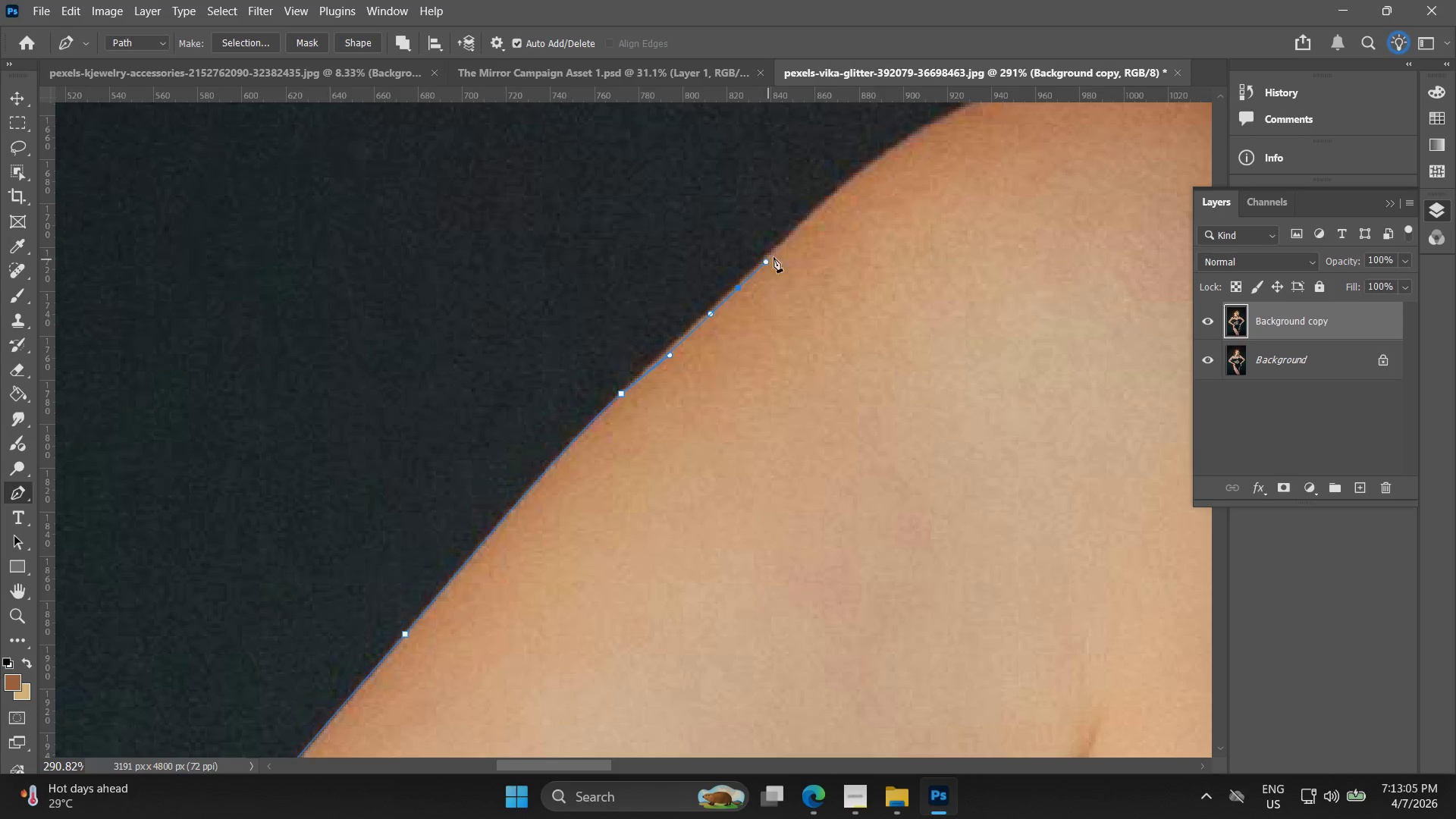 
hold_key(key=Space, duration=0.44)
 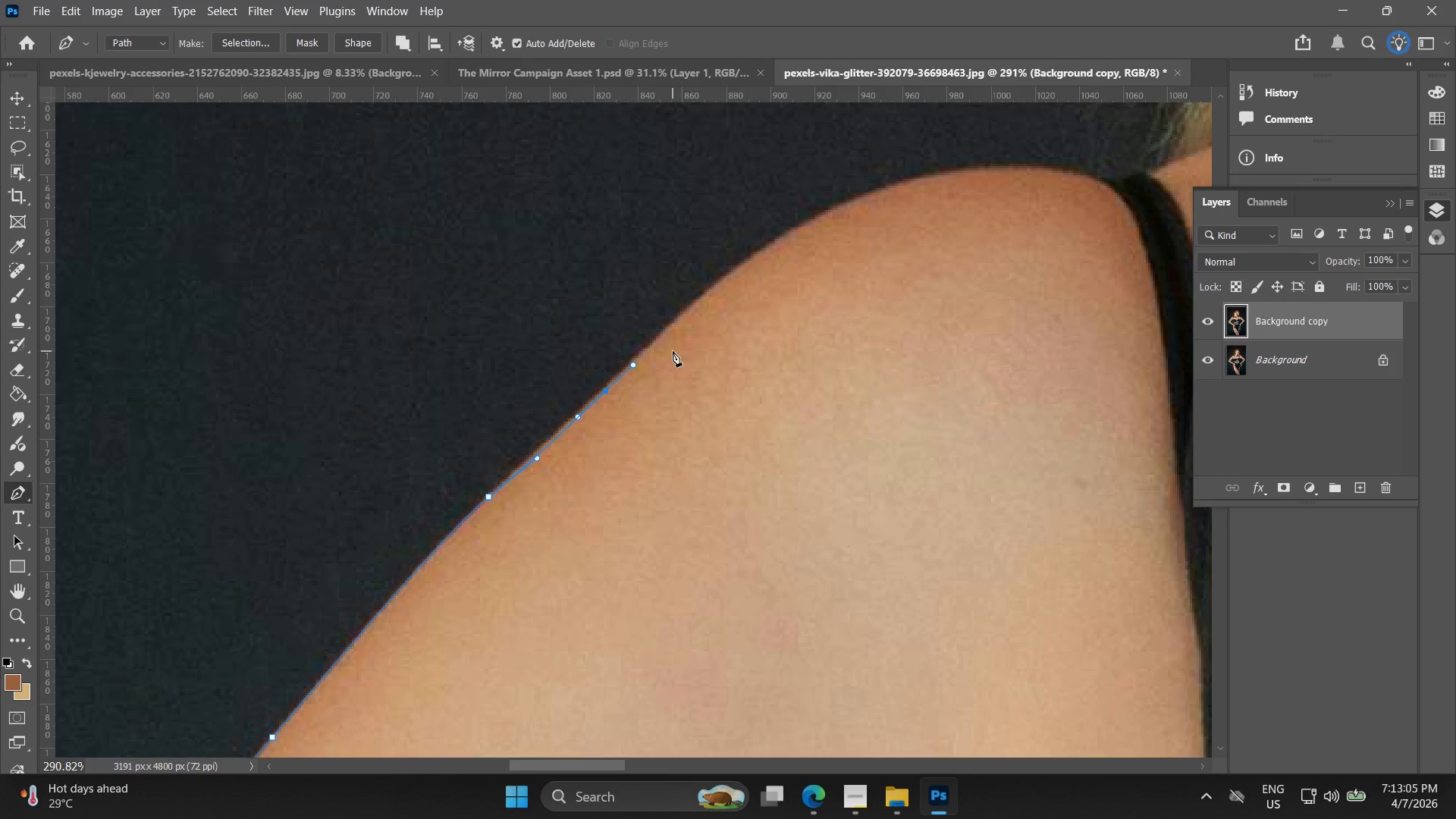 
left_click_drag(start_coordinate=[804, 265], to_coordinate=[671, 369])
 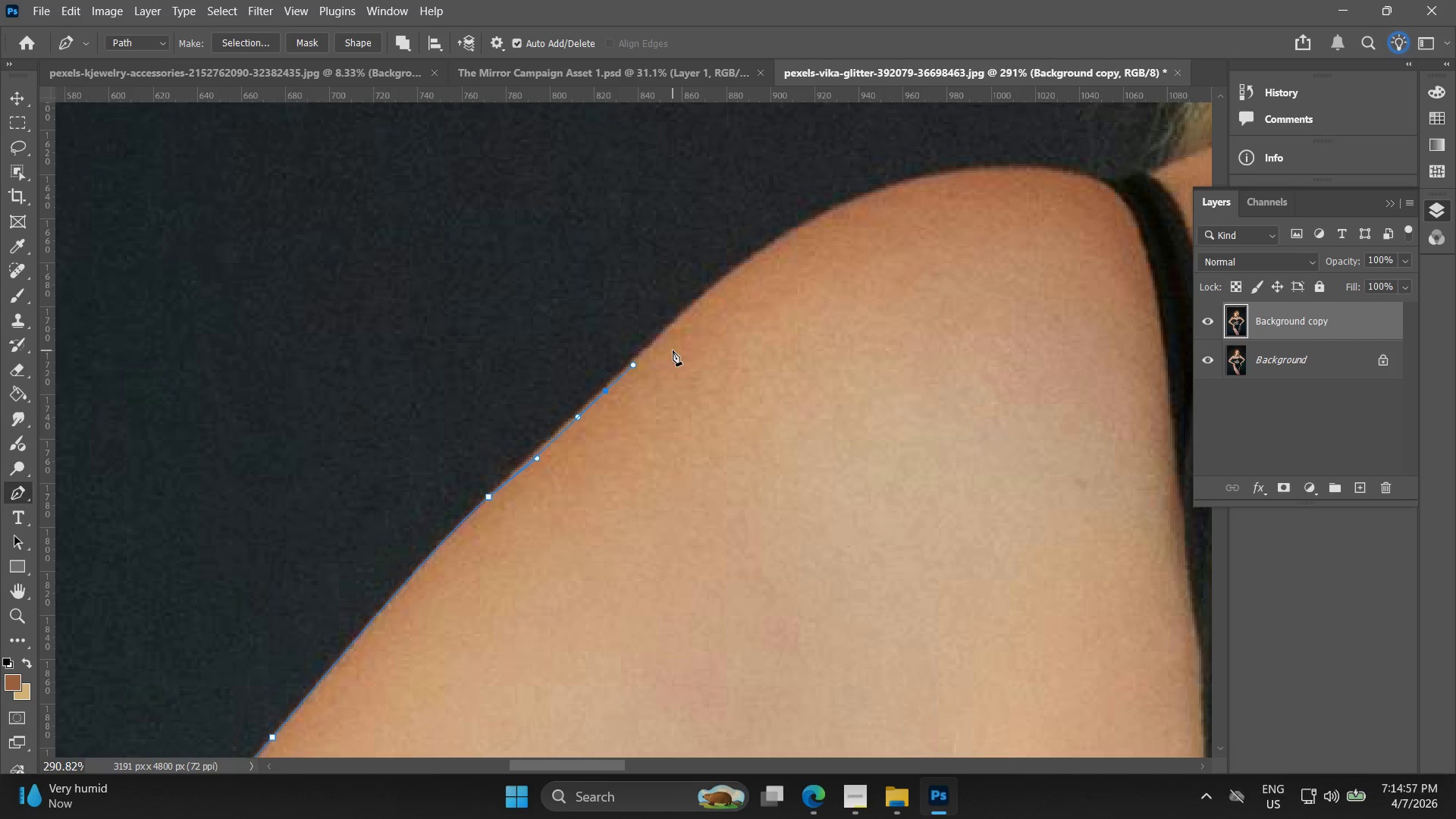 
wait(116.59)
 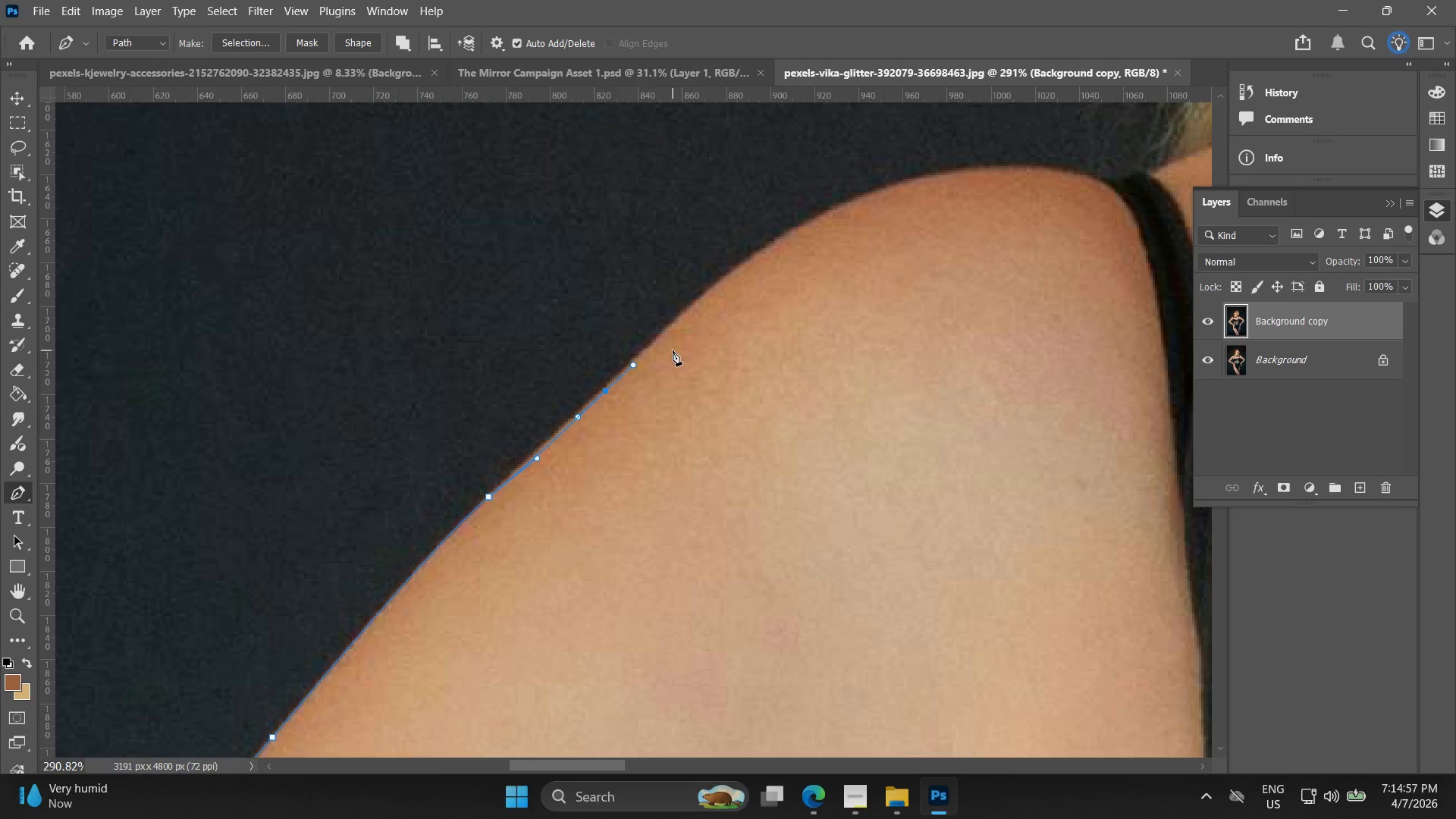 
left_click_drag(start_coordinate=[755, 254], to_coordinate=[786, 237])
 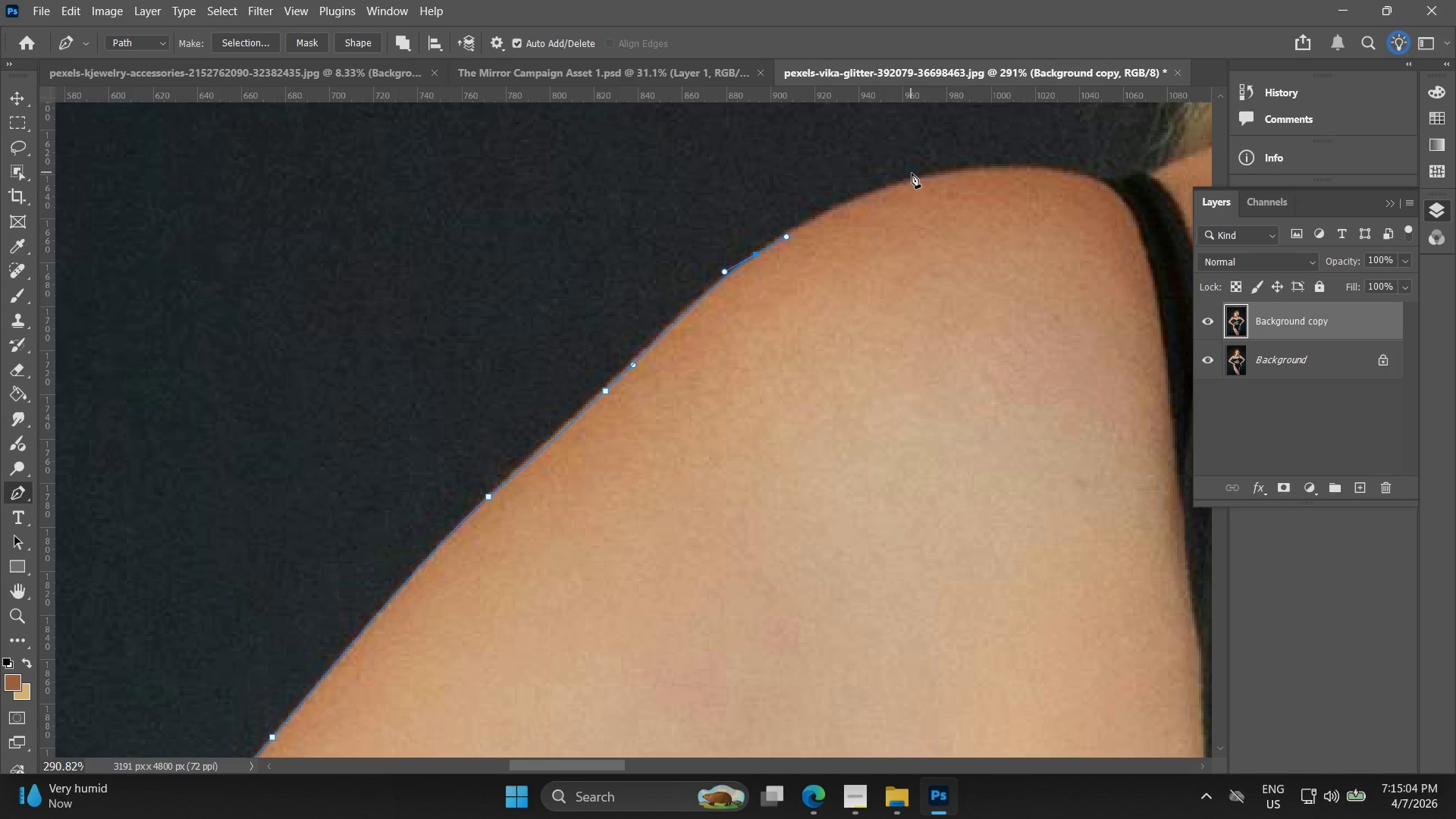 
left_click_drag(start_coordinate=[916, 176], to_coordinate=[965, 167])
 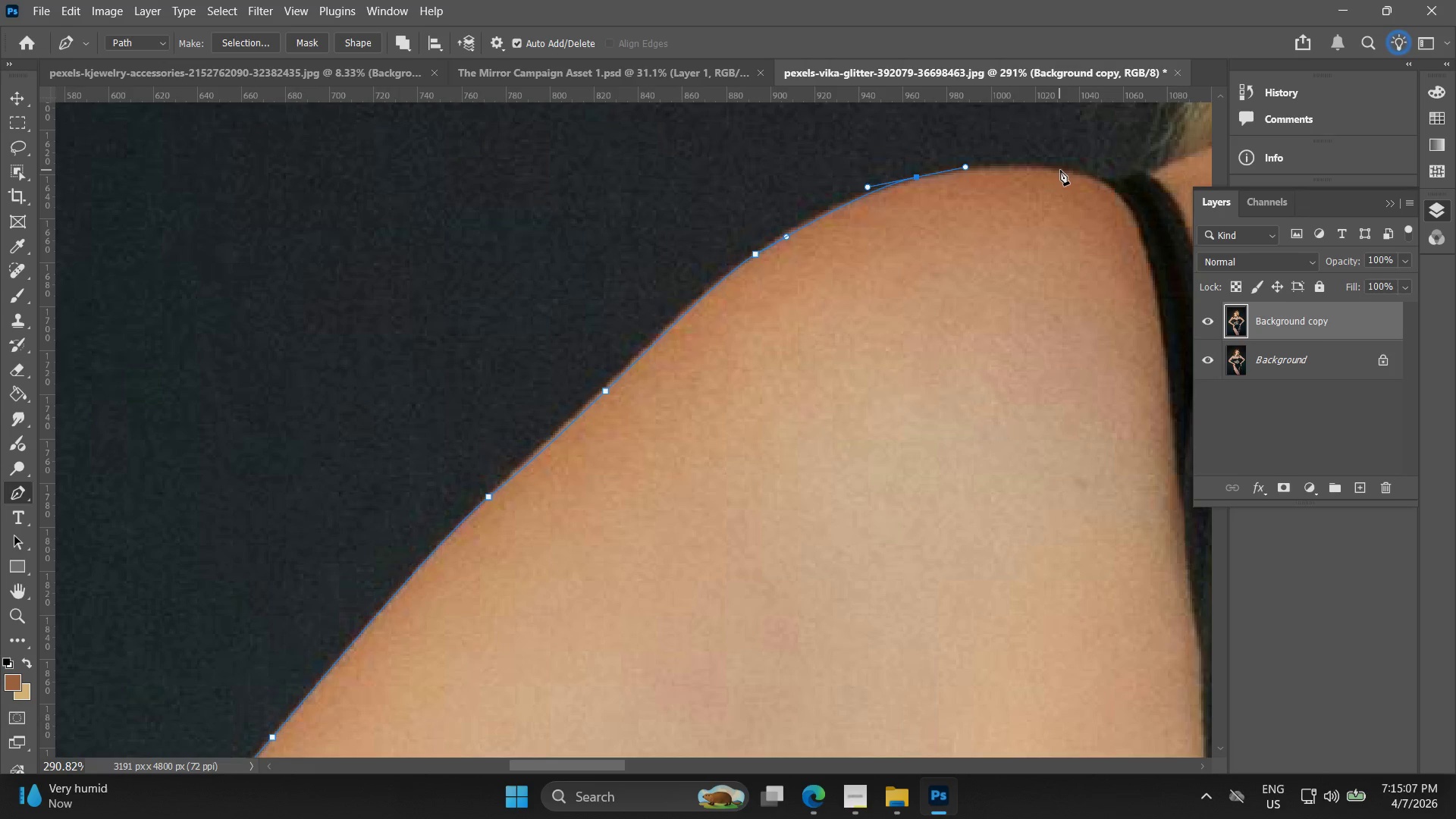 
left_click_drag(start_coordinate=[1060, 170], to_coordinate=[1081, 177])
 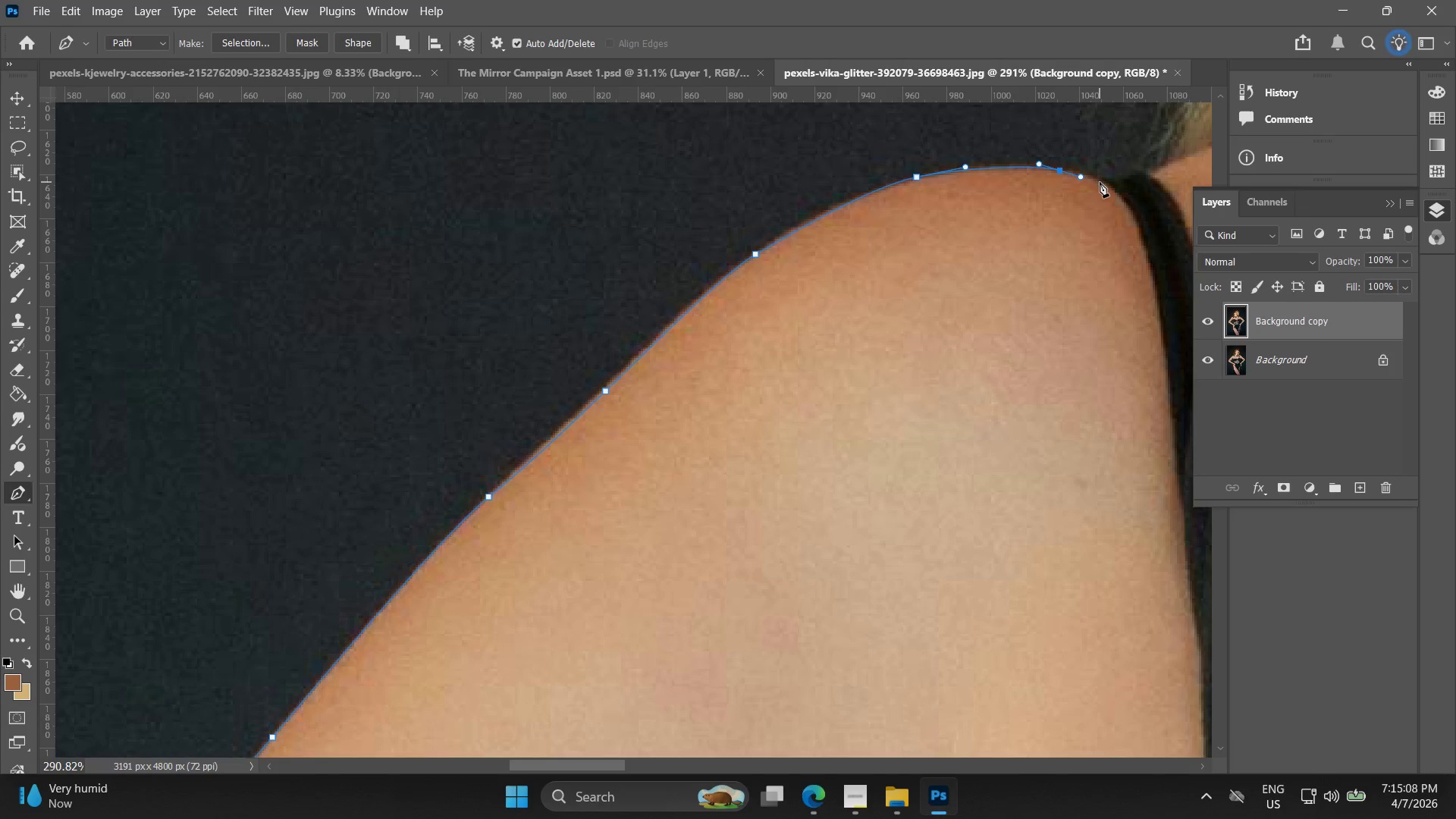 
left_click([1100, 182])
 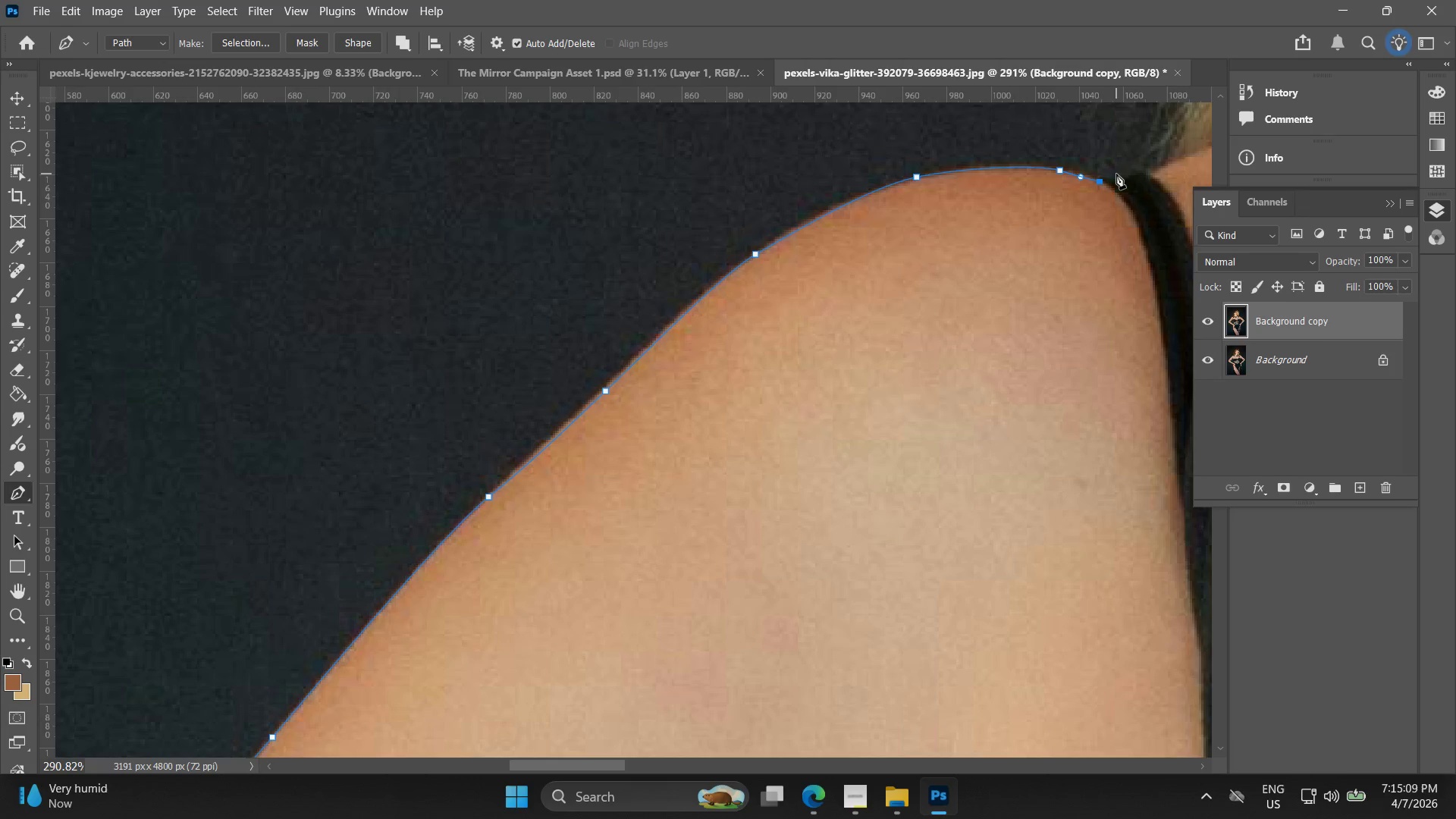 
left_click_drag(start_coordinate=[1119, 174], to_coordinate=[1126, 172])
 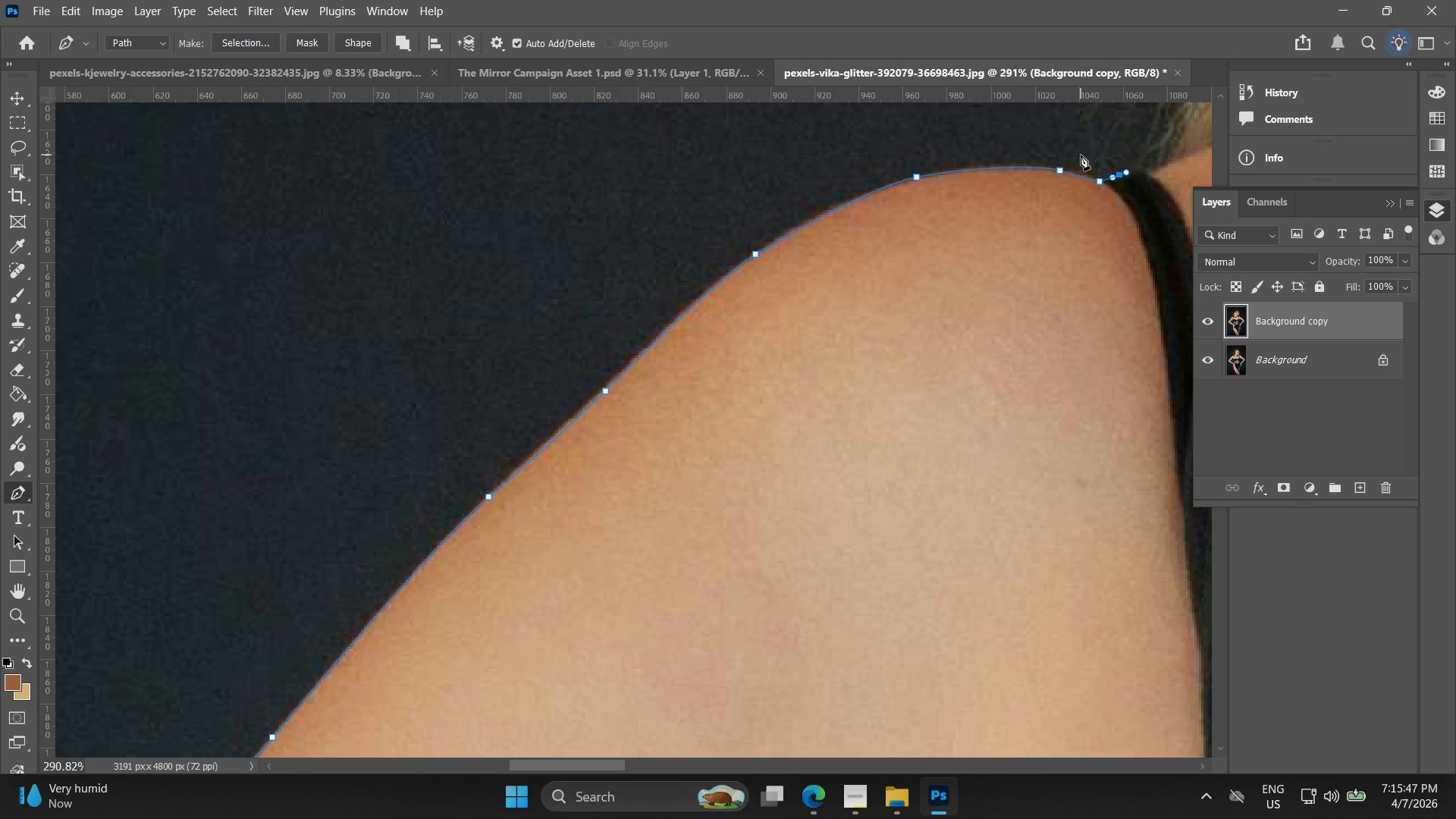 
wait(42.39)
 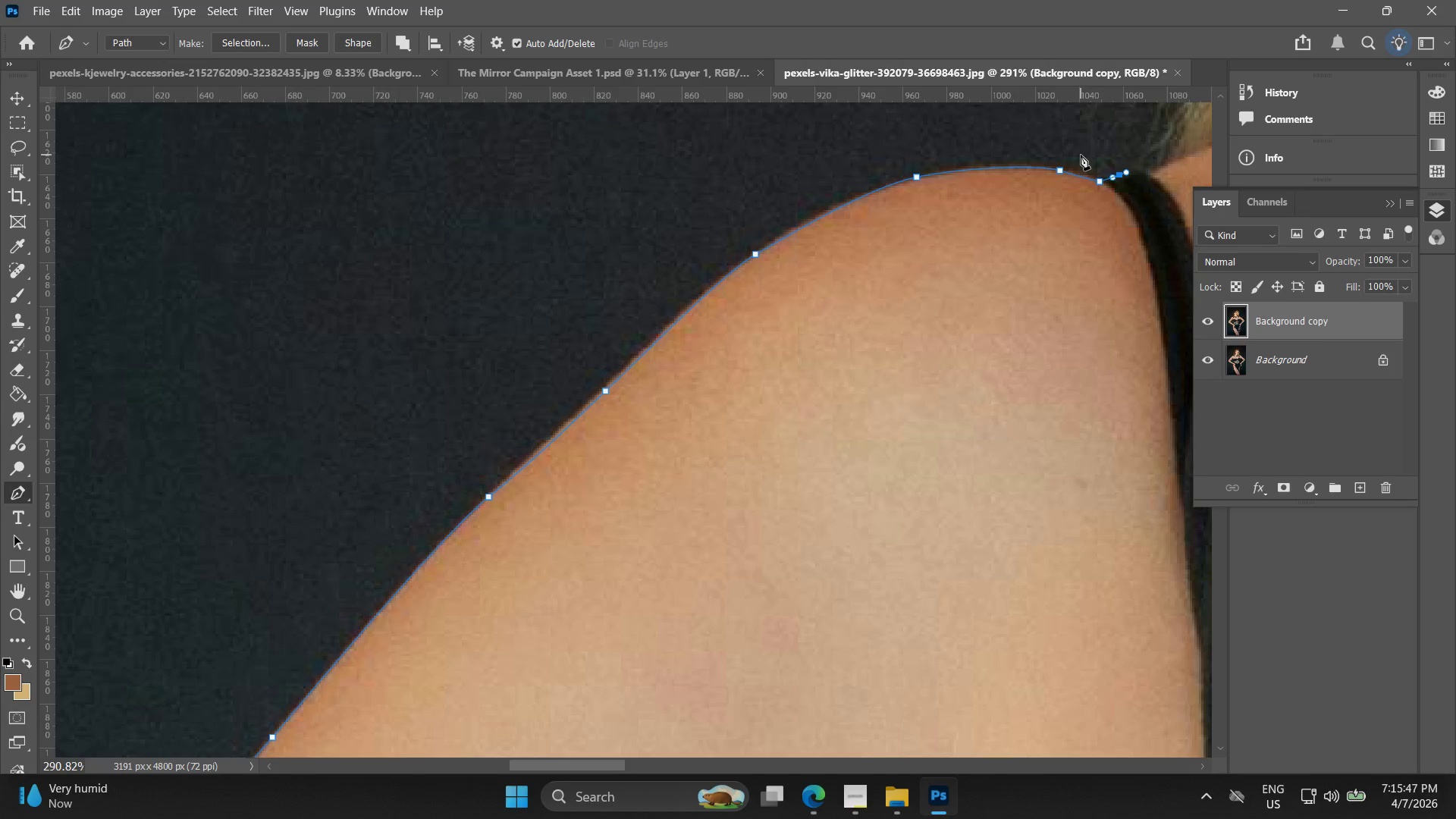 
hold_key(key=Space, duration=0.92)
 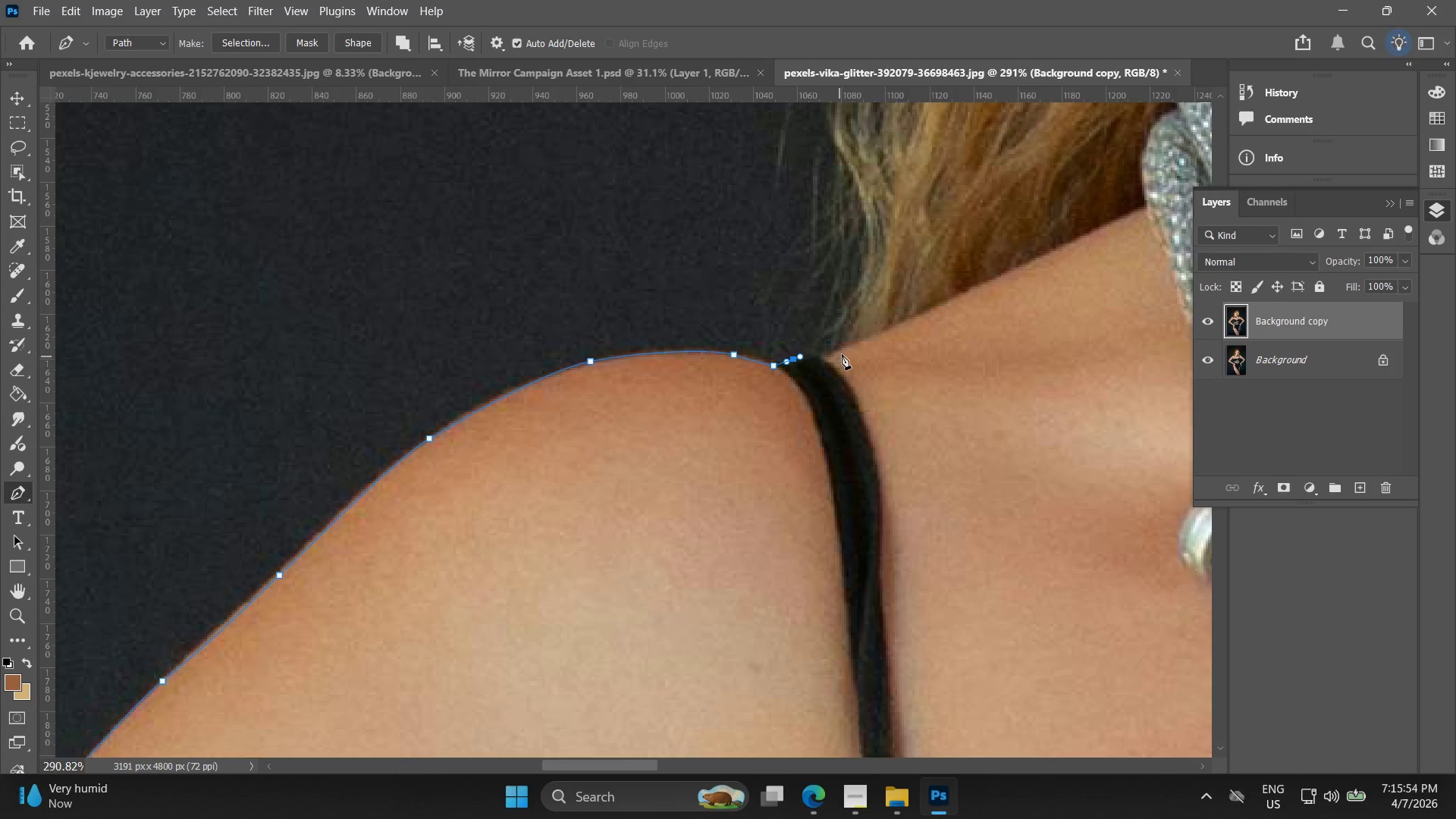 
left_click_drag(start_coordinate=[1085, 224], to_coordinate=[759, 408])
 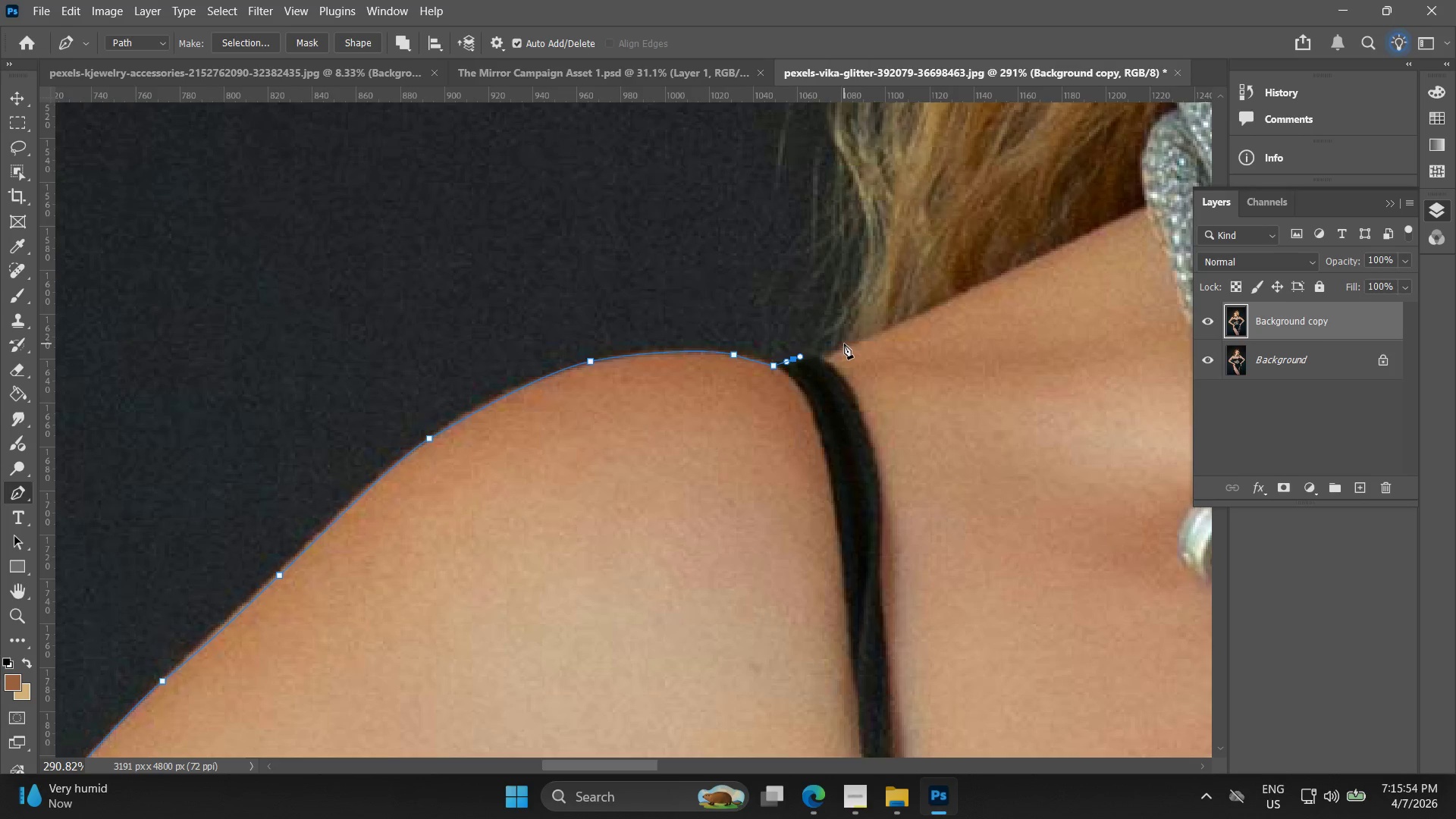 
left_click_drag(start_coordinate=[848, 344], to_coordinate=[852, 344])
 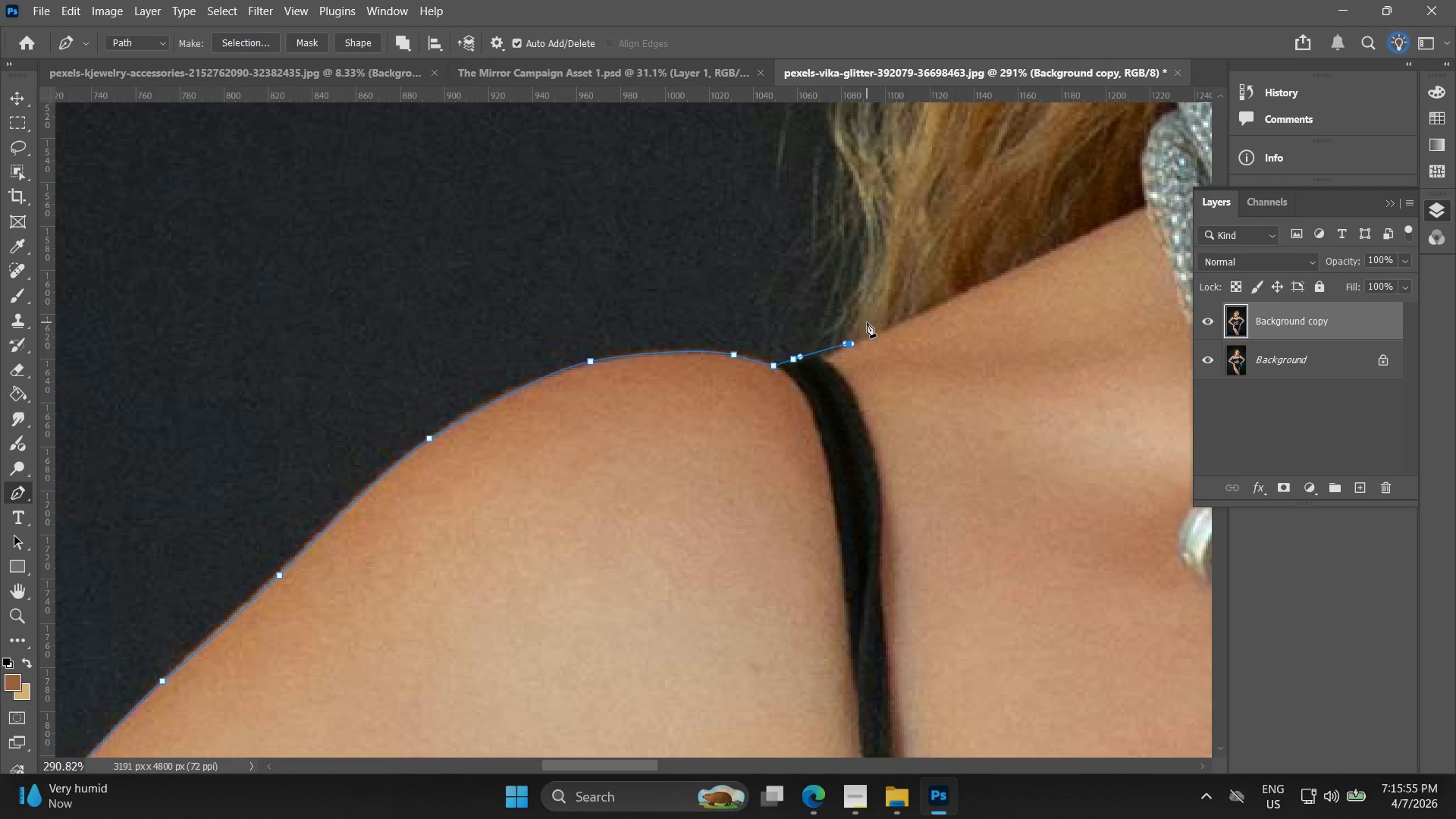 
left_click_drag(start_coordinate=[869, 316], to_coordinate=[872, 309])
 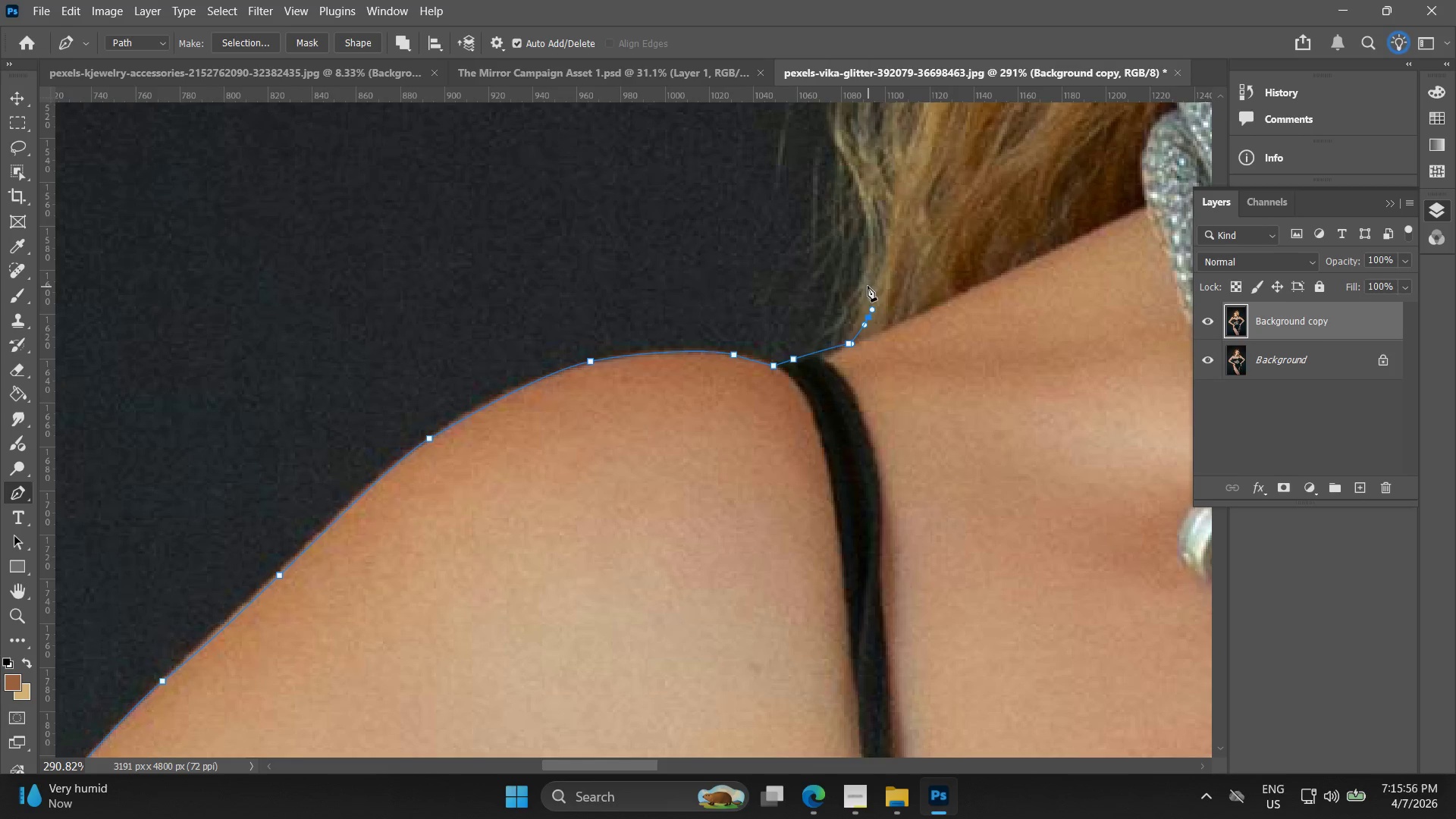 
left_click_drag(start_coordinate=[868, 281], to_coordinate=[872, 260])
 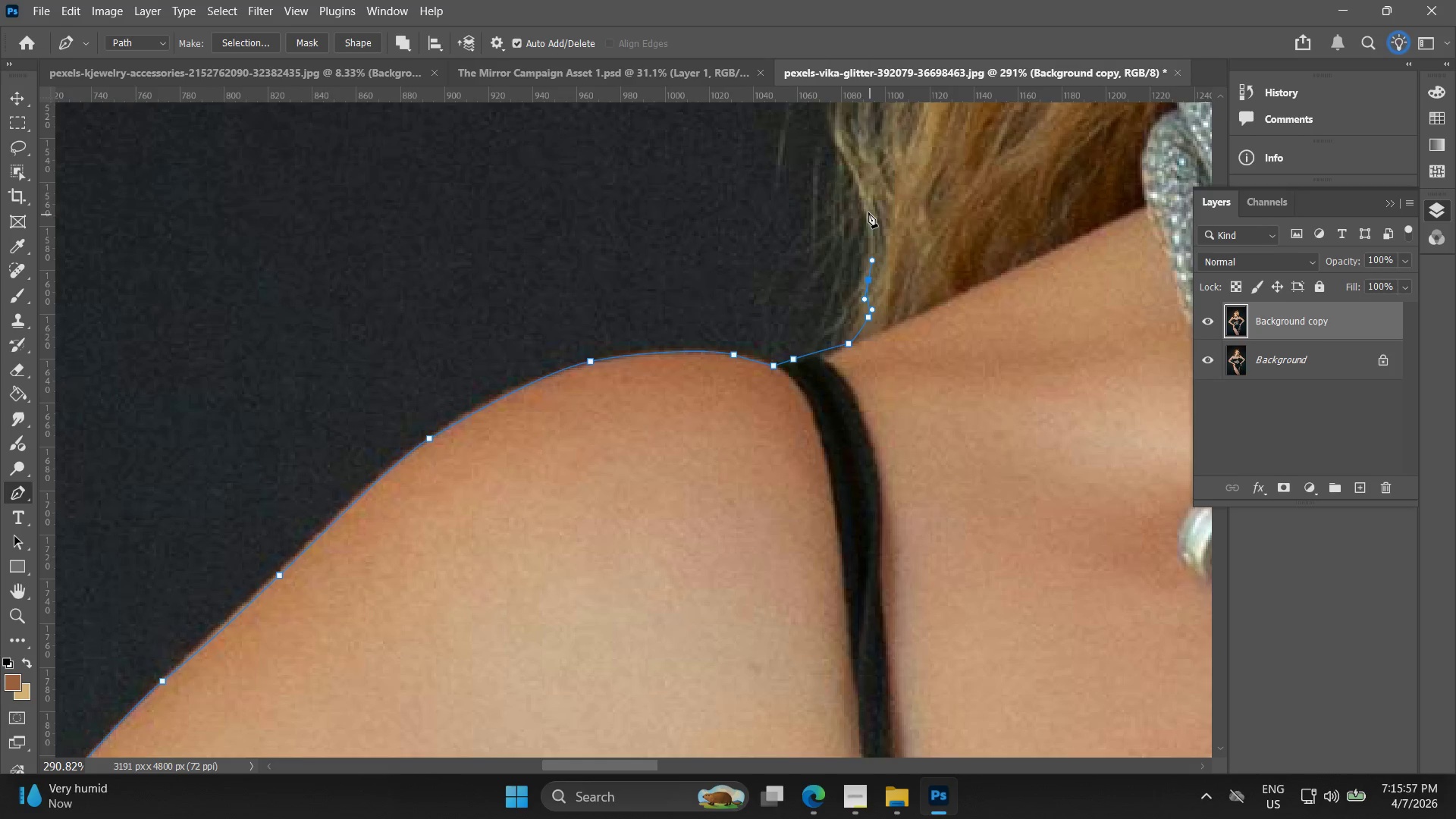 
left_click_drag(start_coordinate=[866, 210], to_coordinate=[855, 184])
 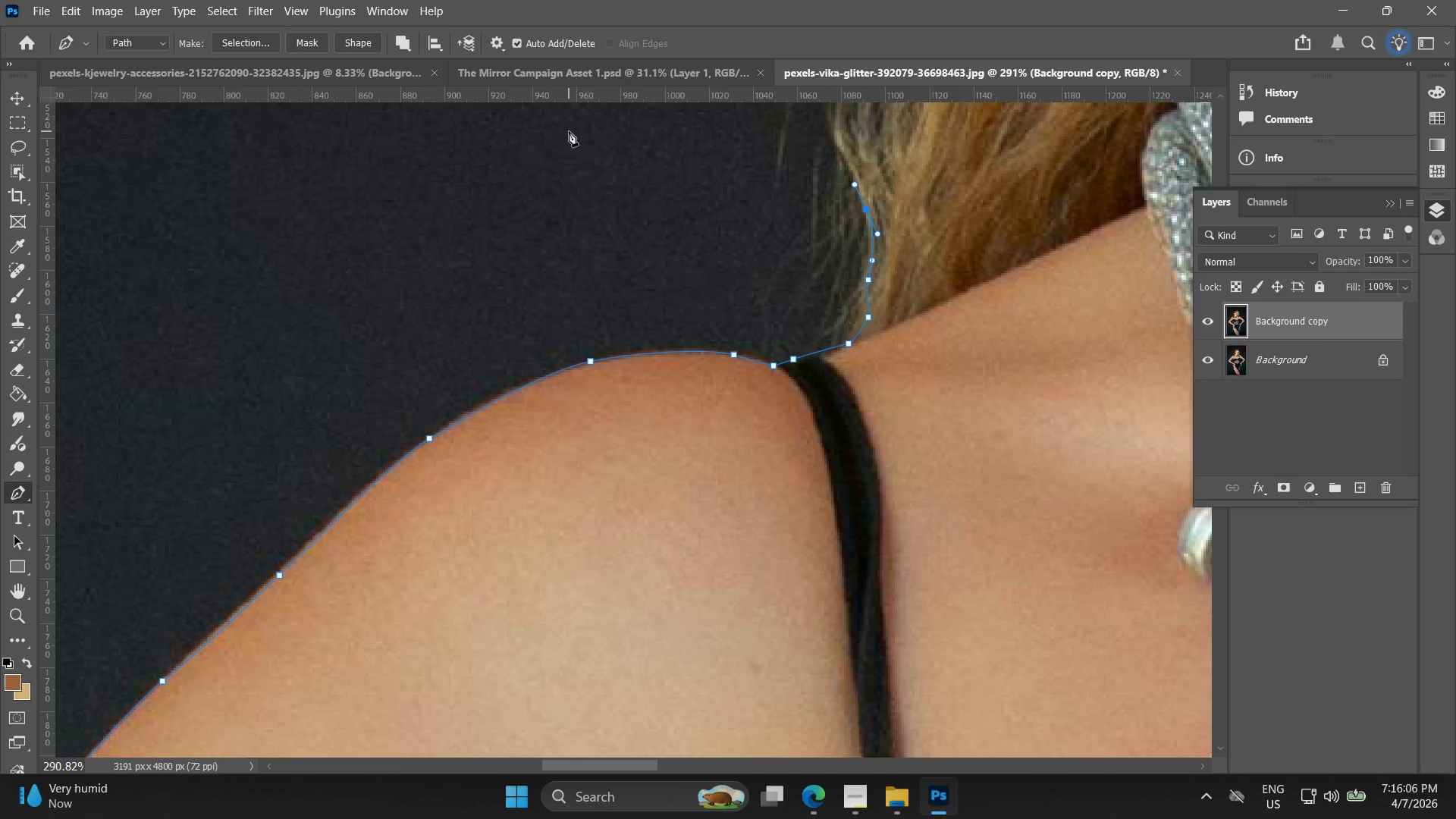 
wait(12.97)
 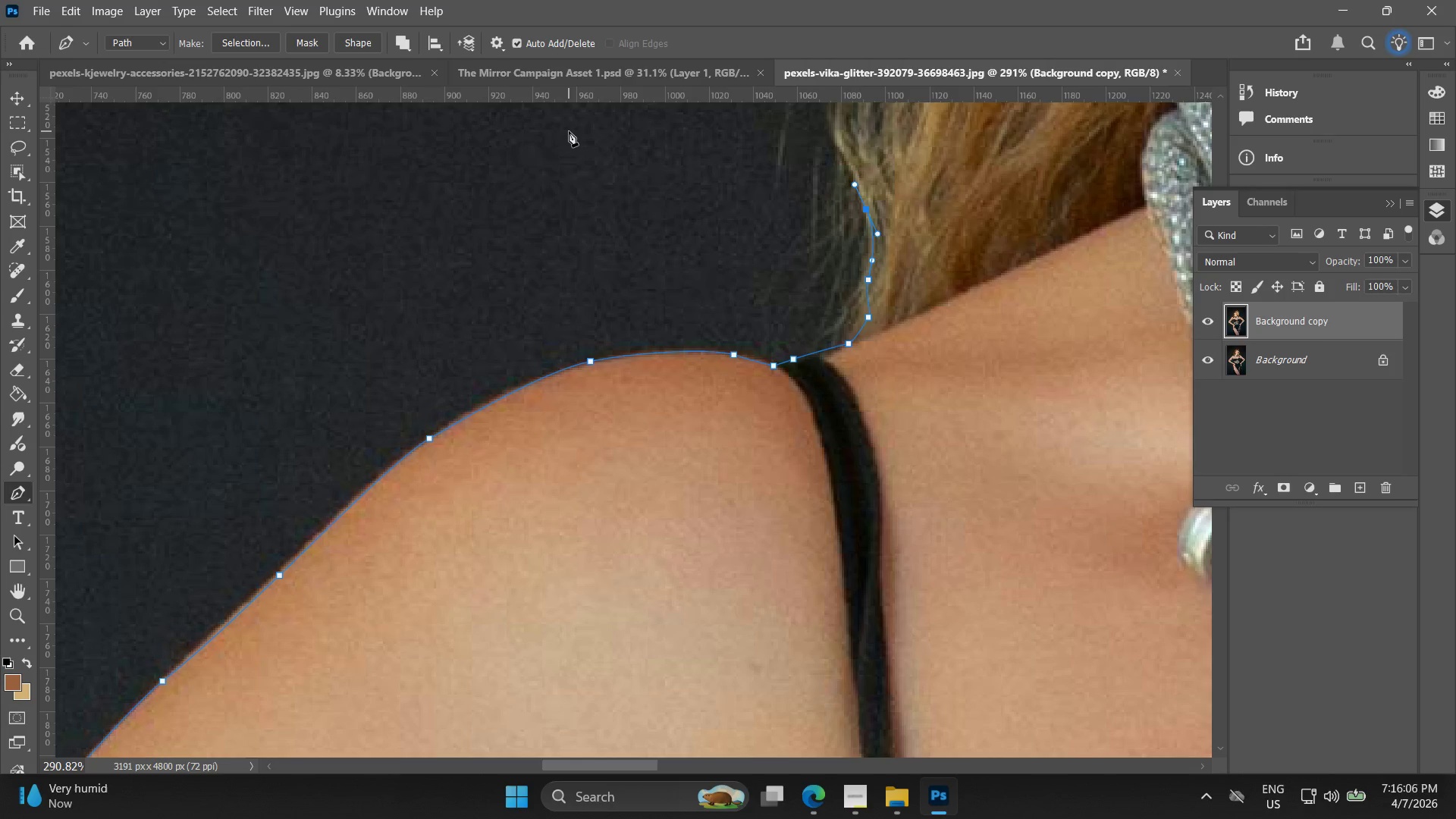 
hold_key(key=AltLeft, duration=1.16)
 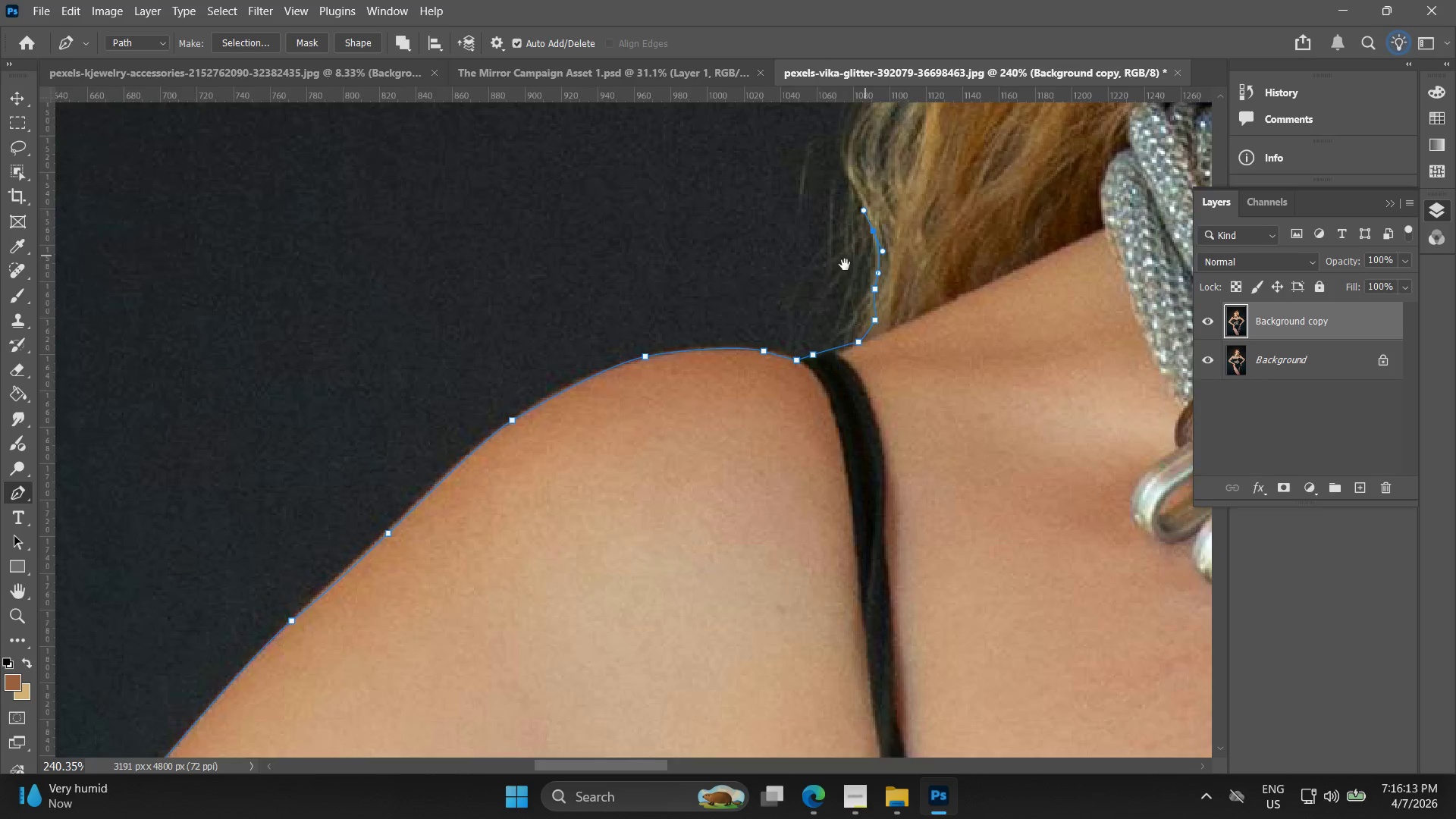 
hold_key(key=Space, duration=0.8)
 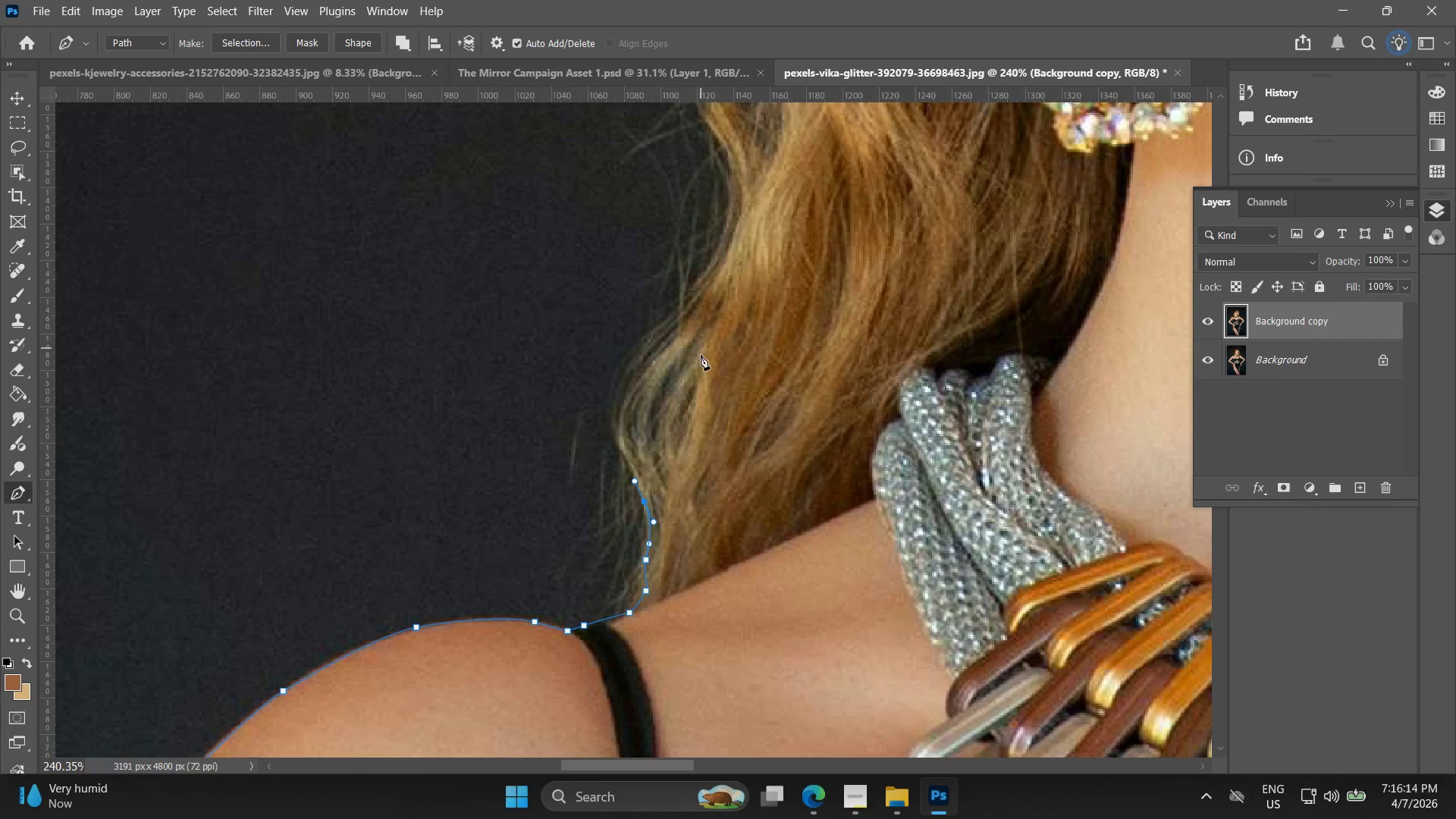 
scroll: coordinate [913, 334], scroll_direction: down, amount: 2.0
 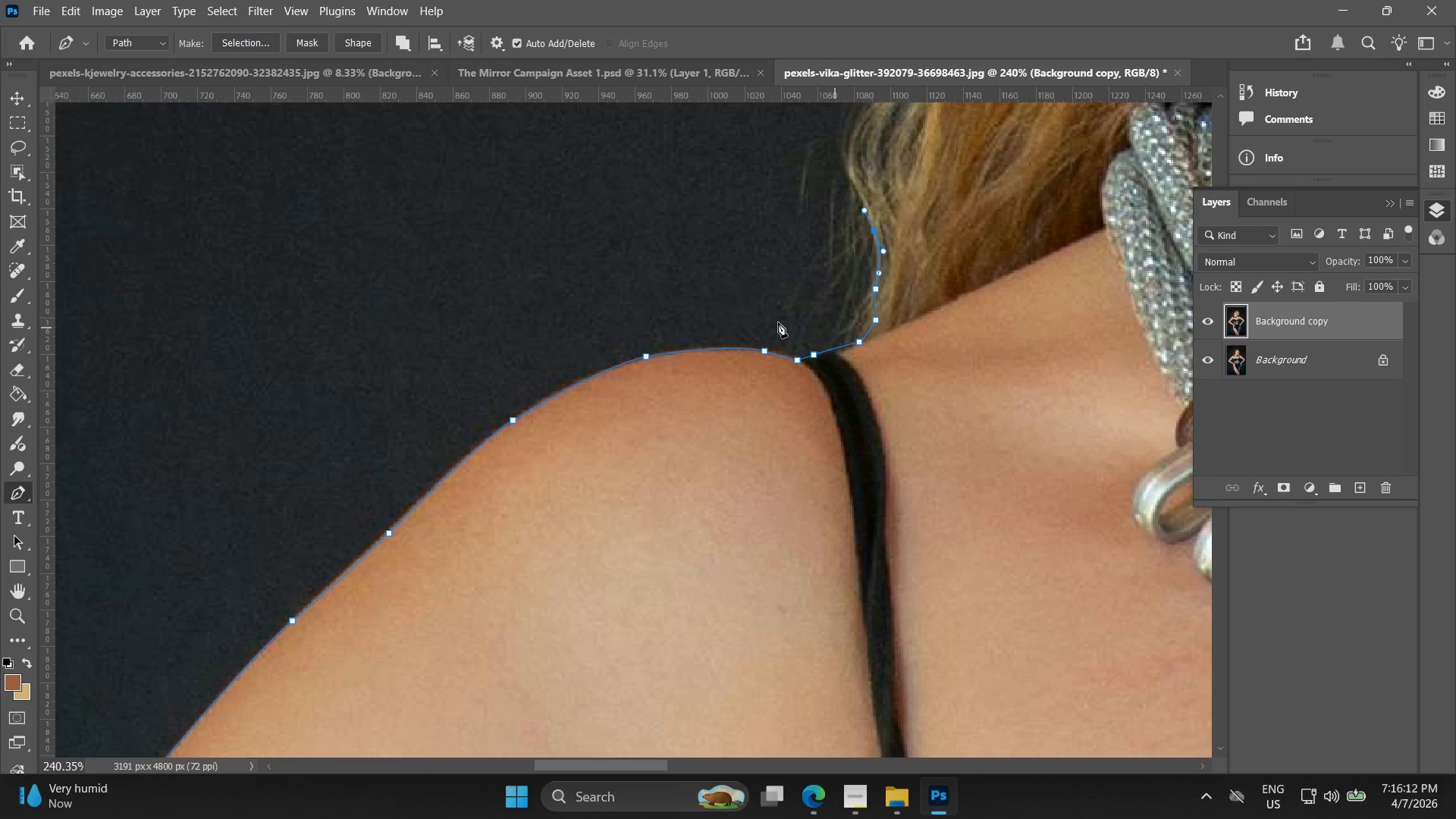 
left_click_drag(start_coordinate=[871, 254], to_coordinate=[692, 422])
 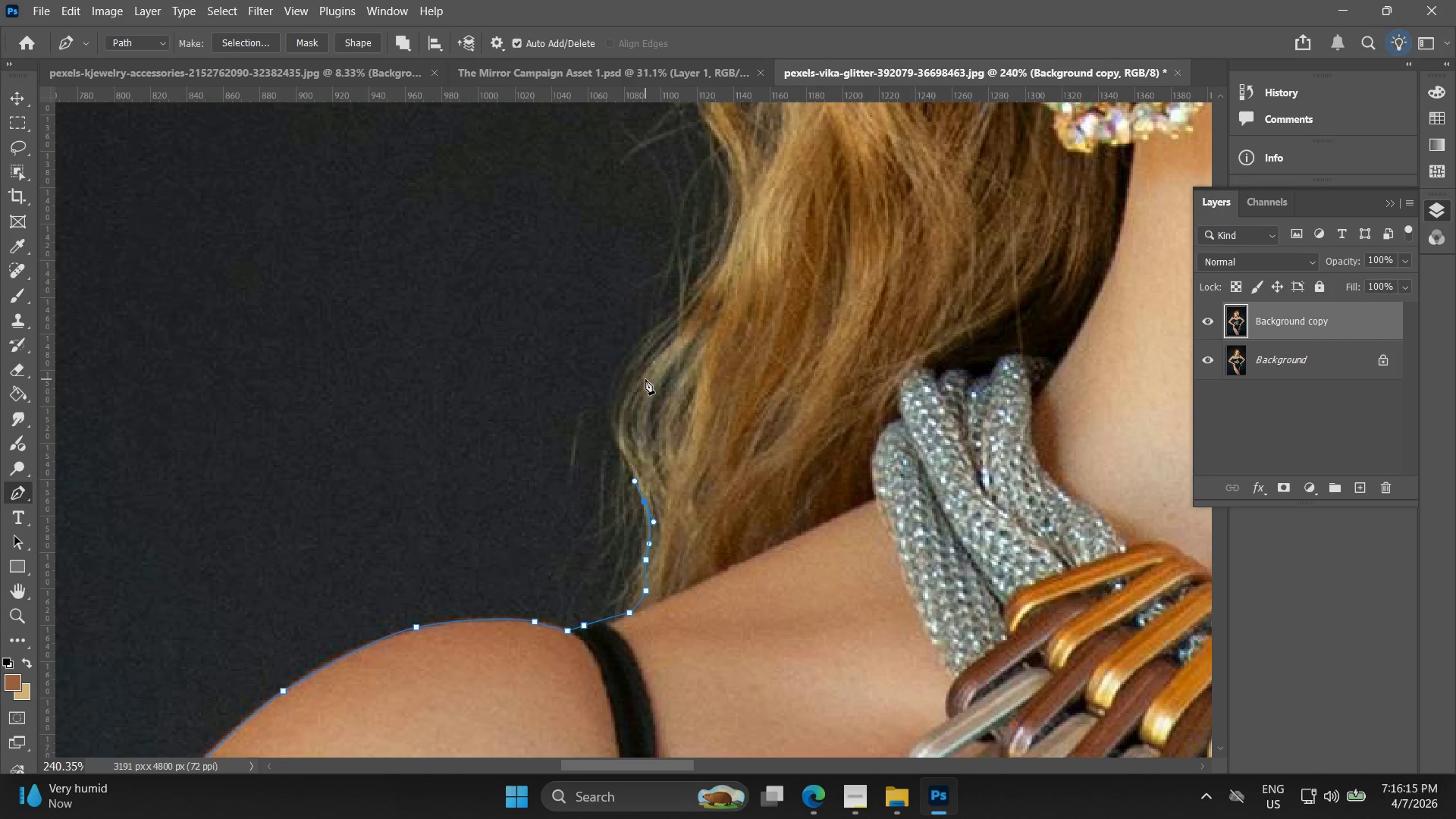 
hold_key(key=AltLeft, duration=0.33)
scroll: coordinate [620, 431], scroll_direction: up, amount: 2.0
 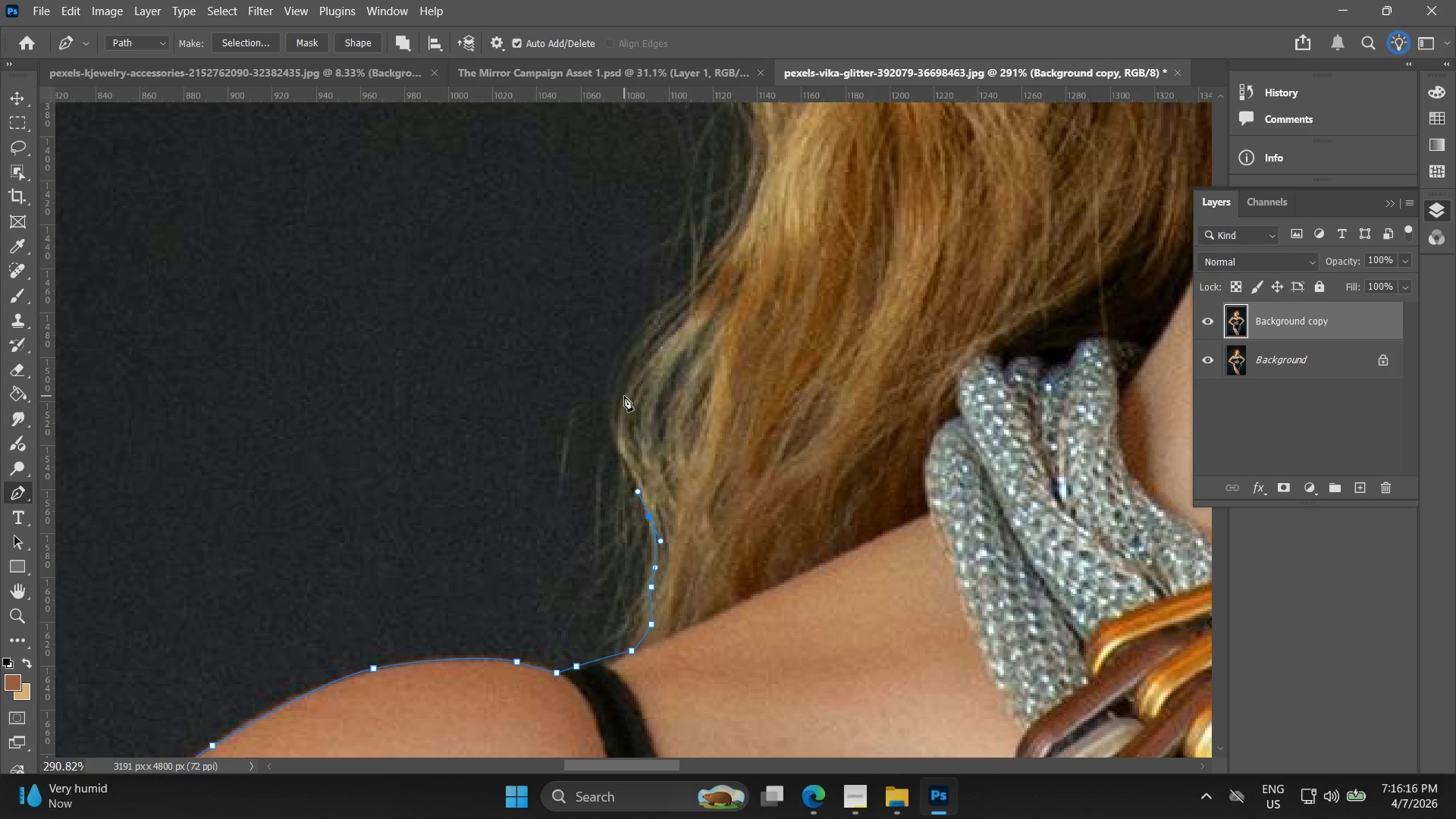 
left_click_drag(start_coordinate=[624, 397], to_coordinate=[648, 367])
 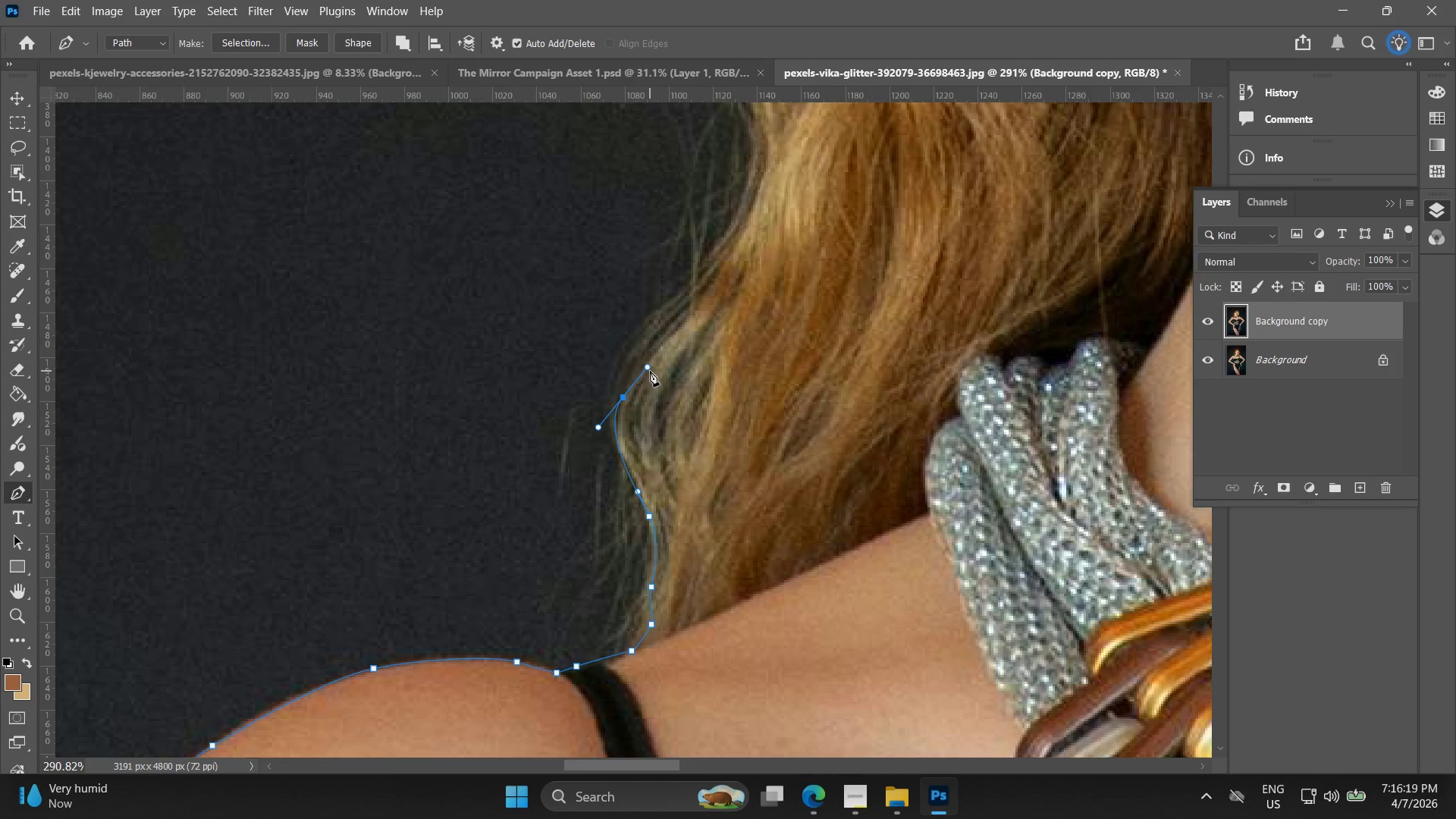 
hold_key(key=Space, duration=0.59)
 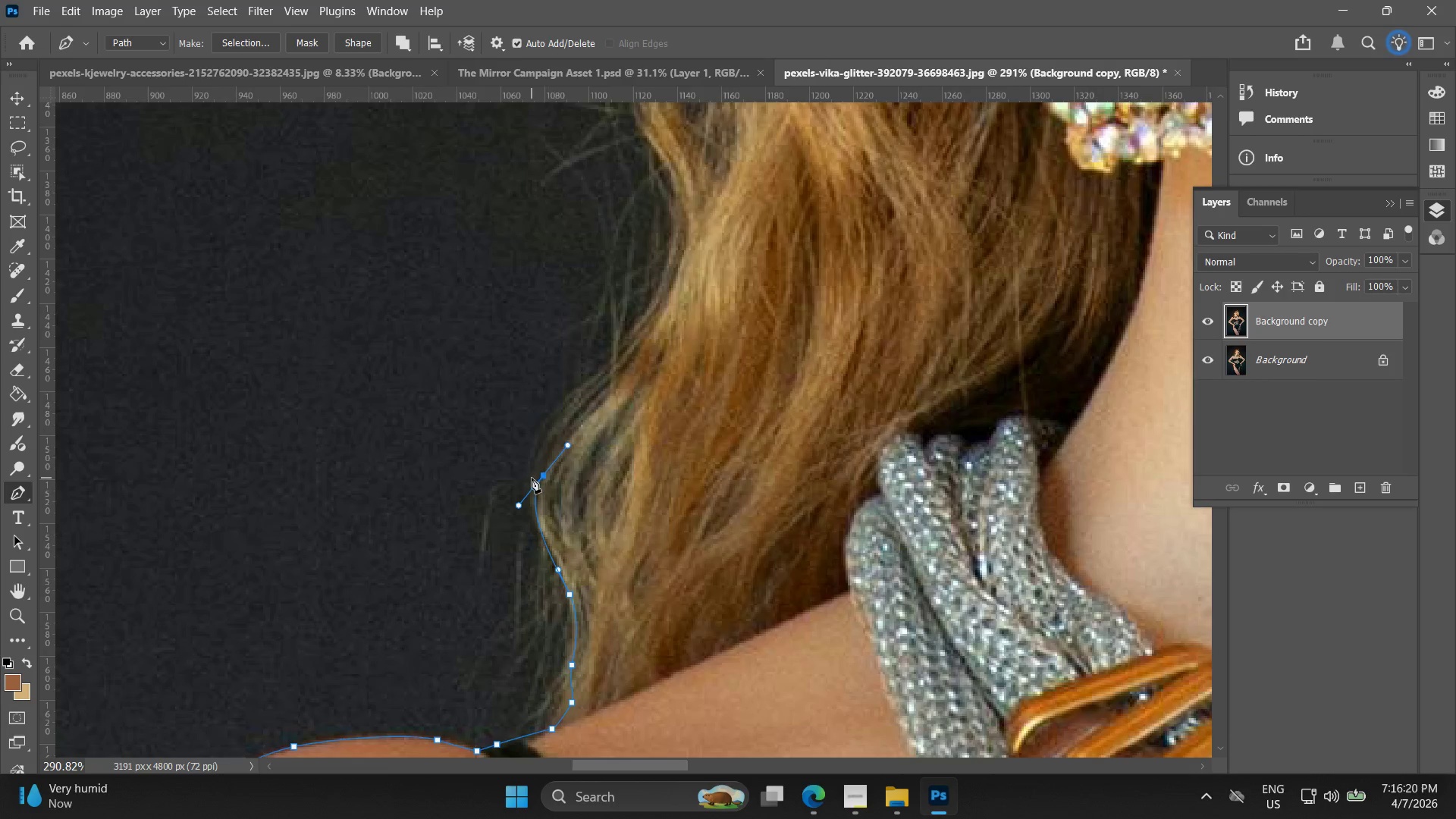 
left_click_drag(start_coordinate=[630, 378], to_coordinate=[591, 417])
 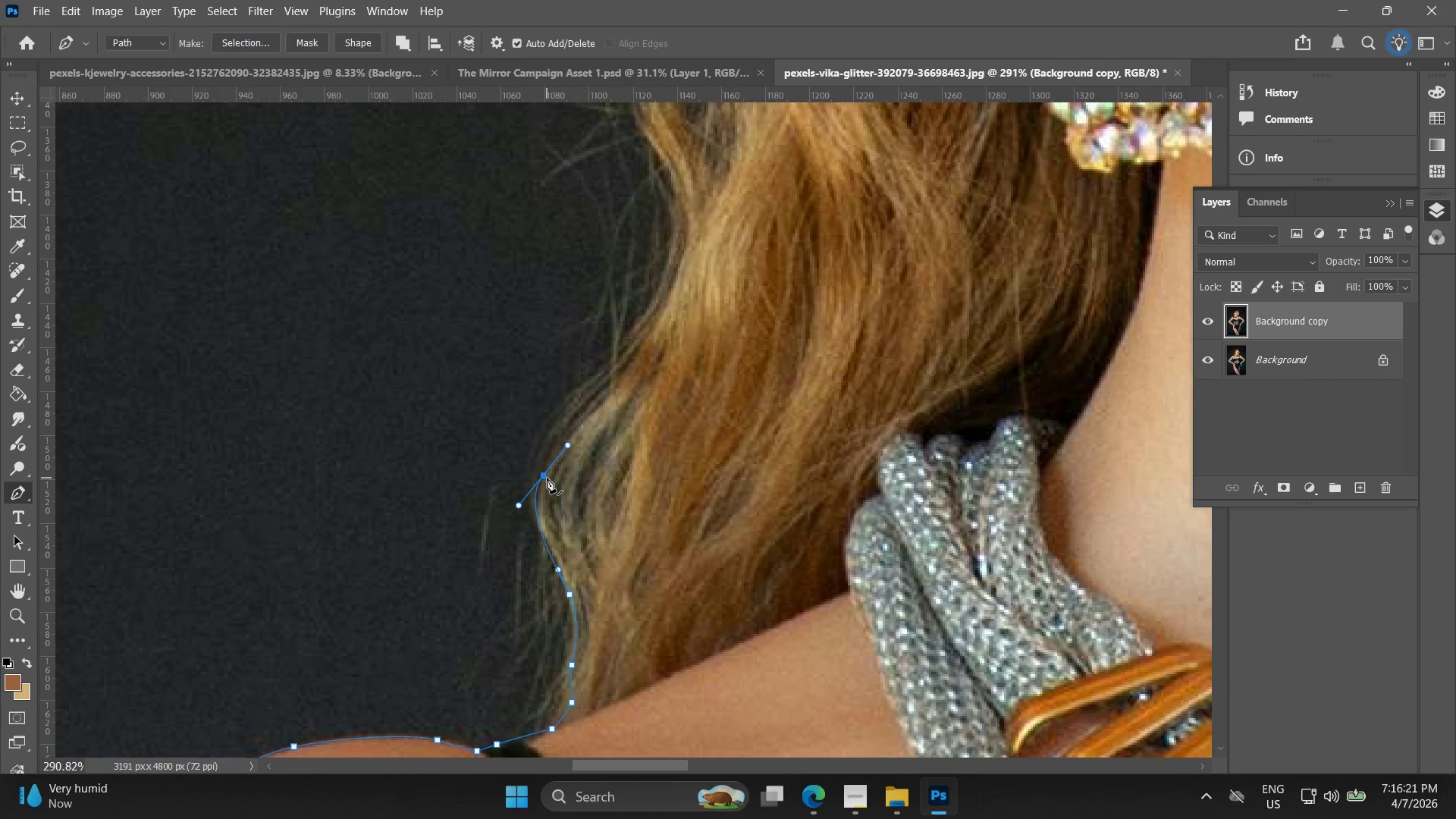 
left_click([542, 478])
 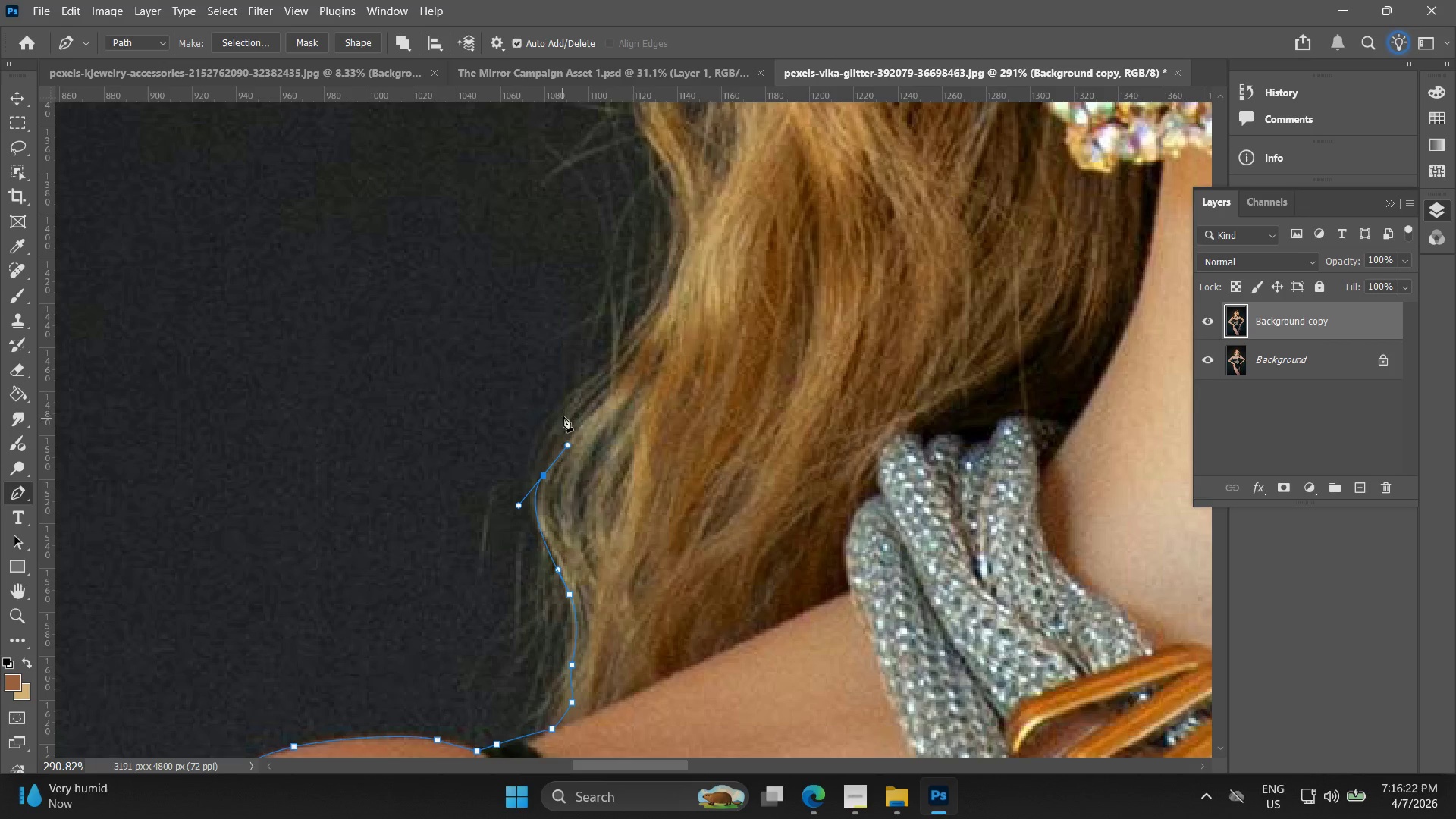 
hold_key(key=Space, duration=0.69)
 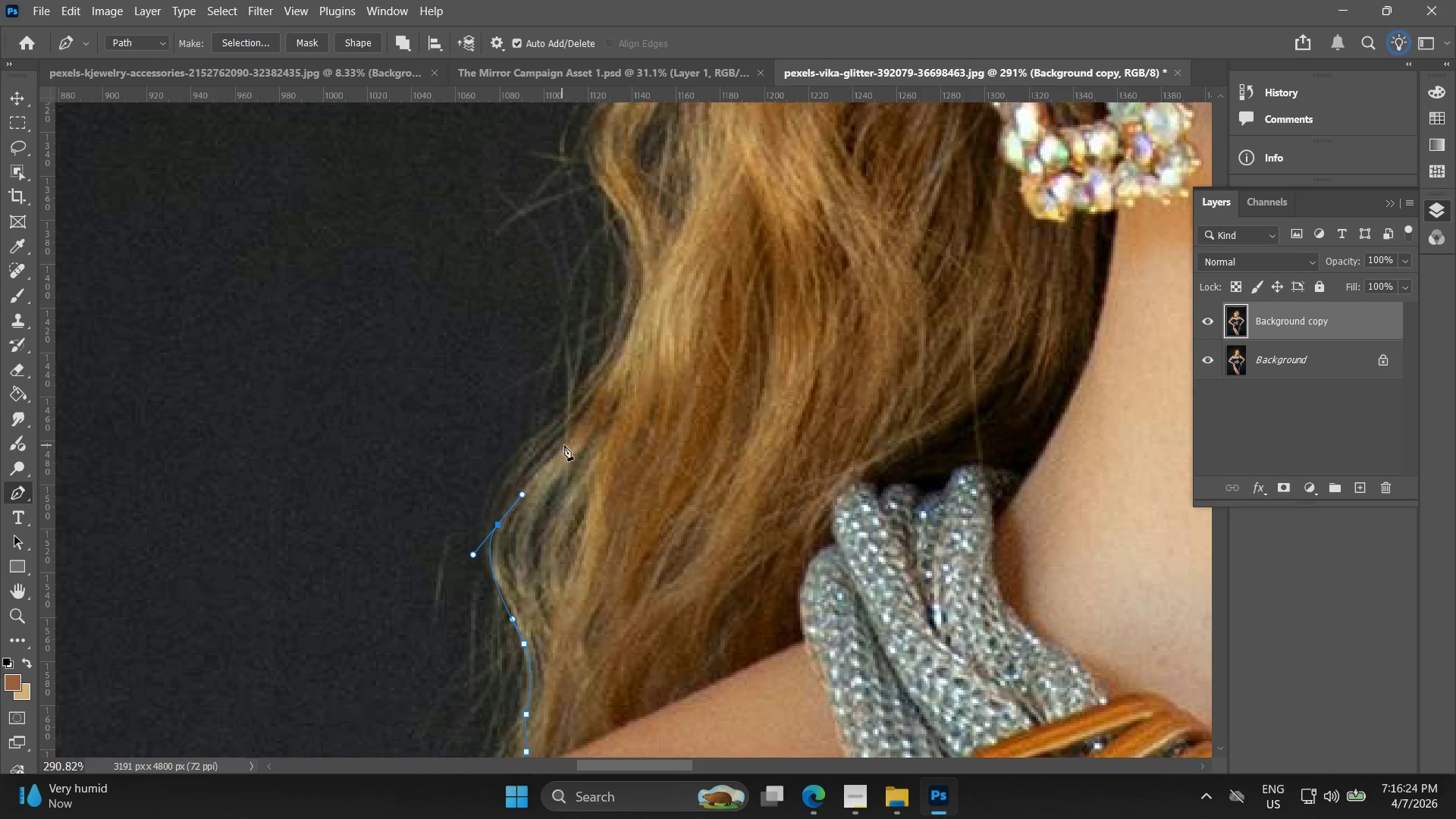 
left_click_drag(start_coordinate=[569, 417], to_coordinate=[533, 459])
 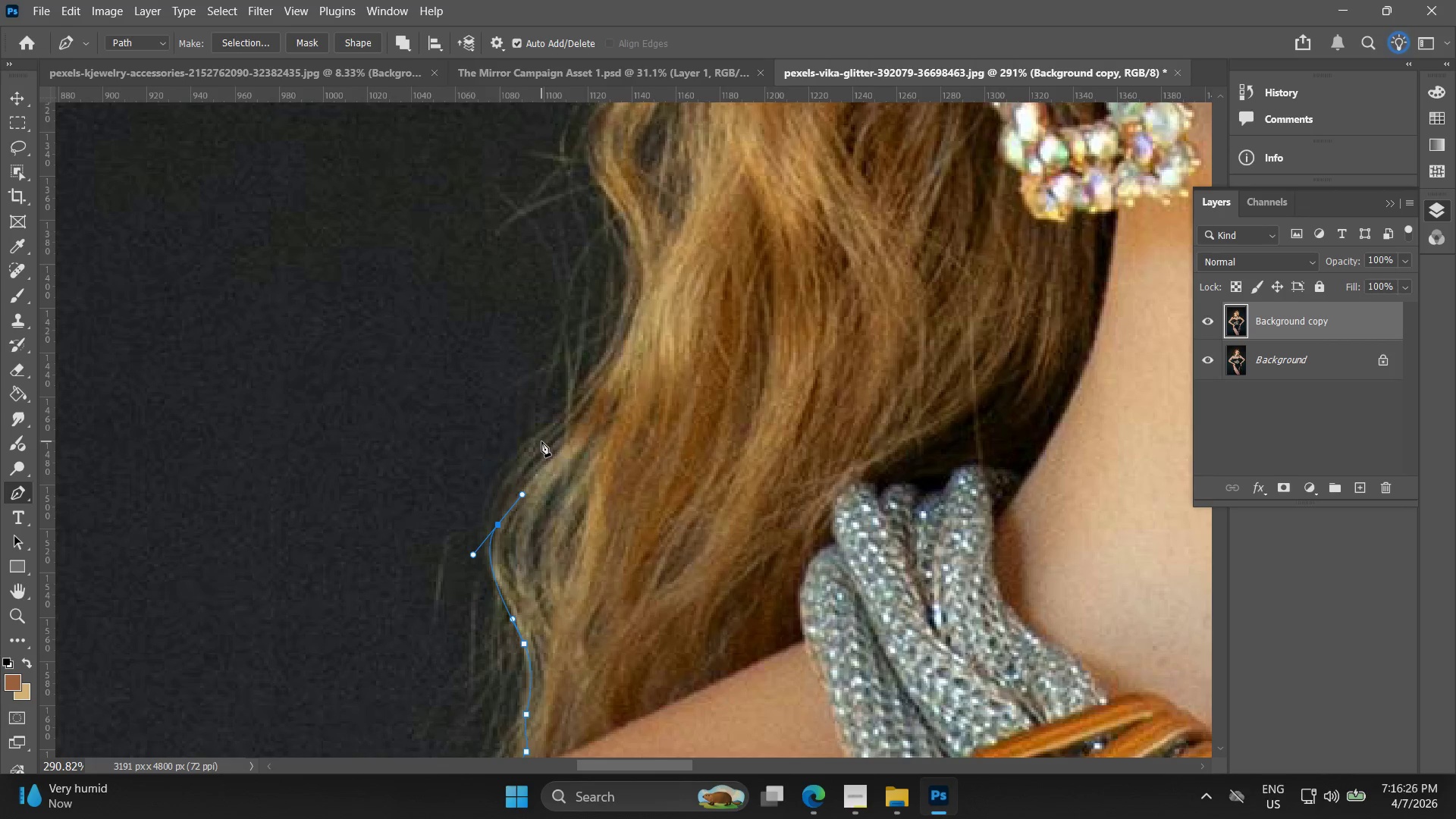 
left_click_drag(start_coordinate=[545, 434], to_coordinate=[626, 372])
 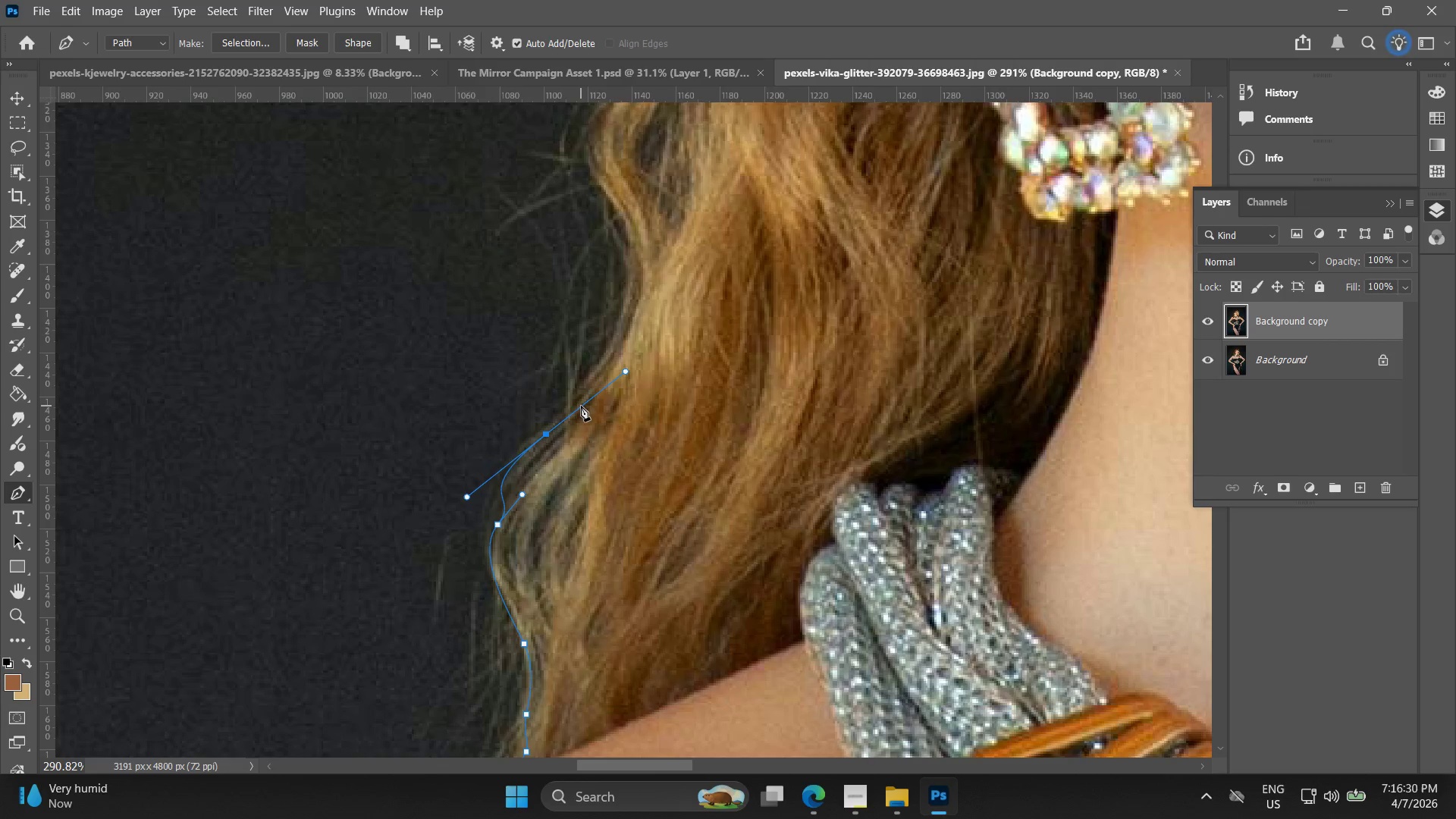 
hold_key(key=Space, duration=0.59)
 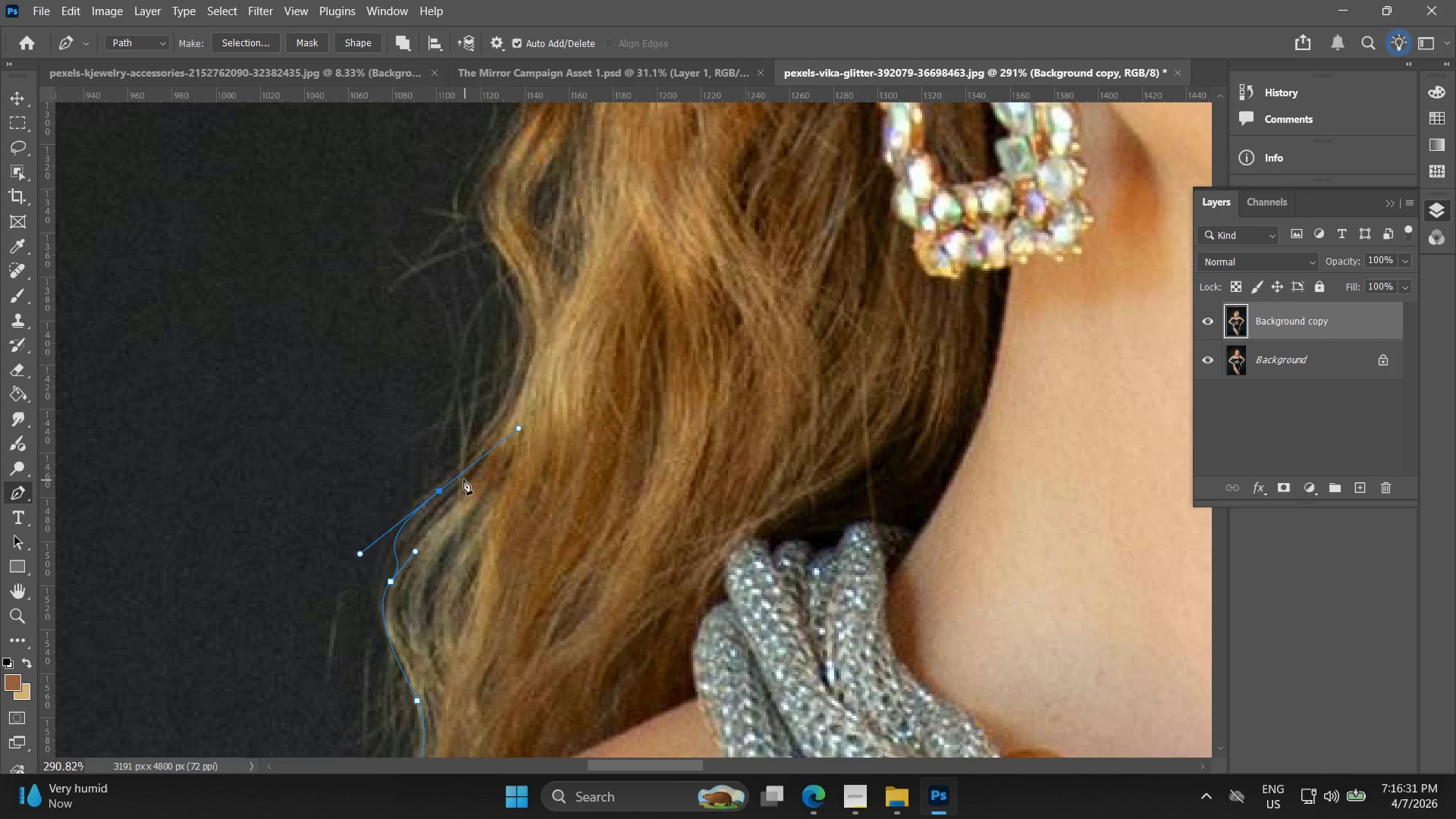 
left_click_drag(start_coordinate=[573, 368], to_coordinate=[519, 398])
 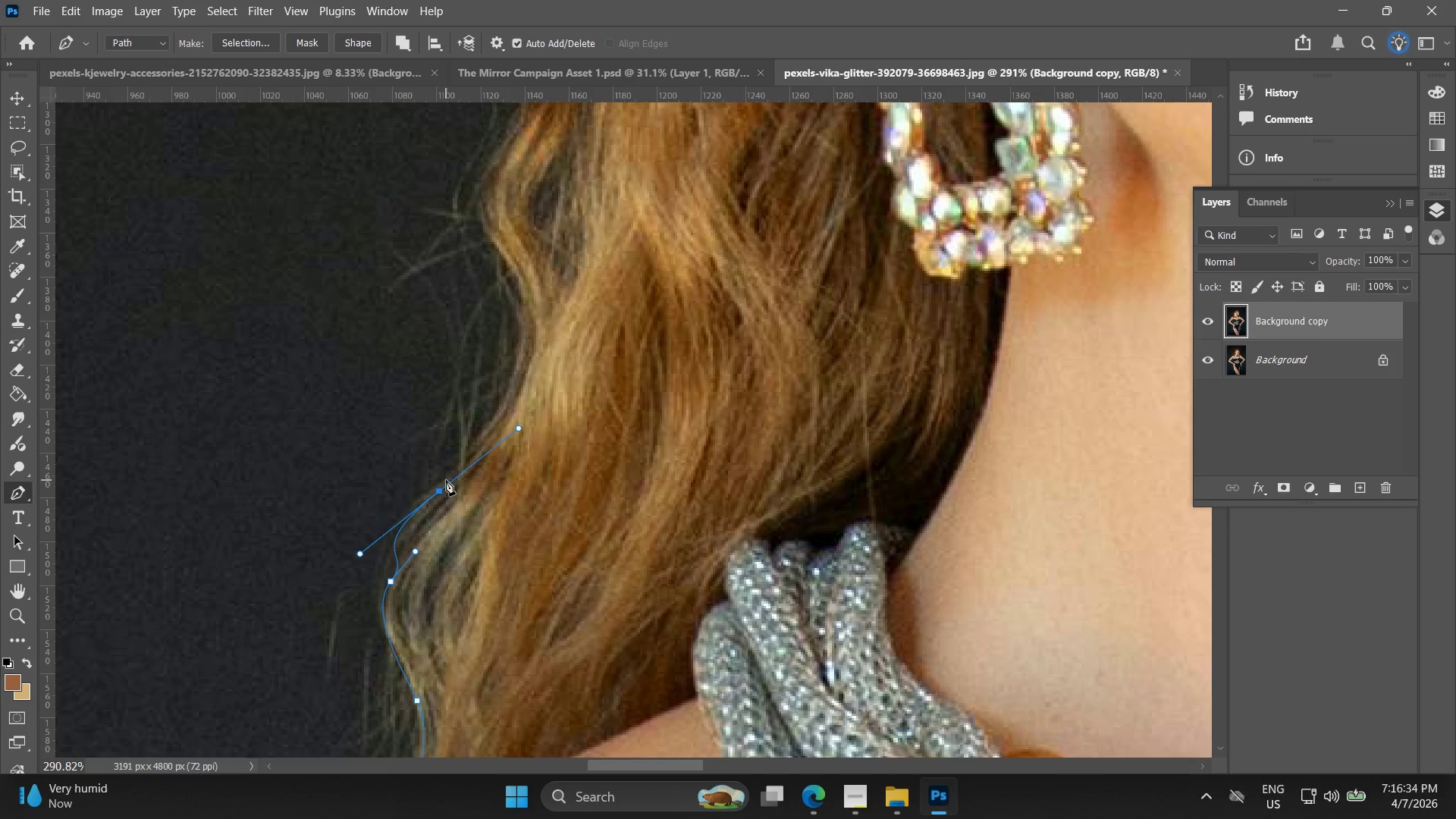 
left_click([441, 489])
 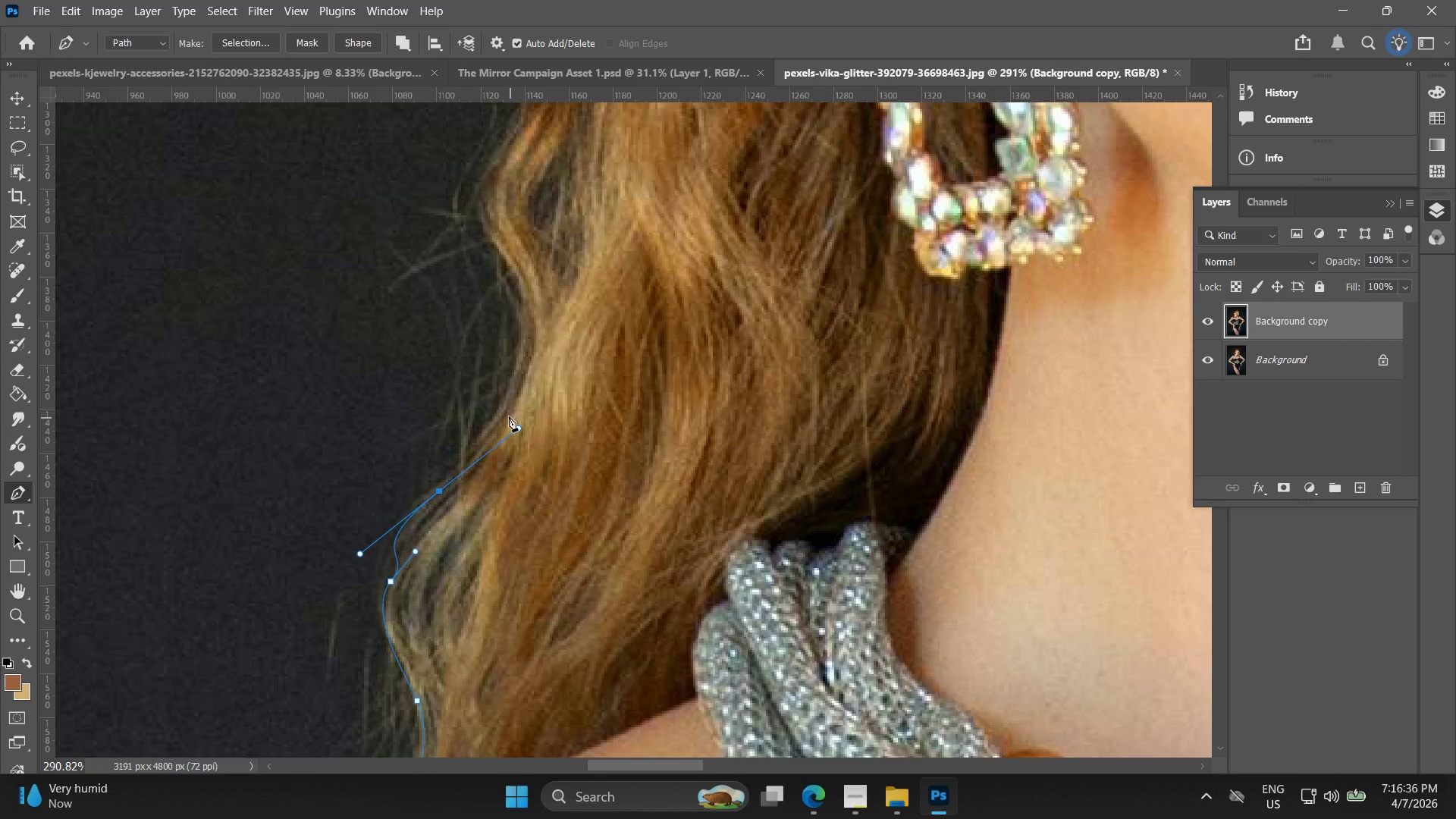 
left_click_drag(start_coordinate=[513, 400], to_coordinate=[533, 386])
 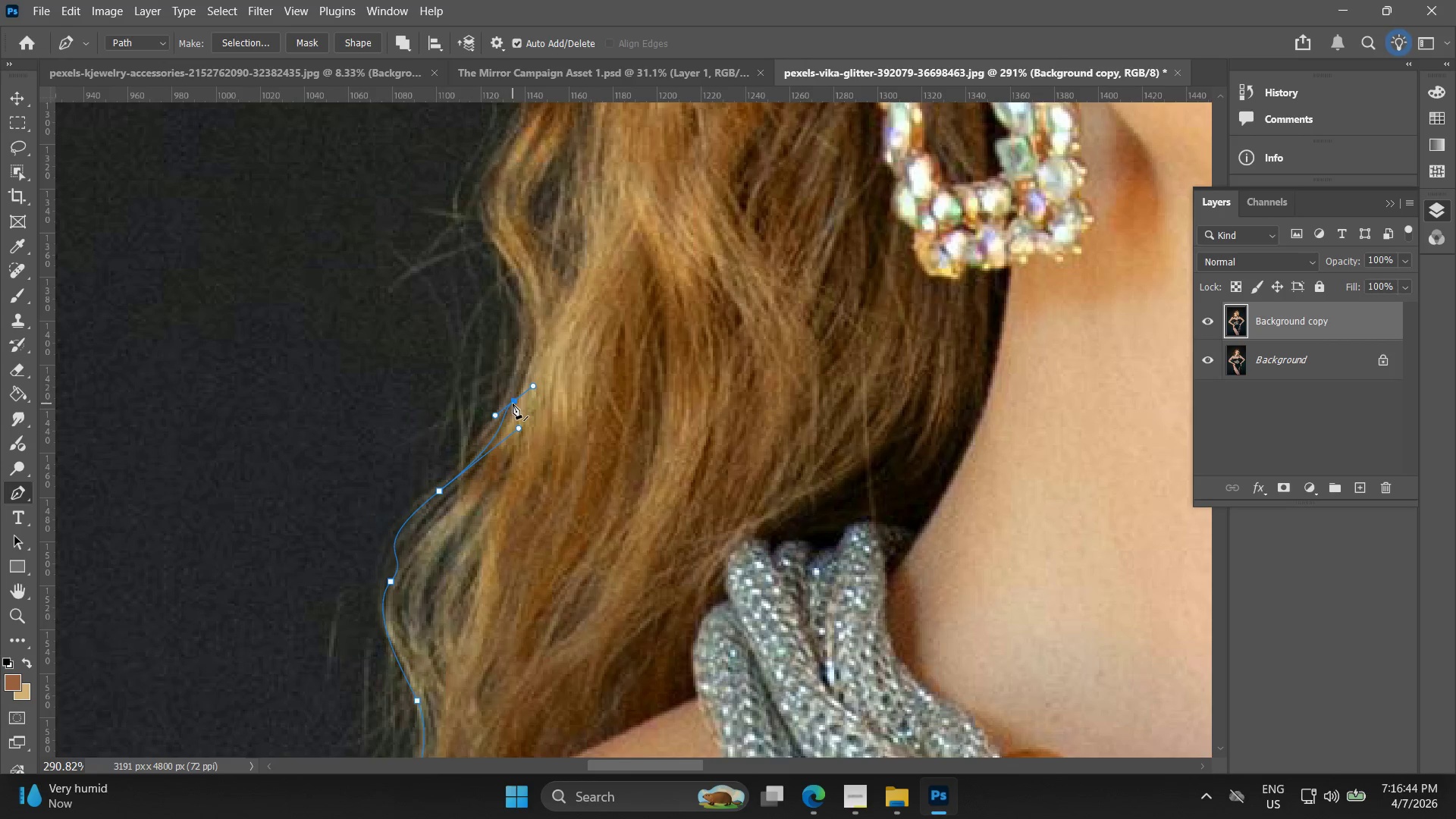 
wait(6.52)
 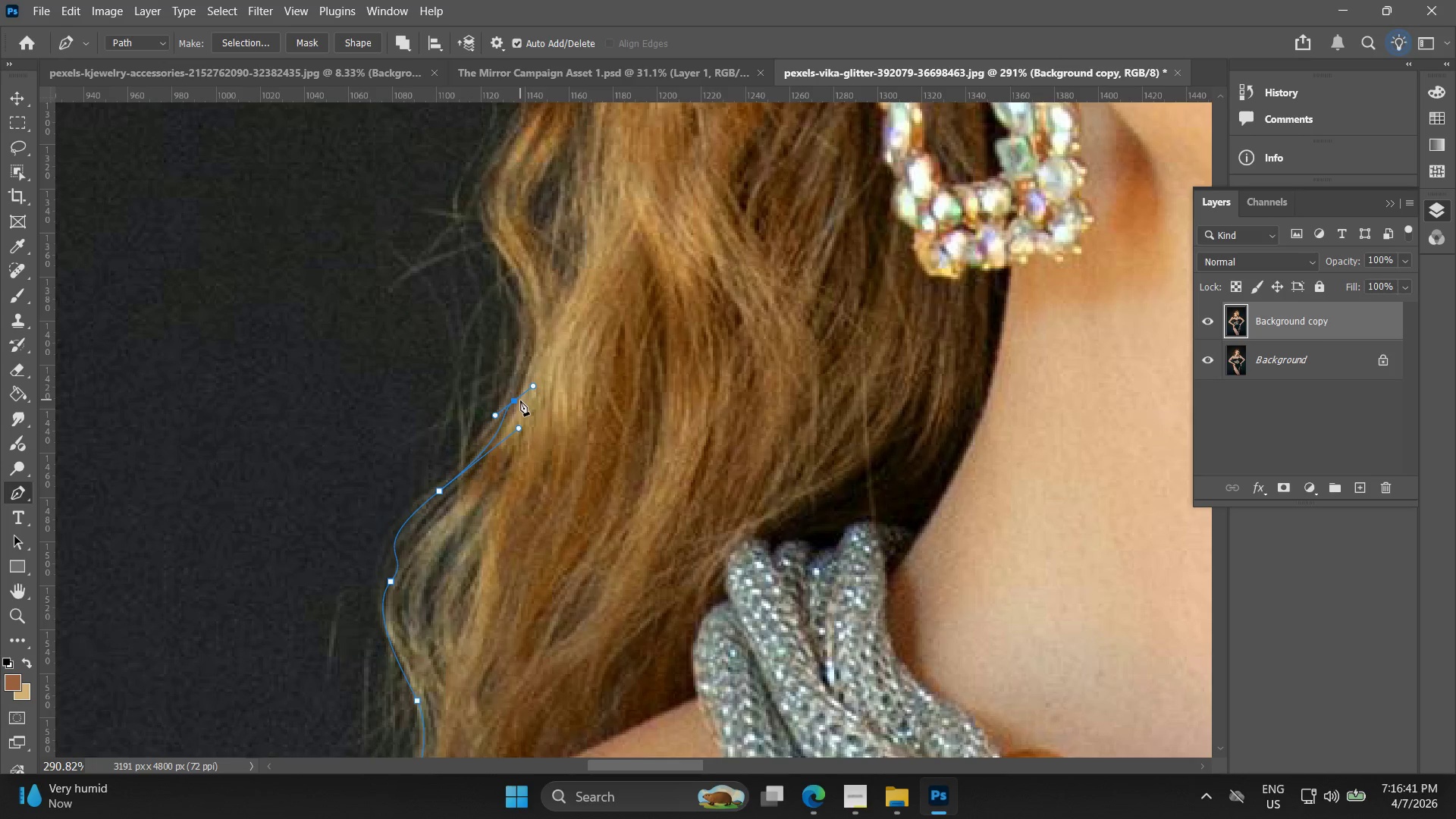 
left_click([514, 402])
 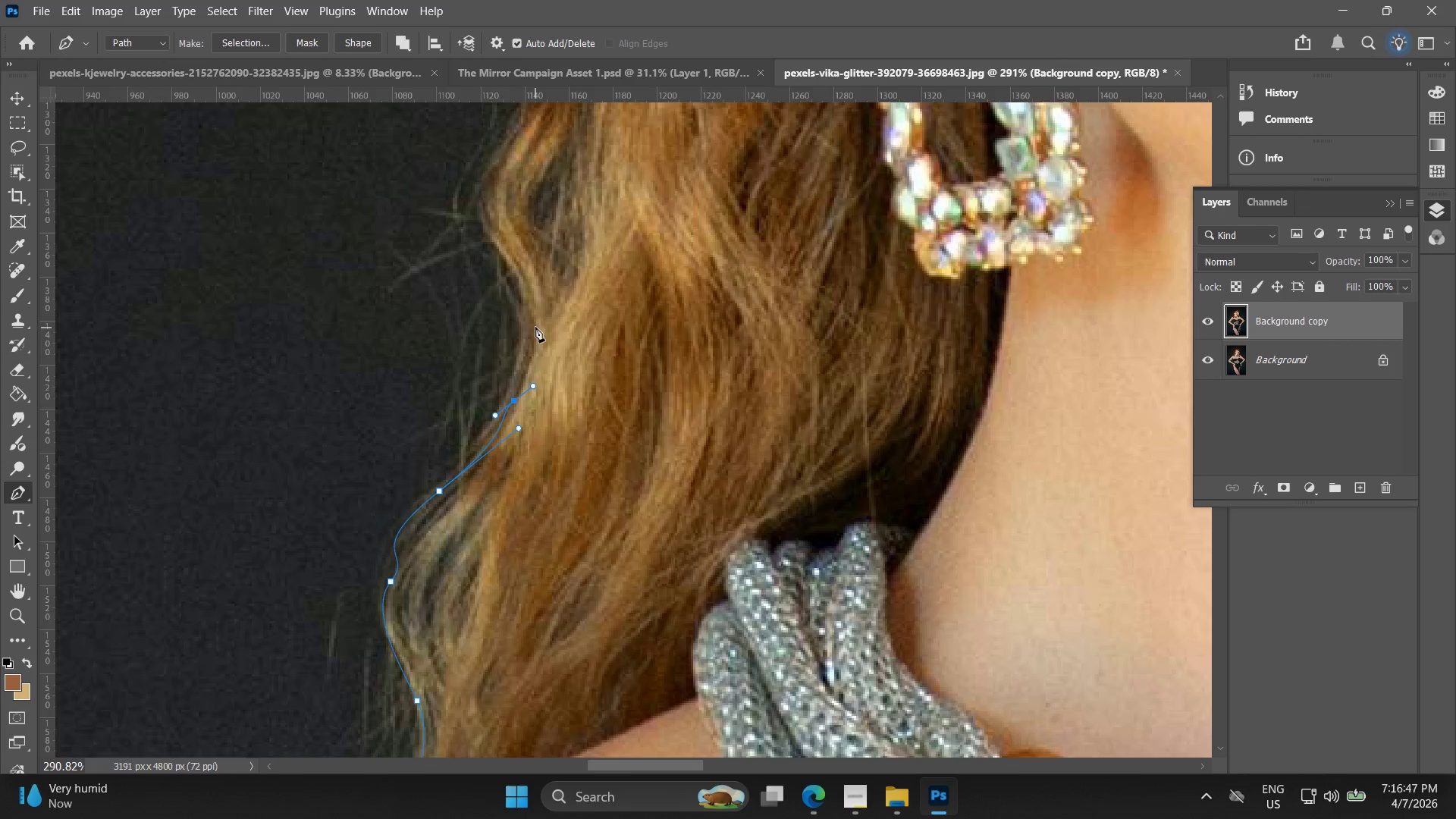 
left_click_drag(start_coordinate=[535, 322], to_coordinate=[538, 305])
 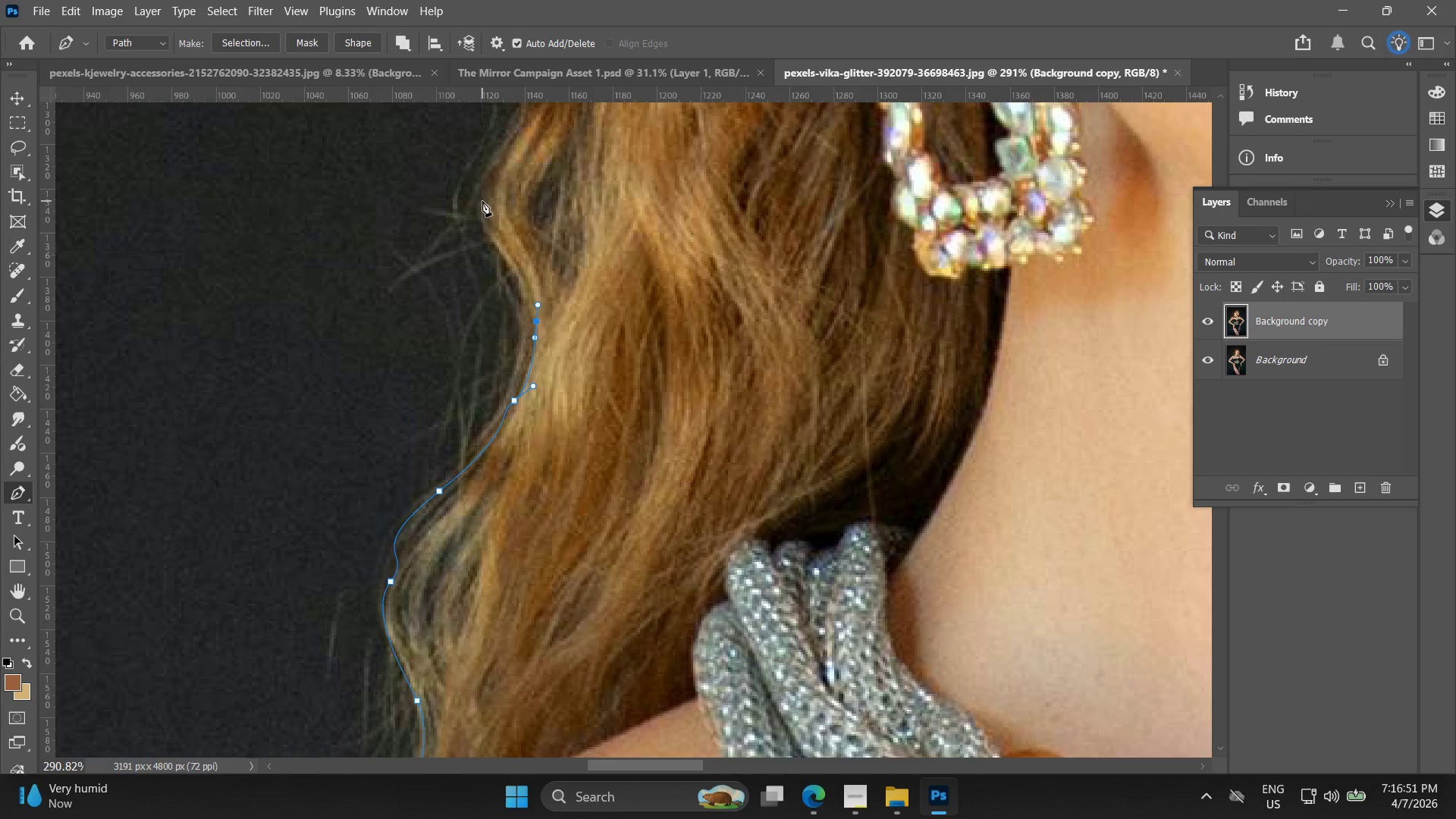 
left_click_drag(start_coordinate=[484, 203], to_coordinate=[500, 181])
 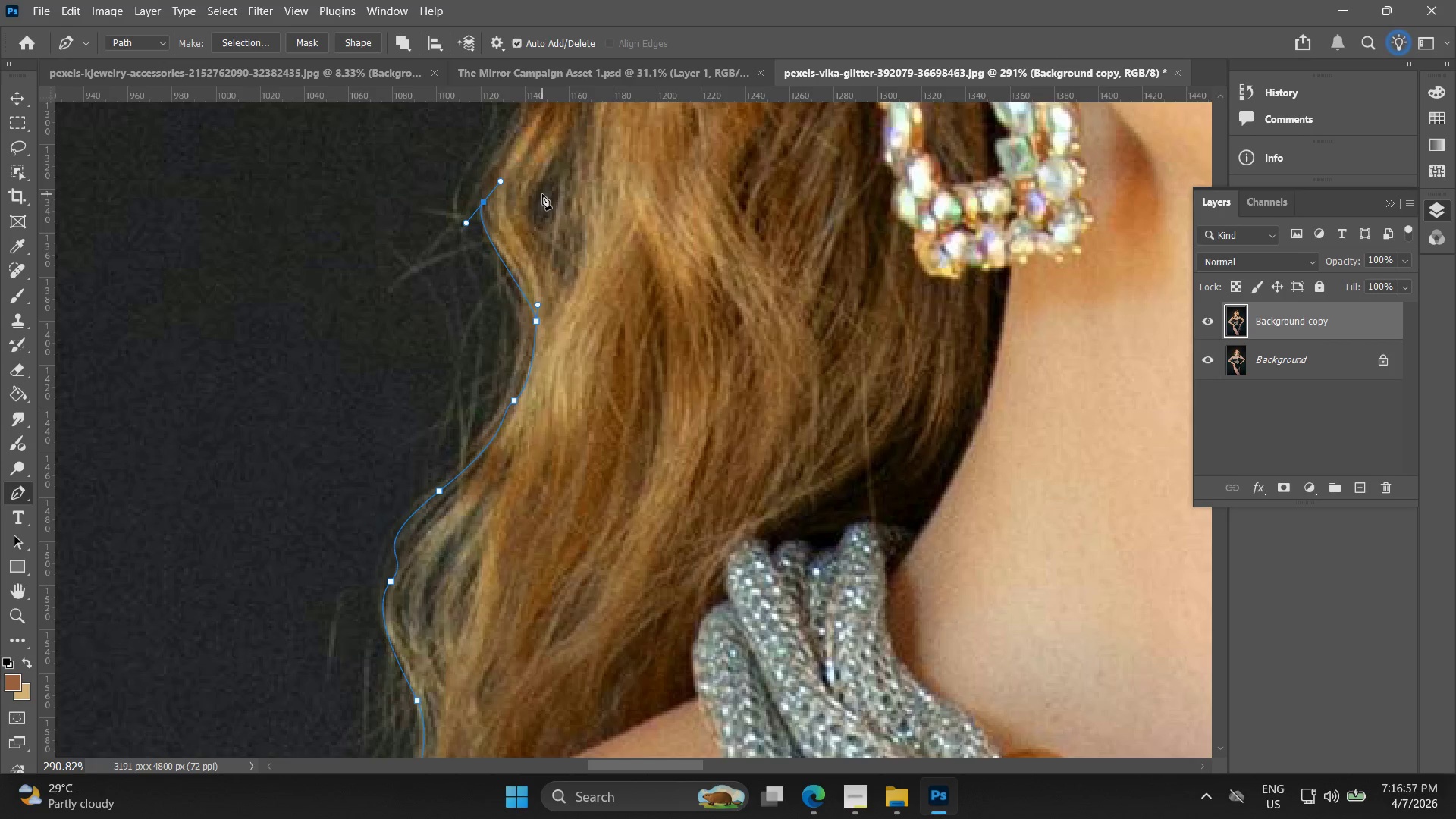 
hold_key(key=Space, duration=0.73)
 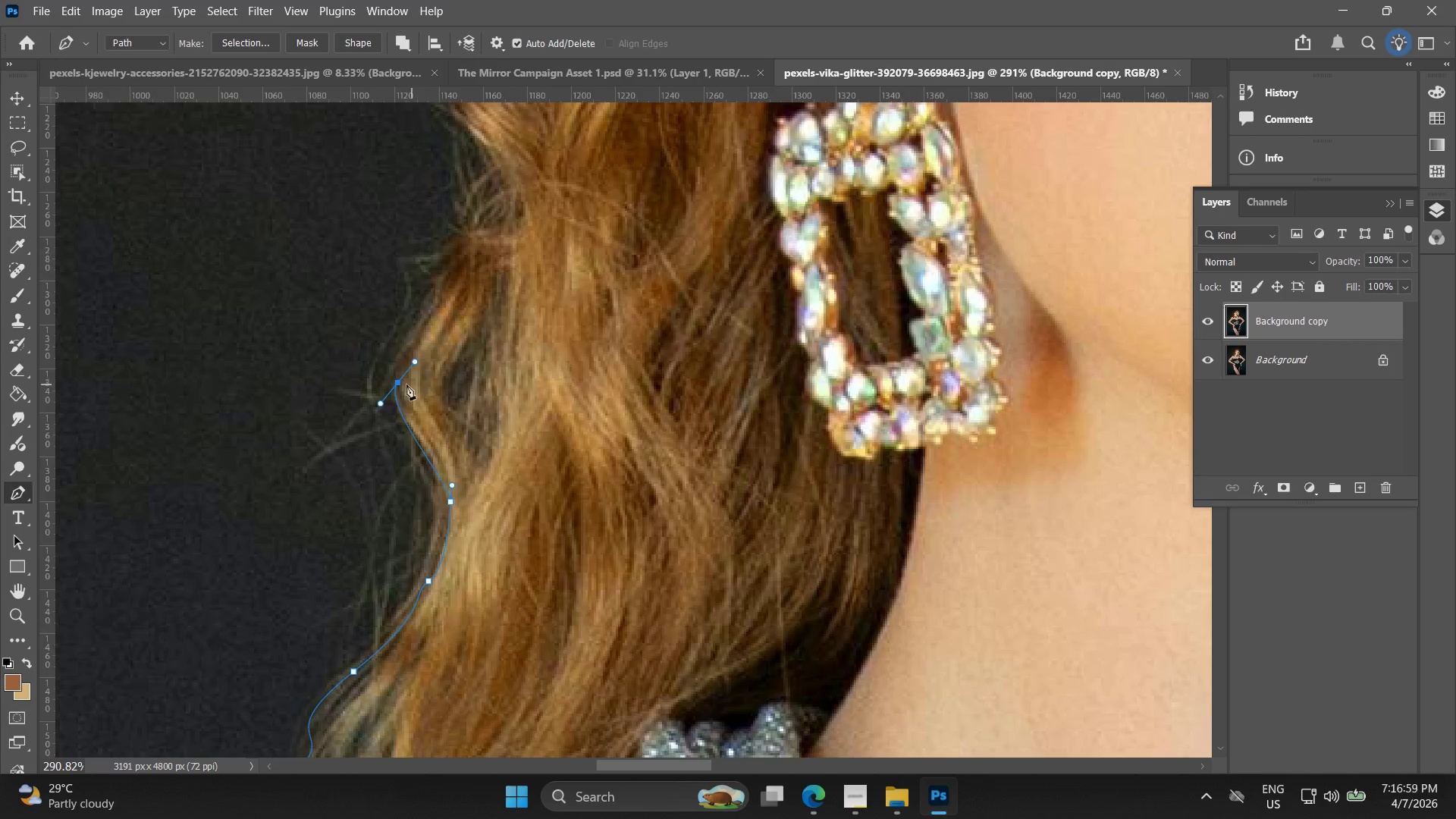 
left_click_drag(start_coordinate=[537, 206], to_coordinate=[474, 348])
 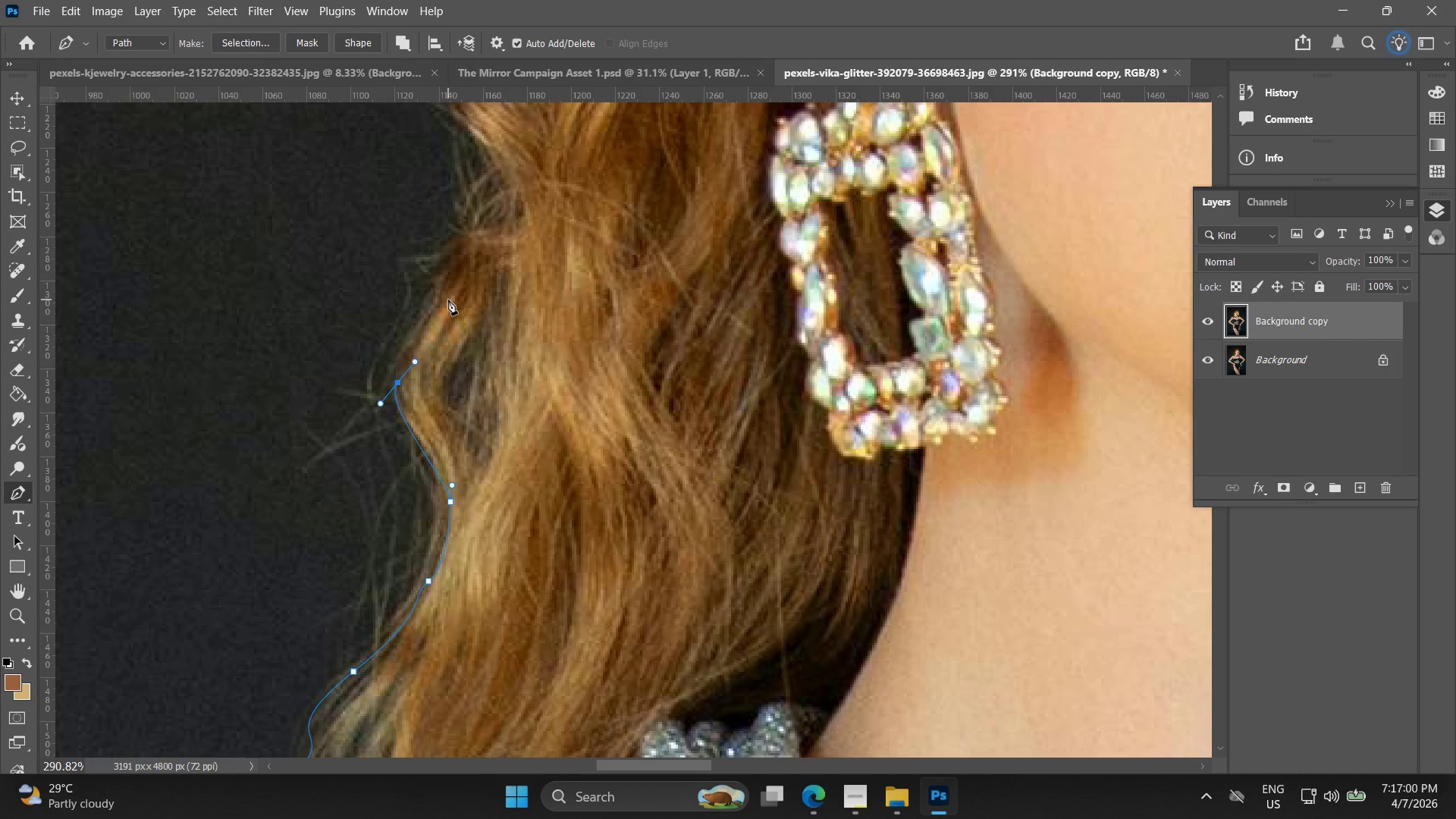 
left_click_drag(start_coordinate=[439, 292], to_coordinate=[507, 223])
 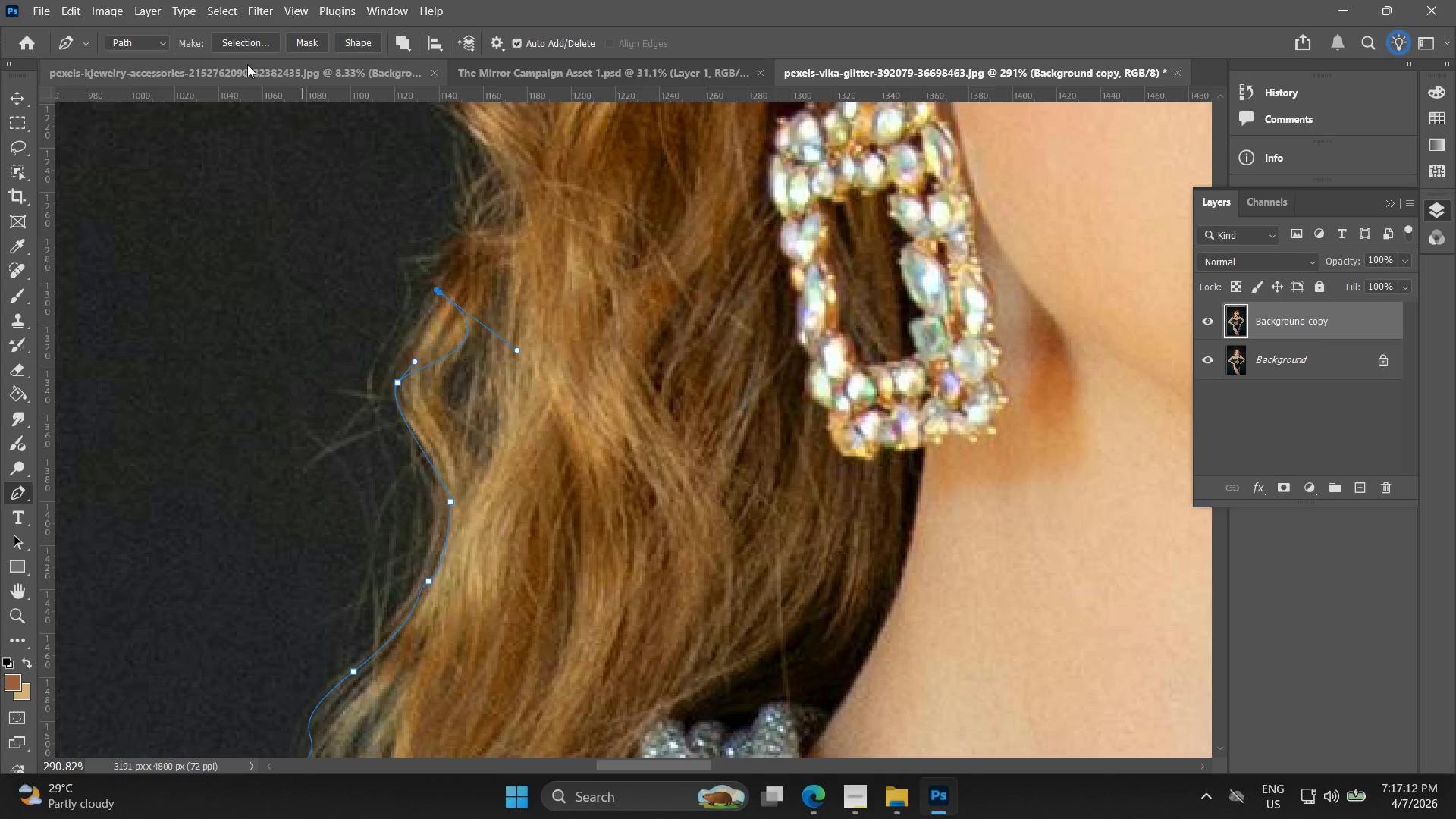 
wait(13.5)
 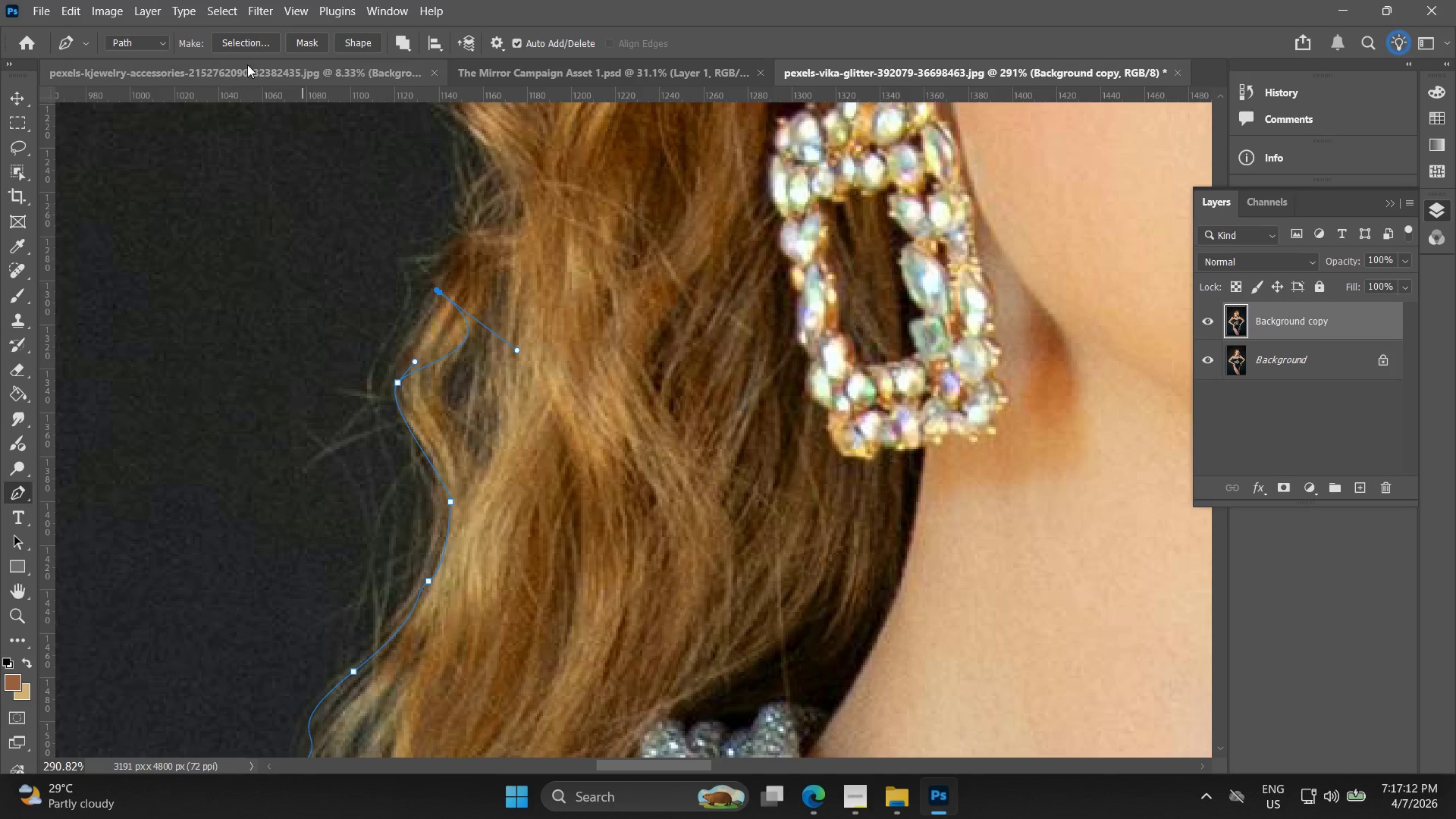 
scroll: coordinate [428, 191], scroll_direction: down, amount: 1.0
 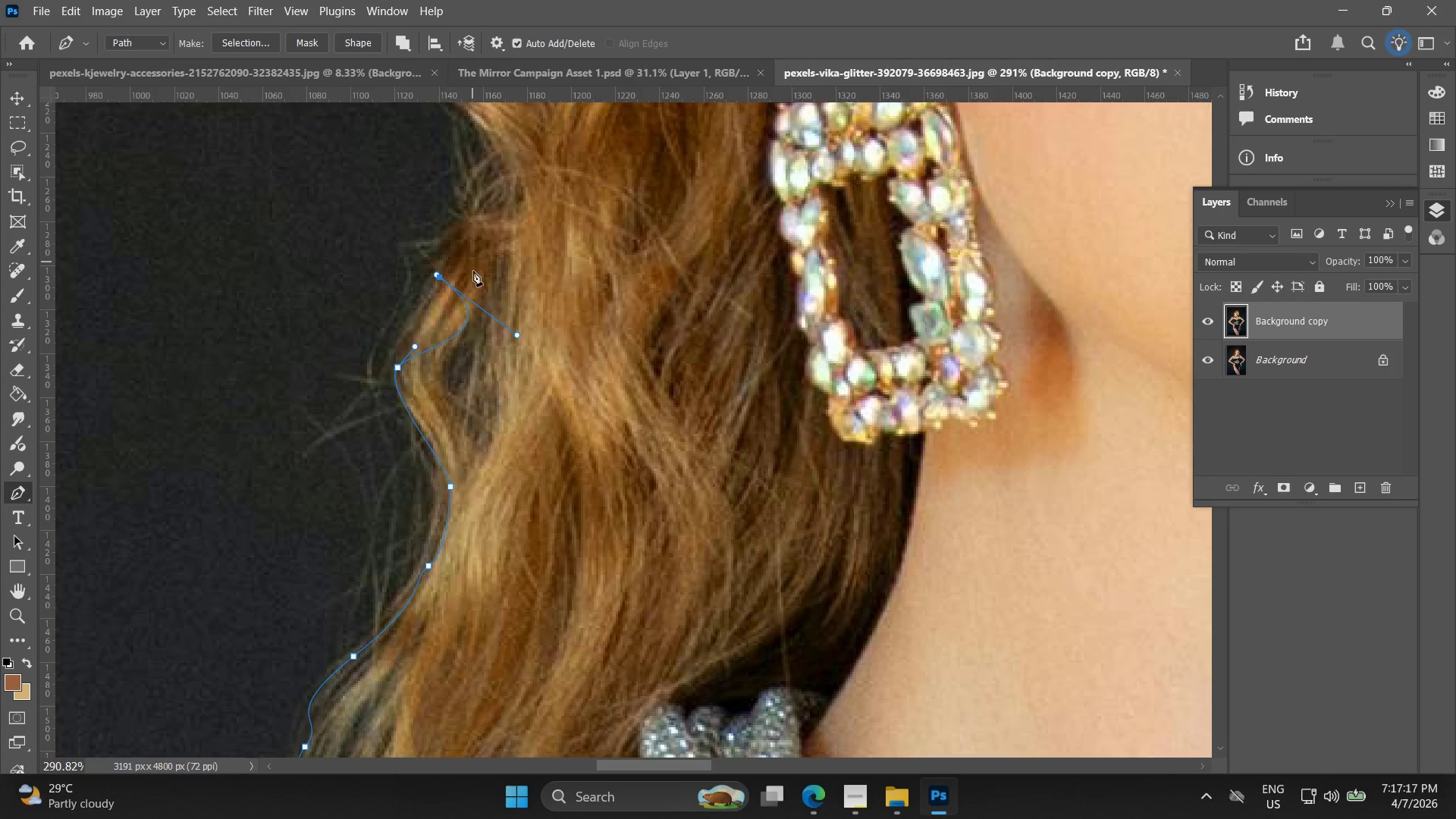 
scroll: coordinate [473, 273], scroll_direction: up, amount: 3.0
 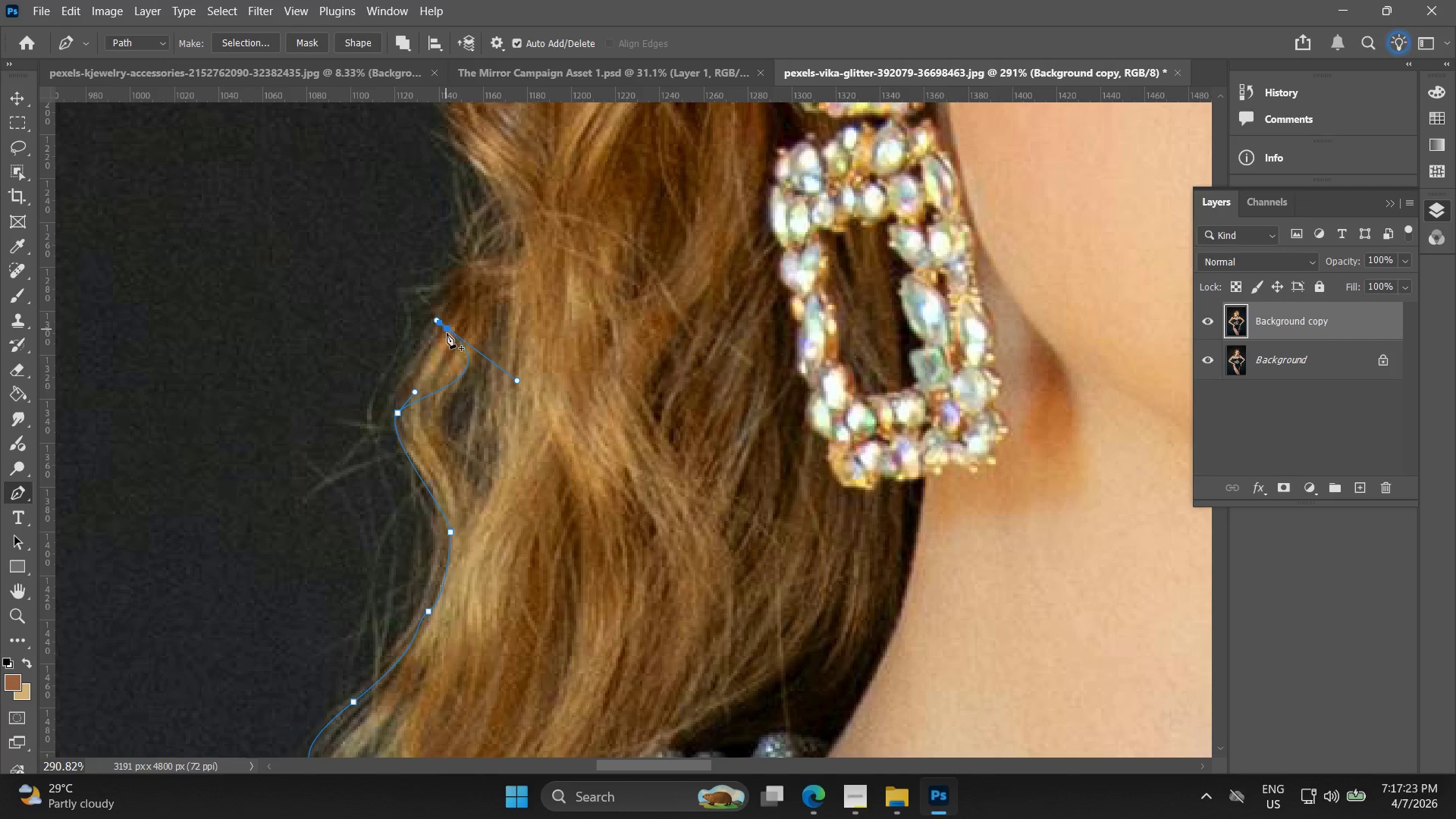 
wait(6.52)
 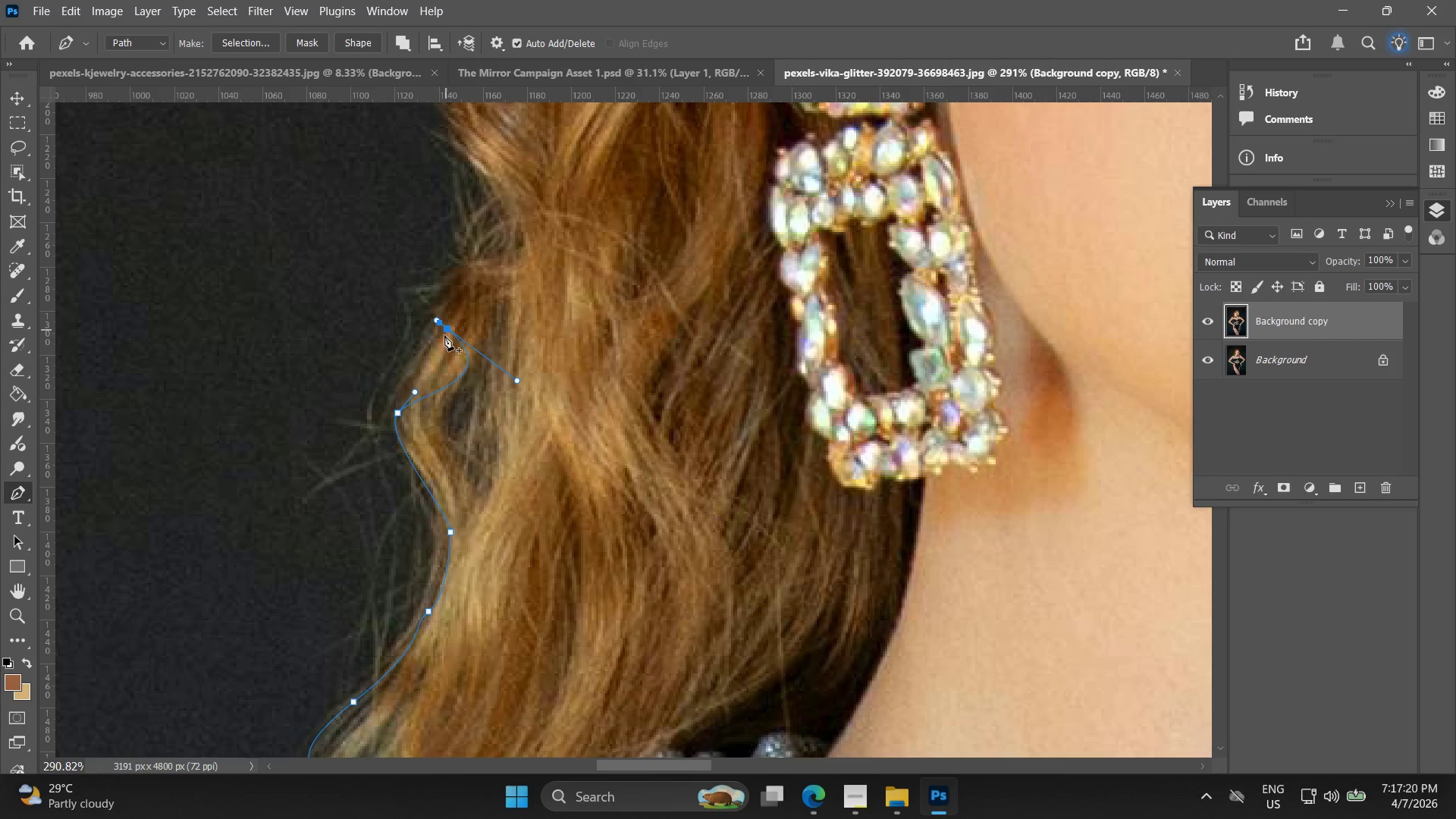 
left_click([439, 322])
 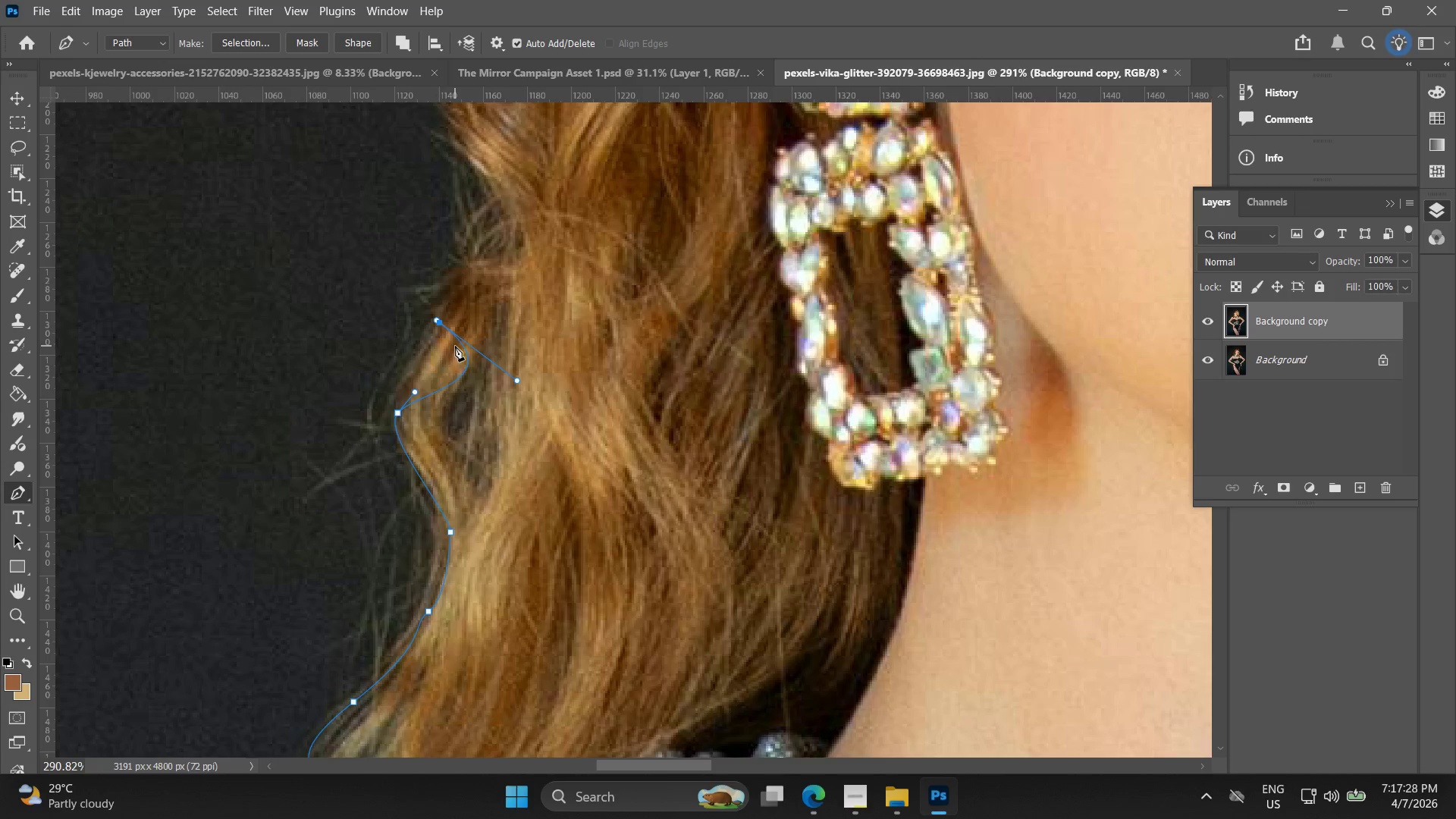 
key(Backspace)
 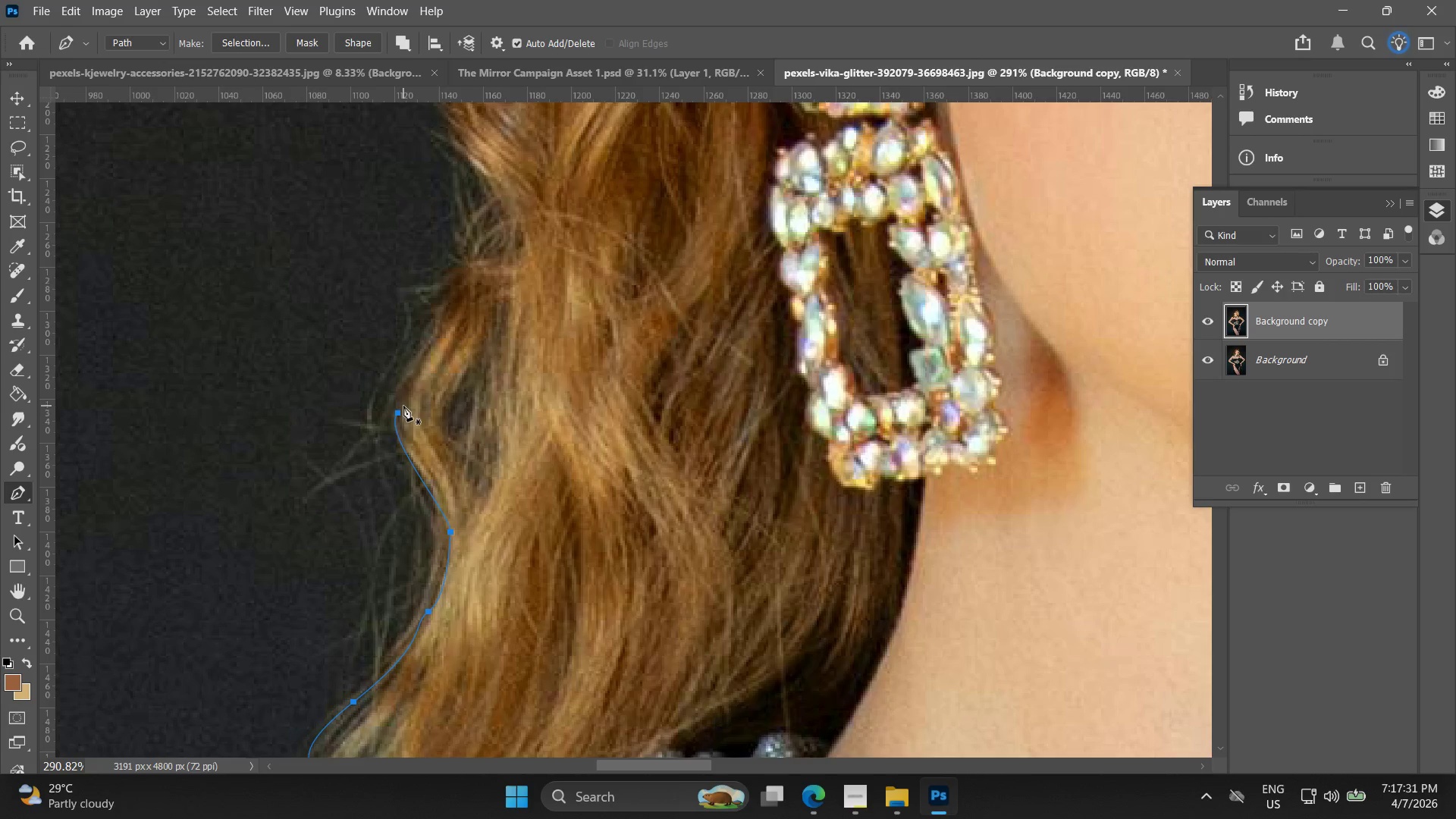 
left_click([400, 414])
 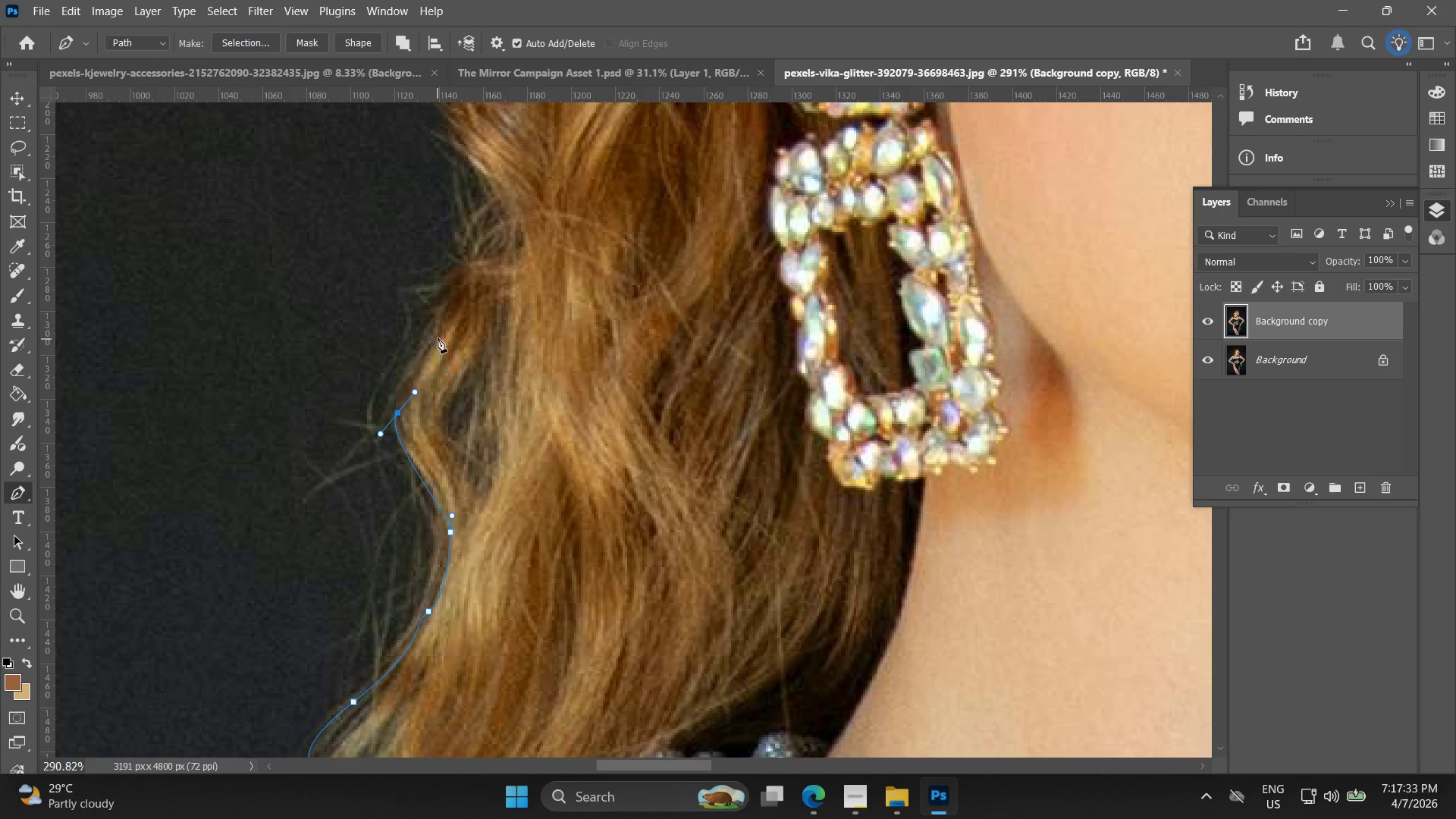 
left_click_drag(start_coordinate=[435, 331], to_coordinate=[507, 248])
 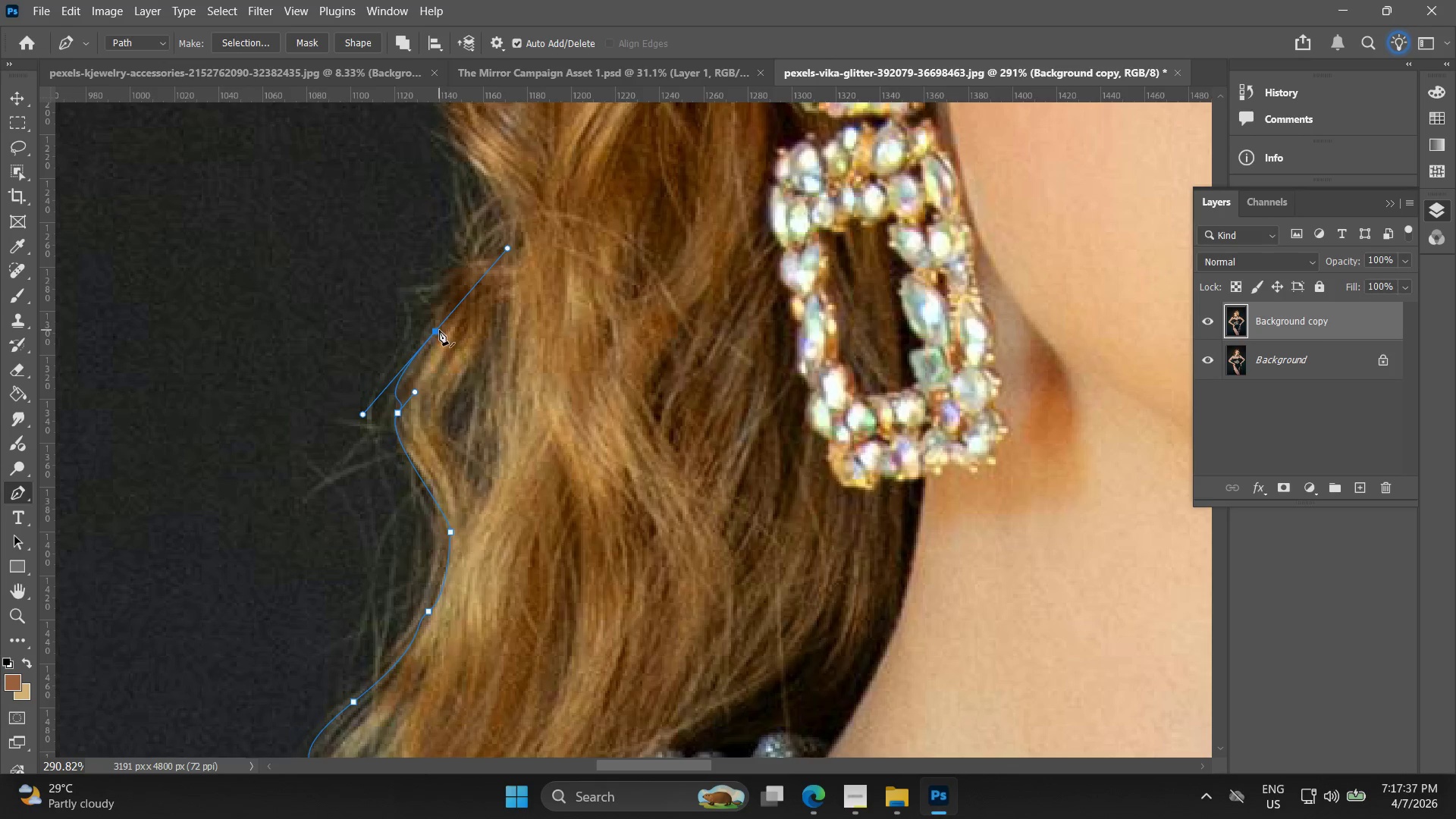 
left_click([439, 330])
 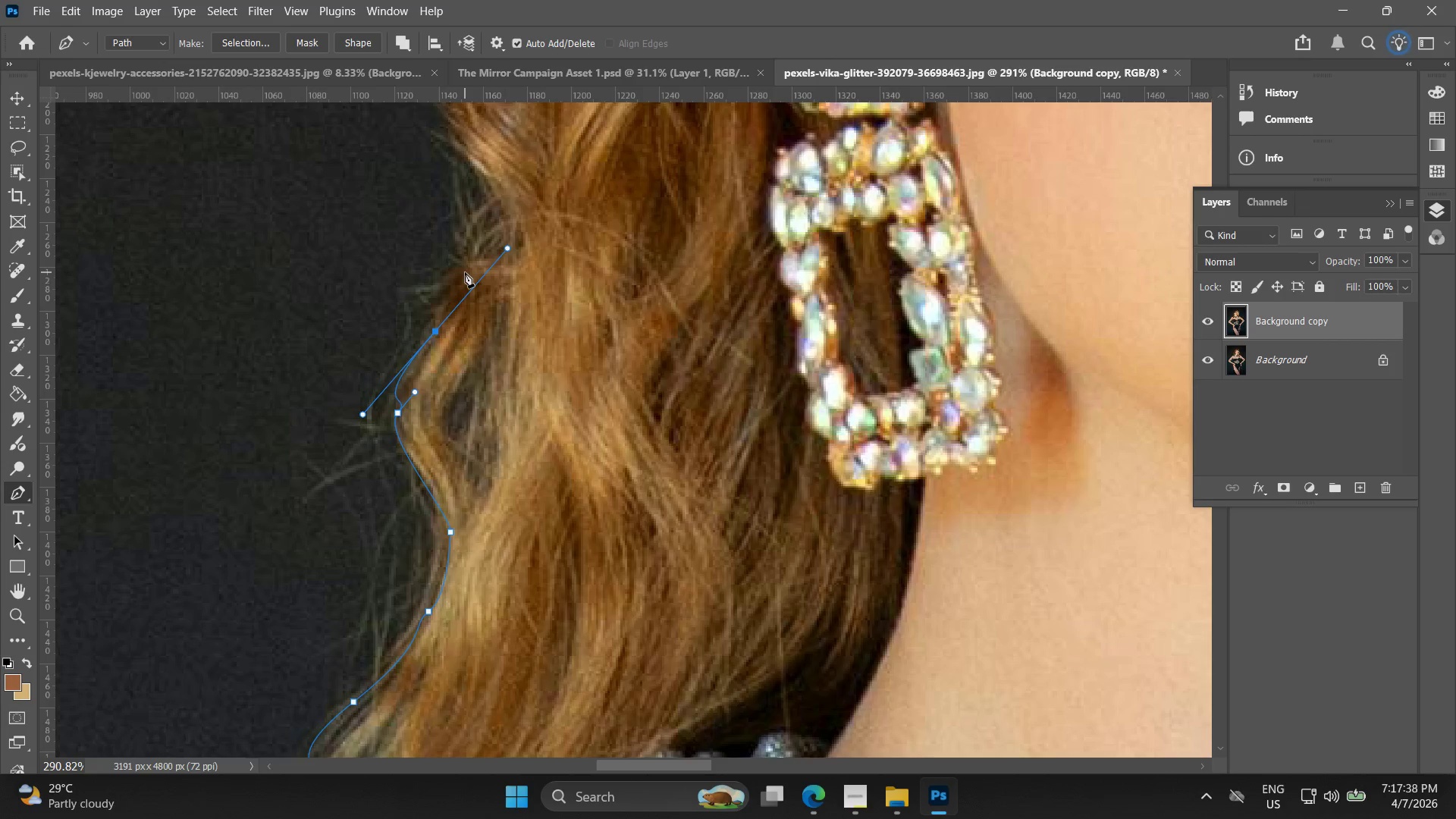 
left_click_drag(start_coordinate=[465, 272], to_coordinate=[573, 247])
 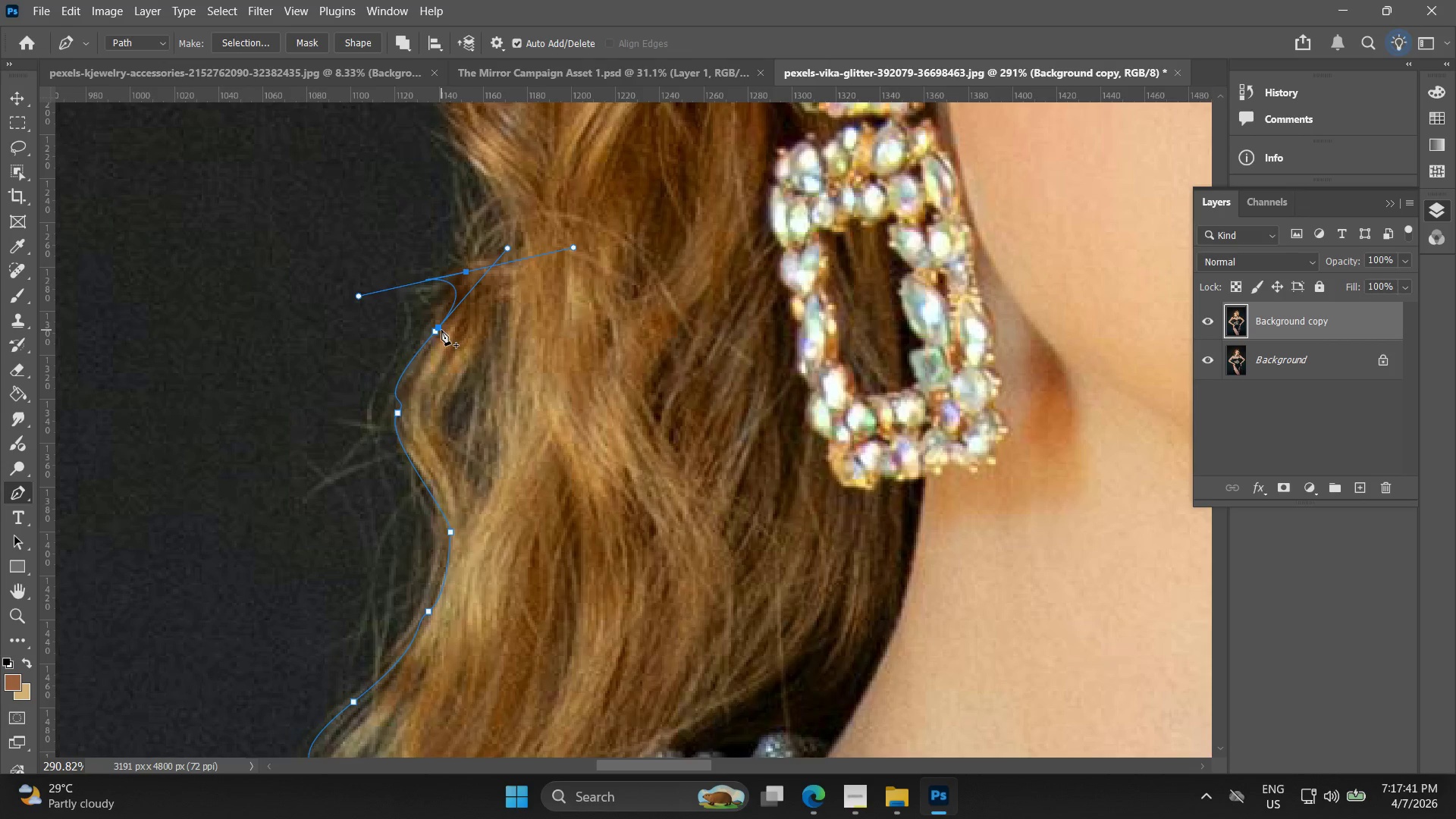 
key(Backspace)
 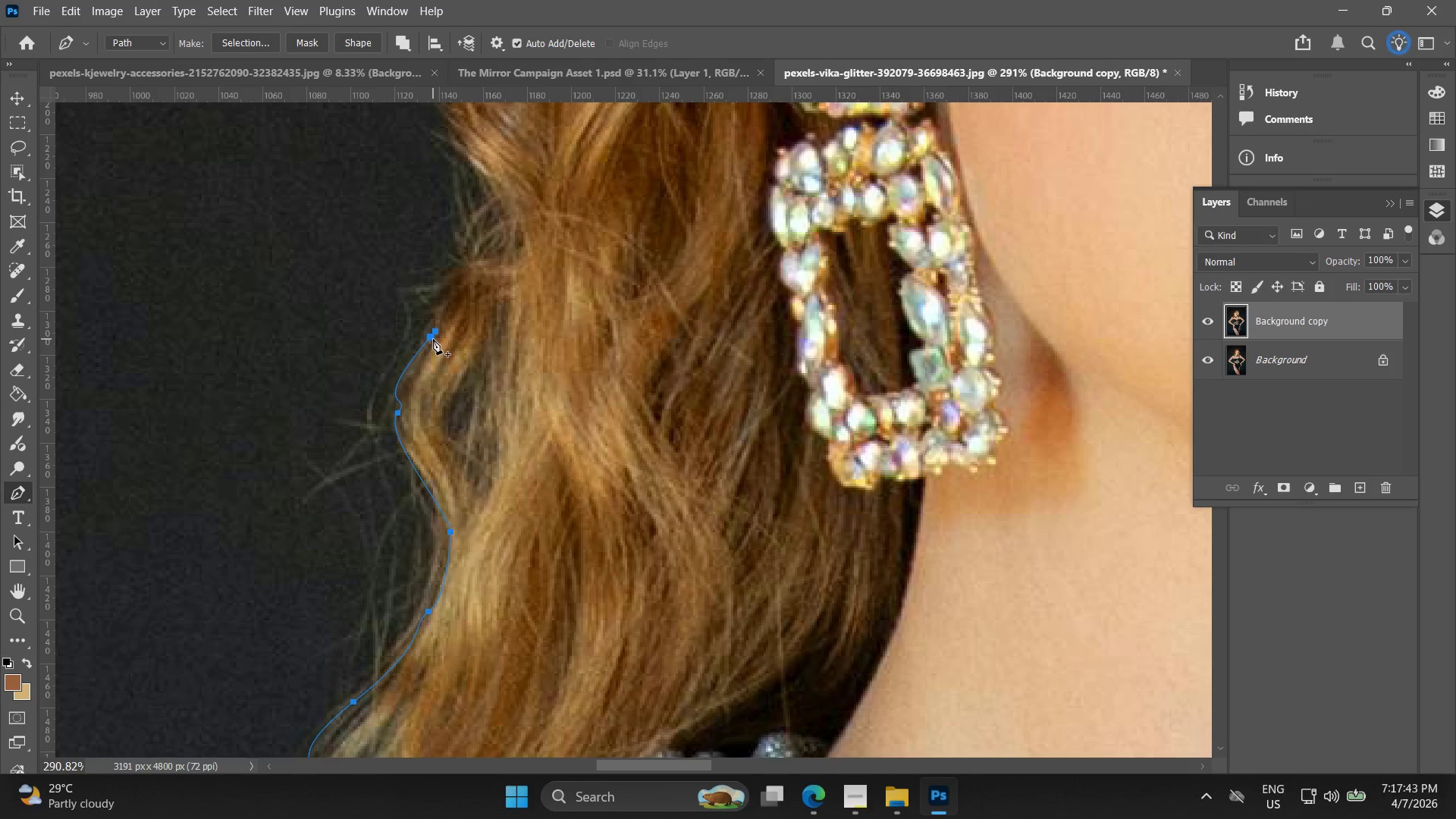 
left_click([435, 330])
 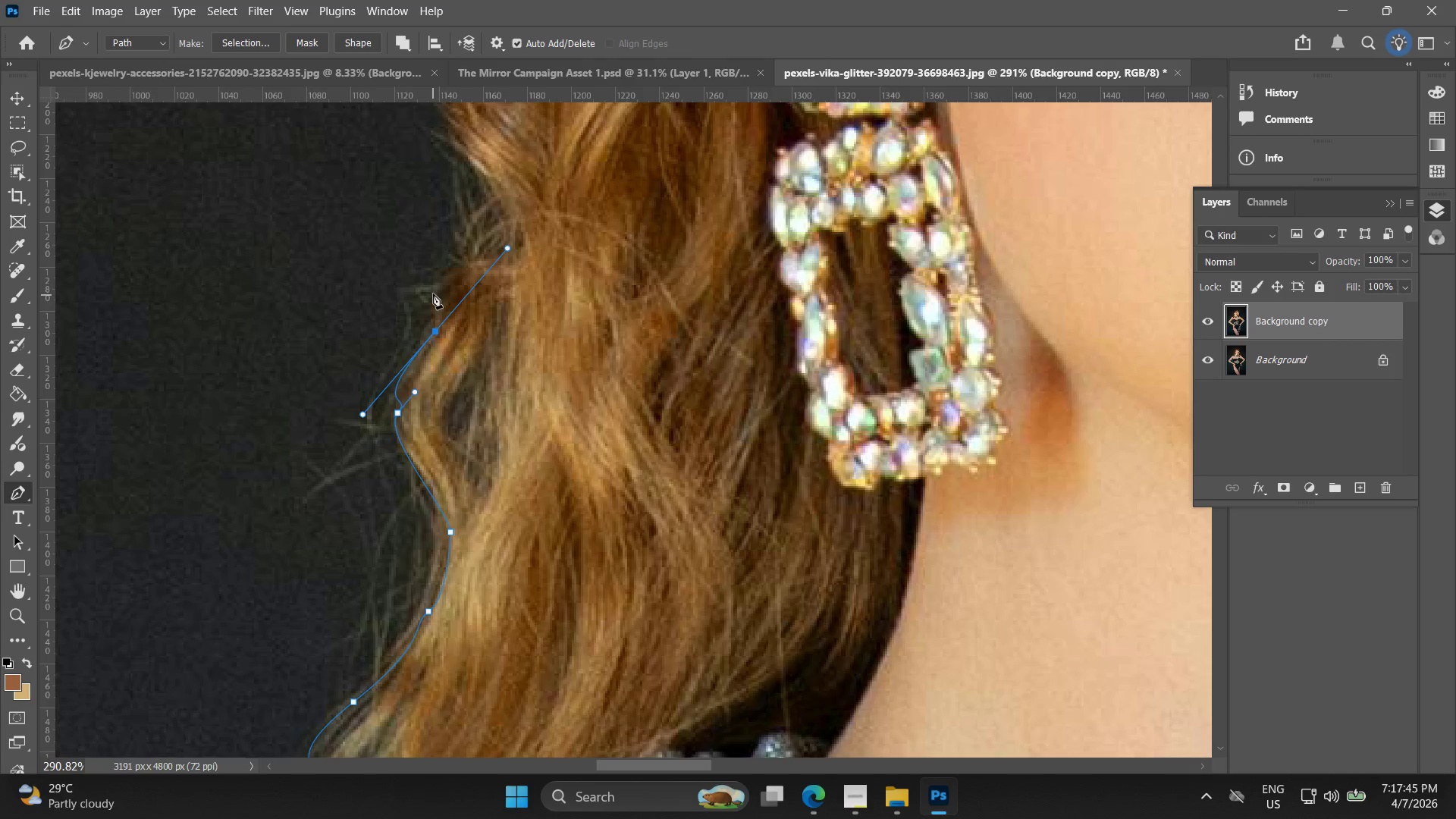 
left_click_drag(start_coordinate=[432, 293], to_coordinate=[491, 214])
 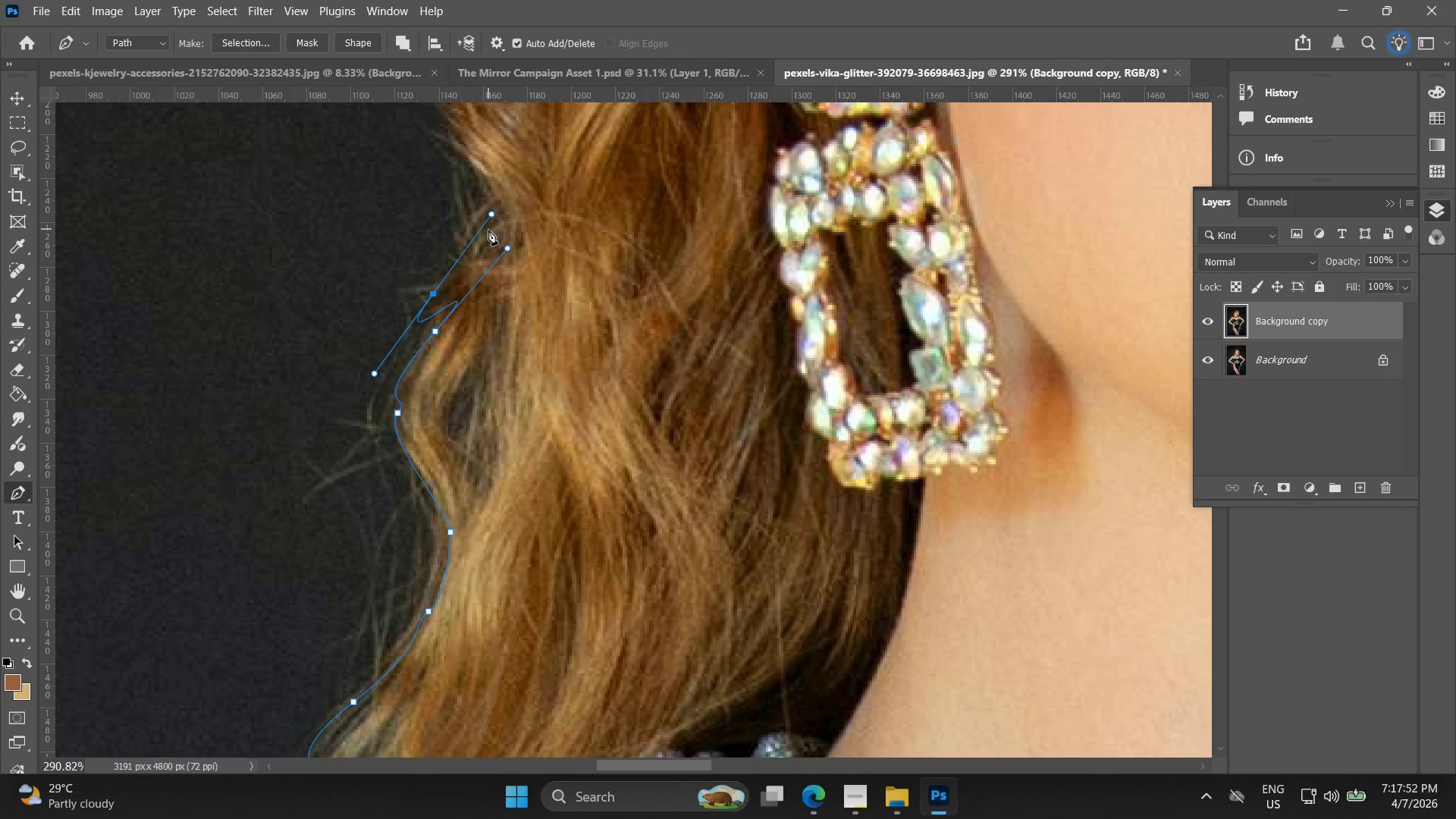 
key(Backspace)
 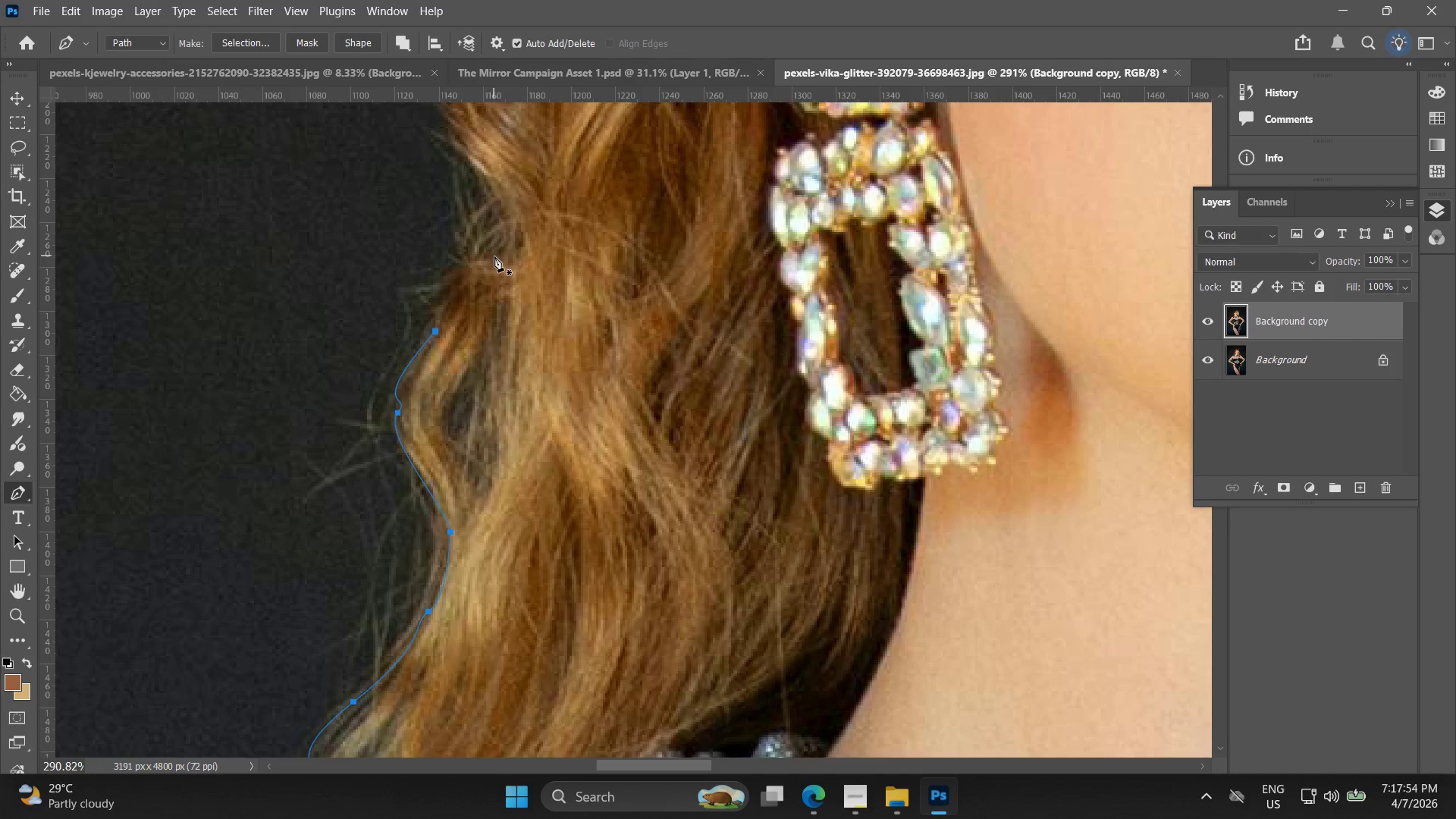 
left_click_drag(start_coordinate=[494, 258], to_coordinate=[525, 268])
 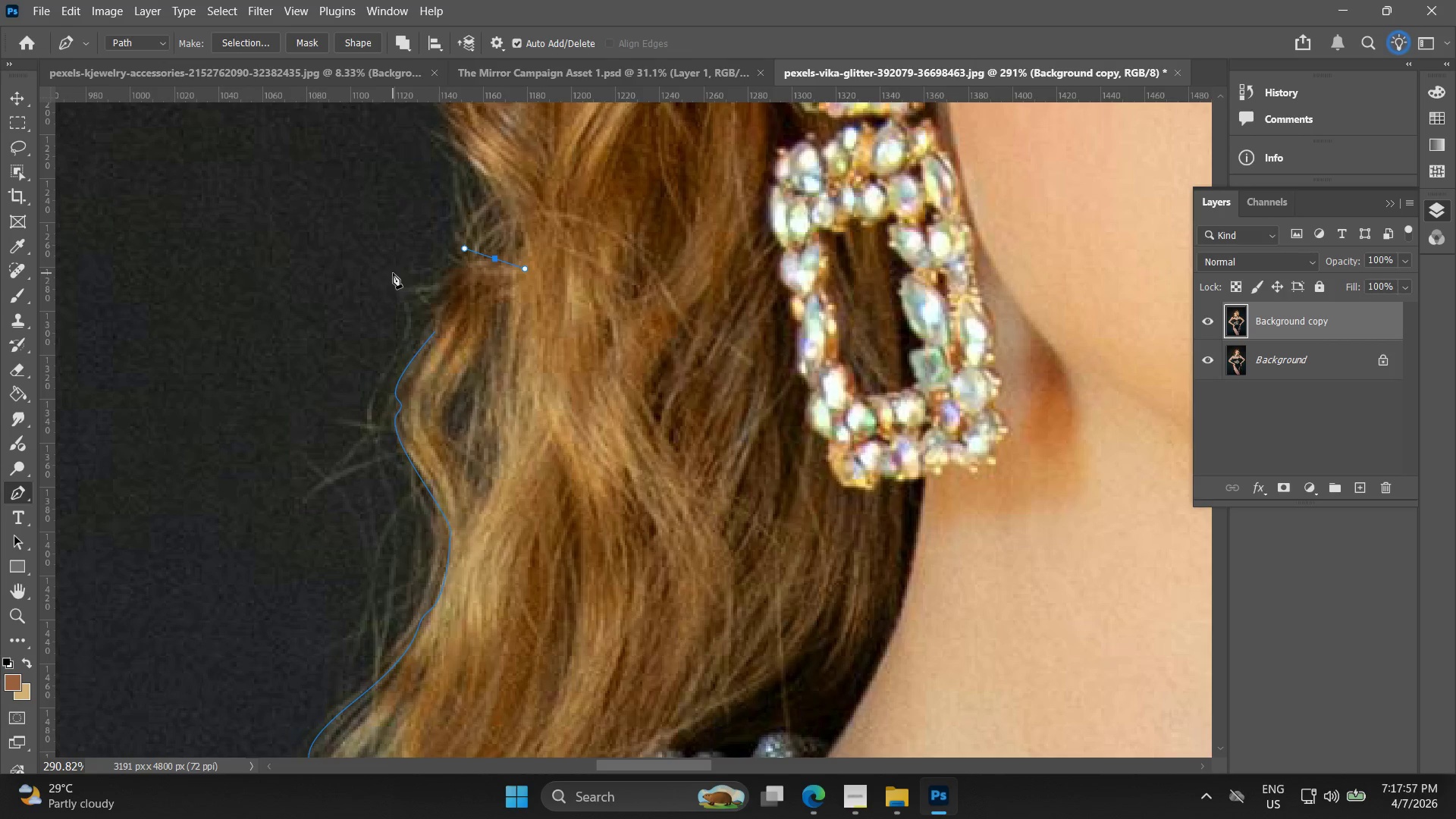 
key(Backspace)
 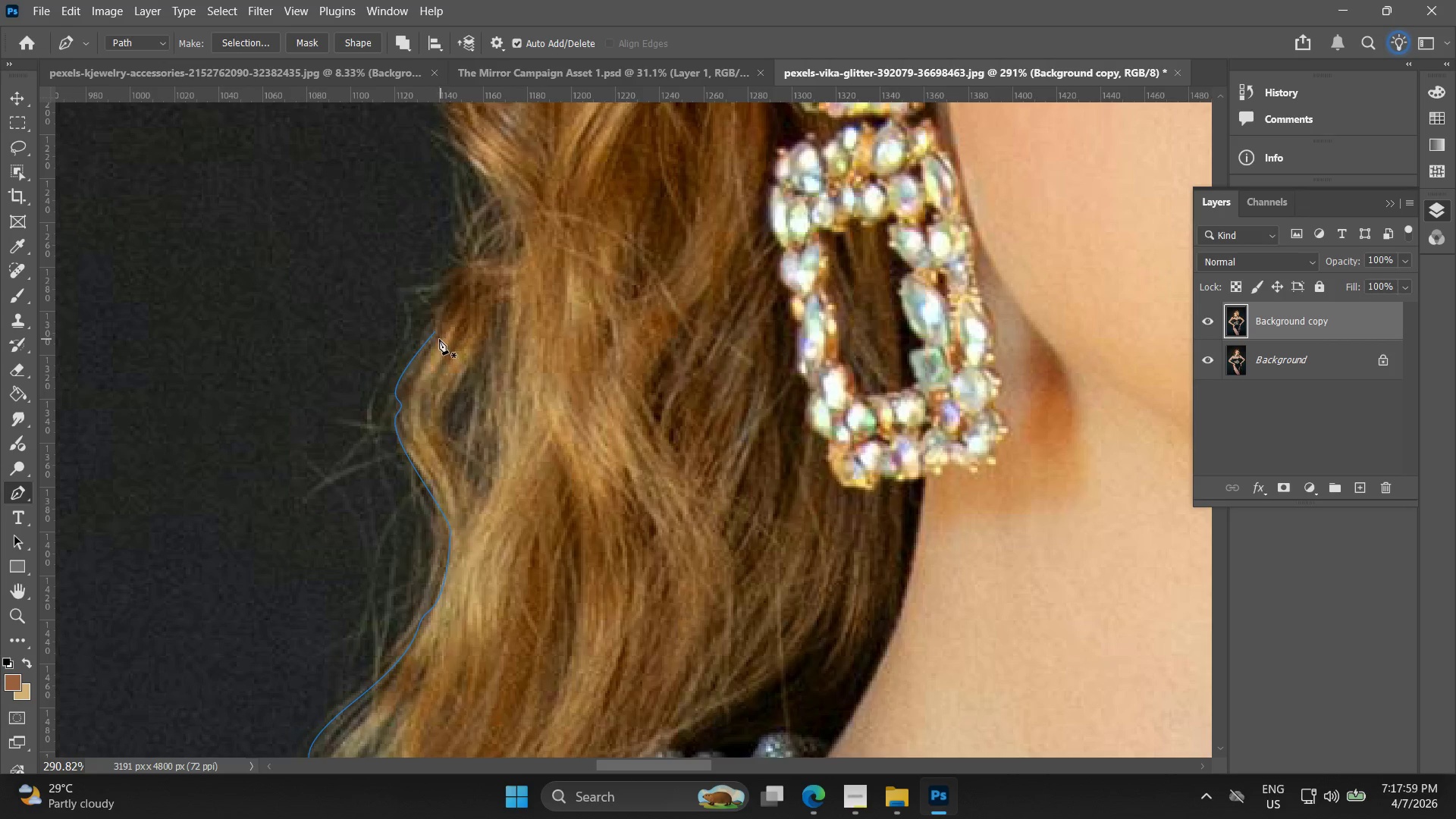 
left_click([437, 334])
 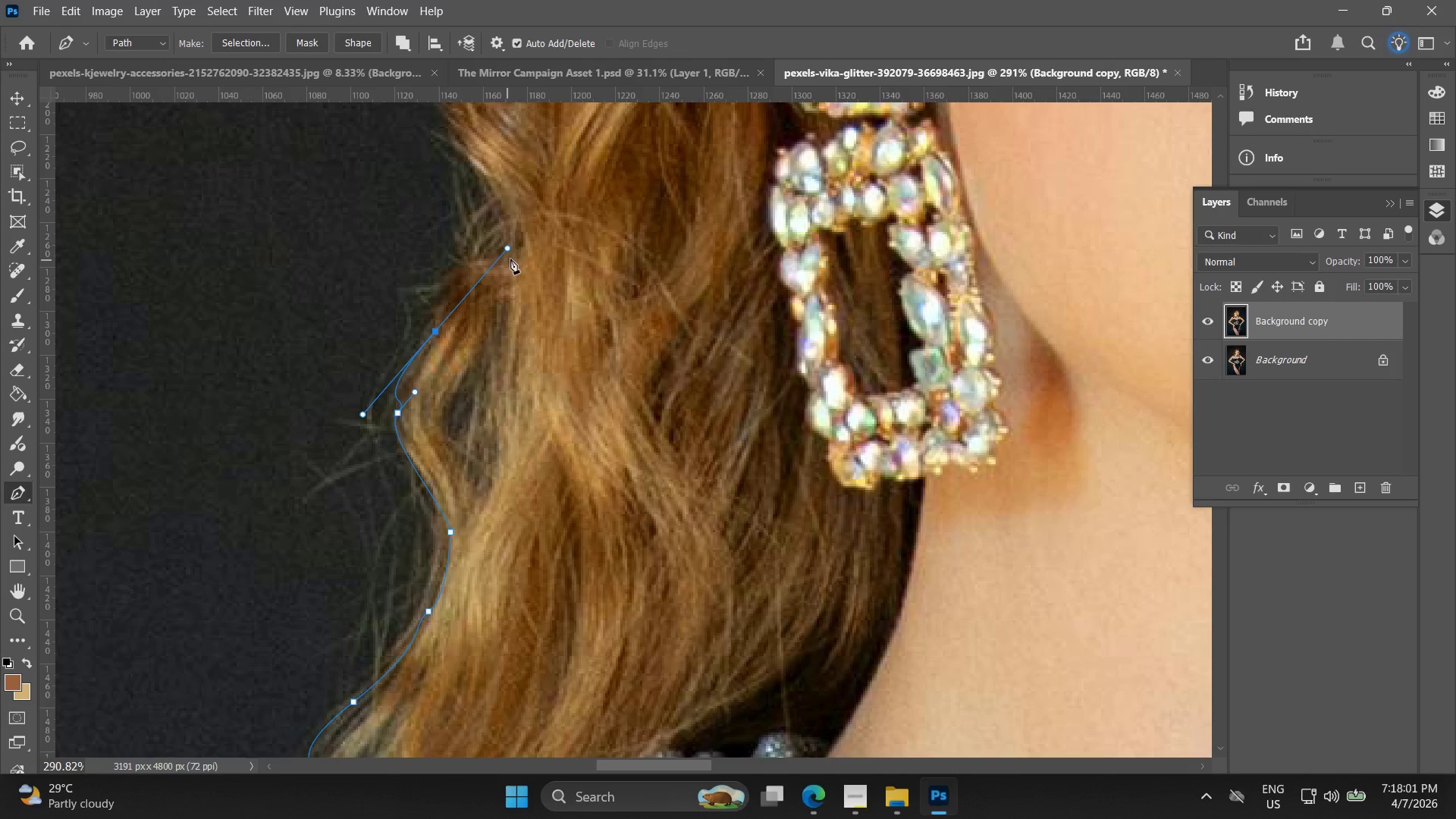 
left_click_drag(start_coordinate=[513, 260], to_coordinate=[549, 259])
 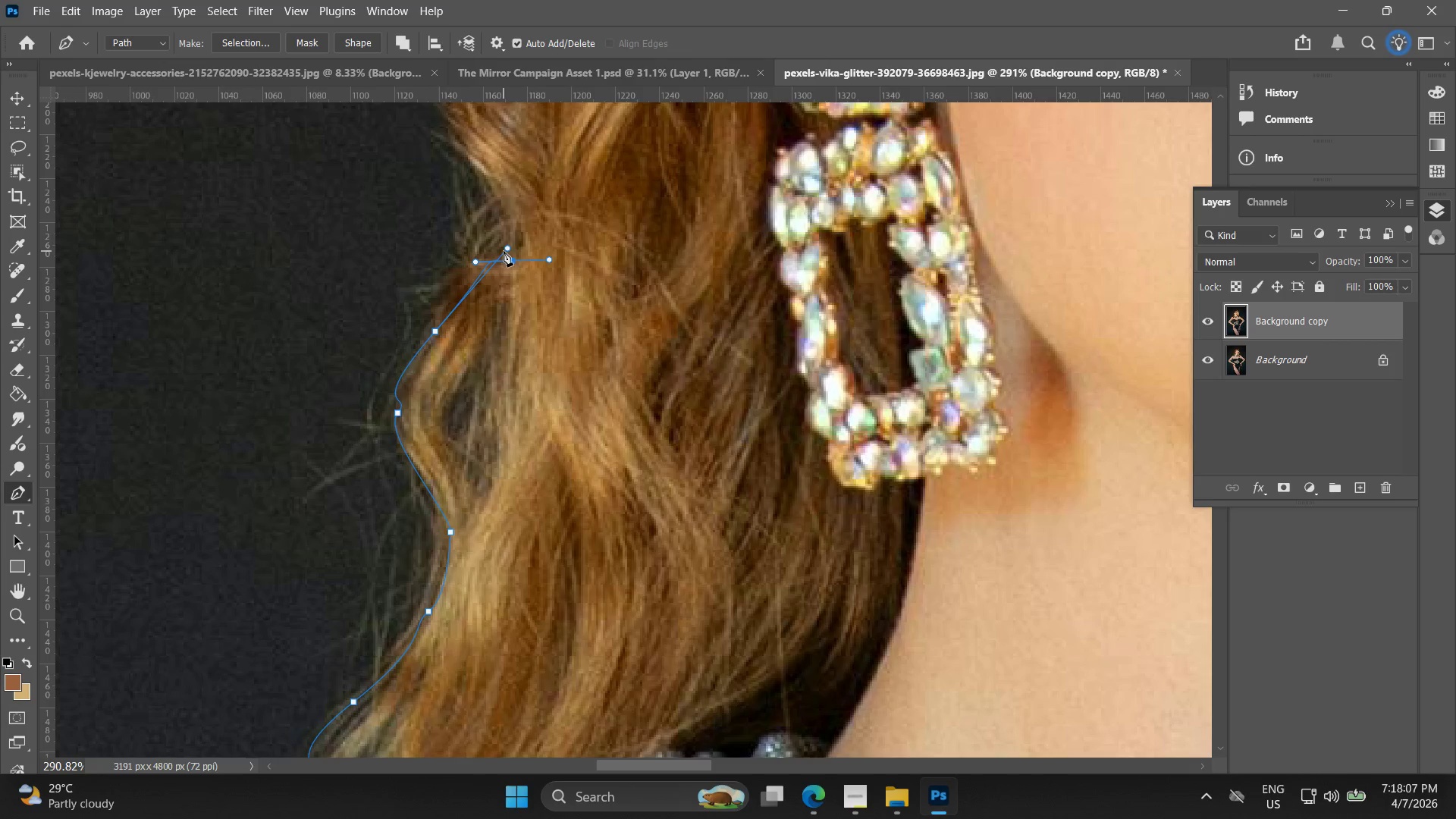 
left_click_drag(start_coordinate=[506, 250], to_coordinate=[494, 250])
 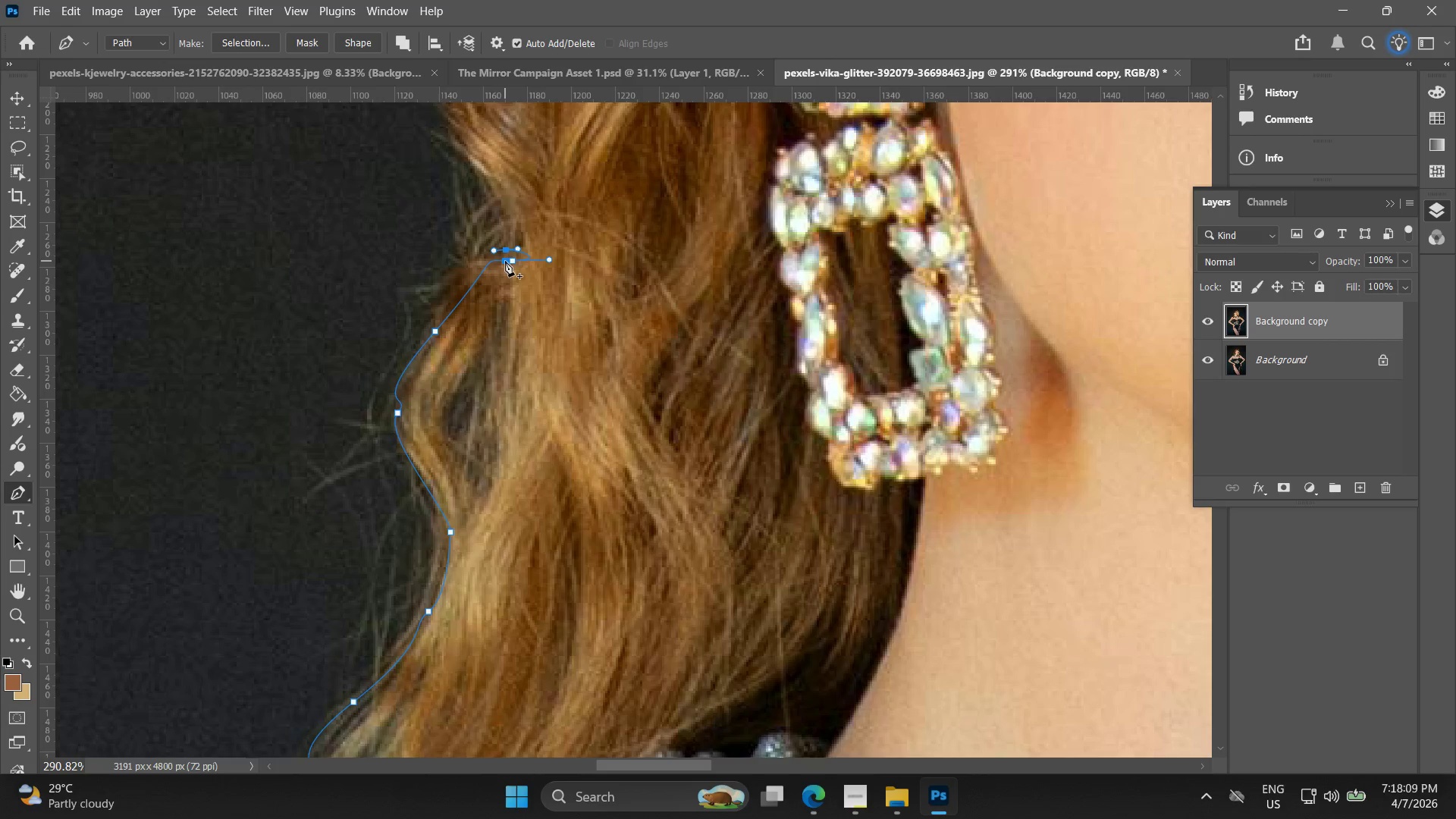 
key(Backspace)
 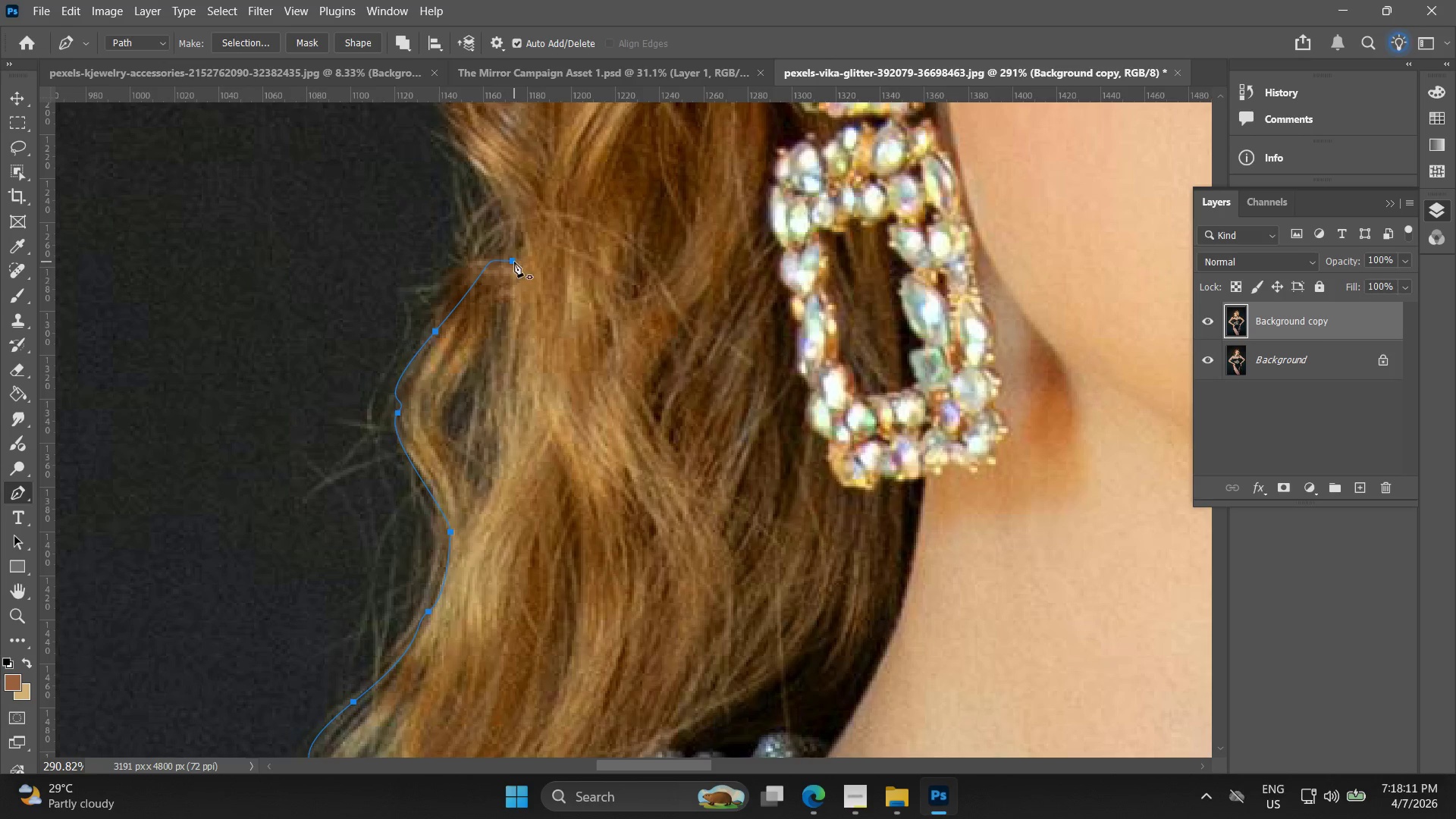 
left_click_drag(start_coordinate=[514, 262], to_coordinate=[635, 287])
 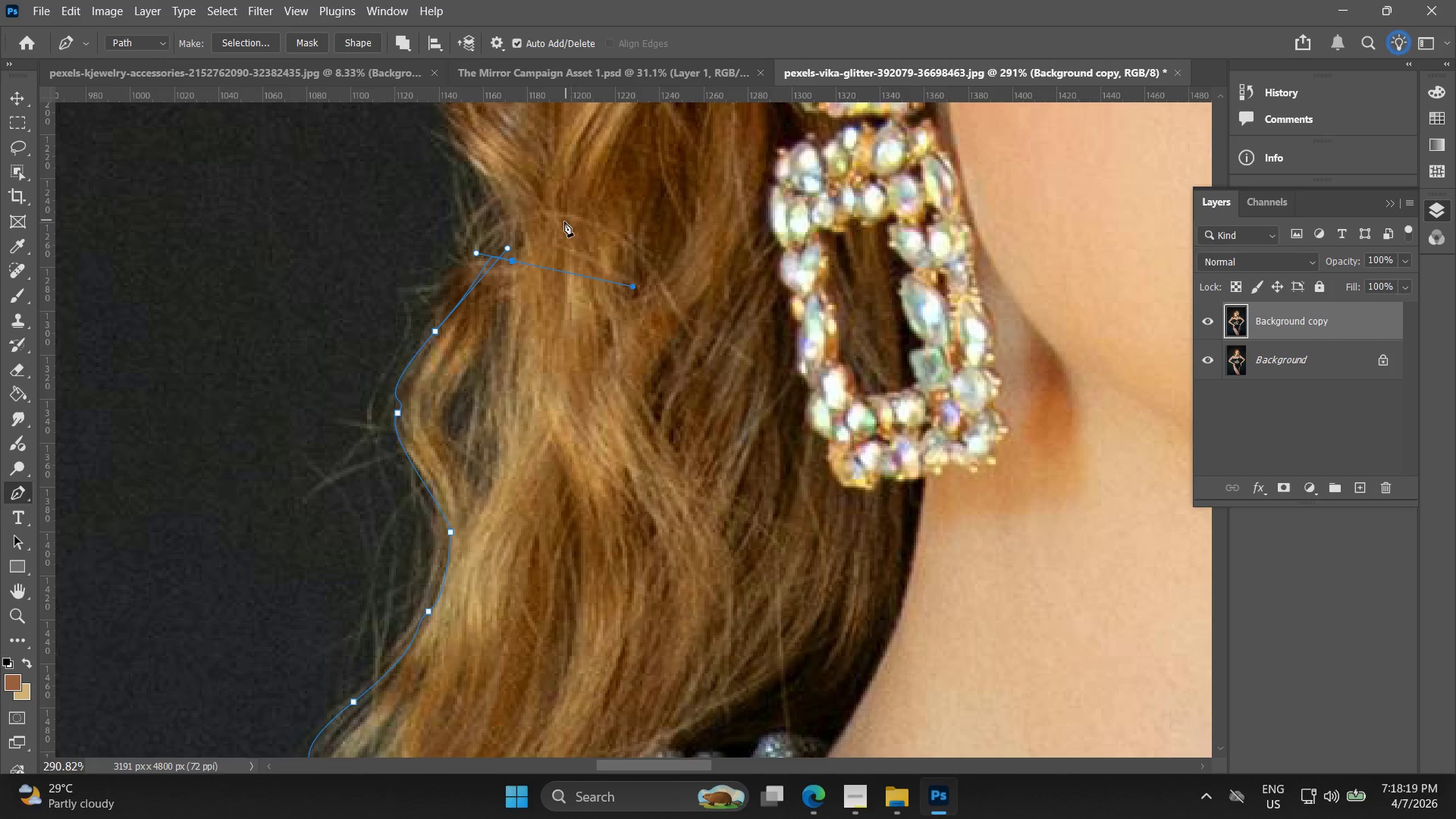 
key(Space)
 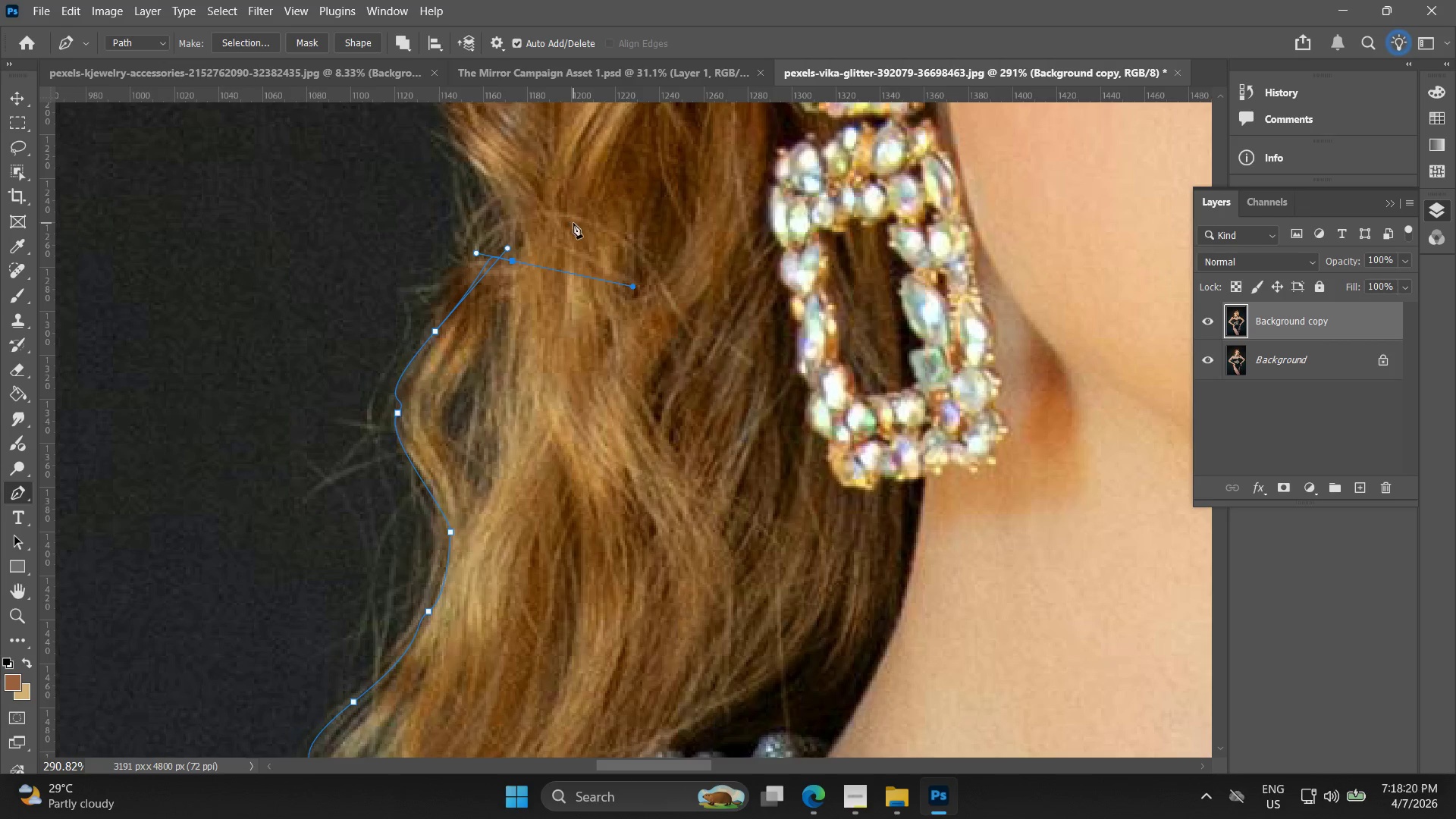 
hold_key(key=Space, duration=0.88)
 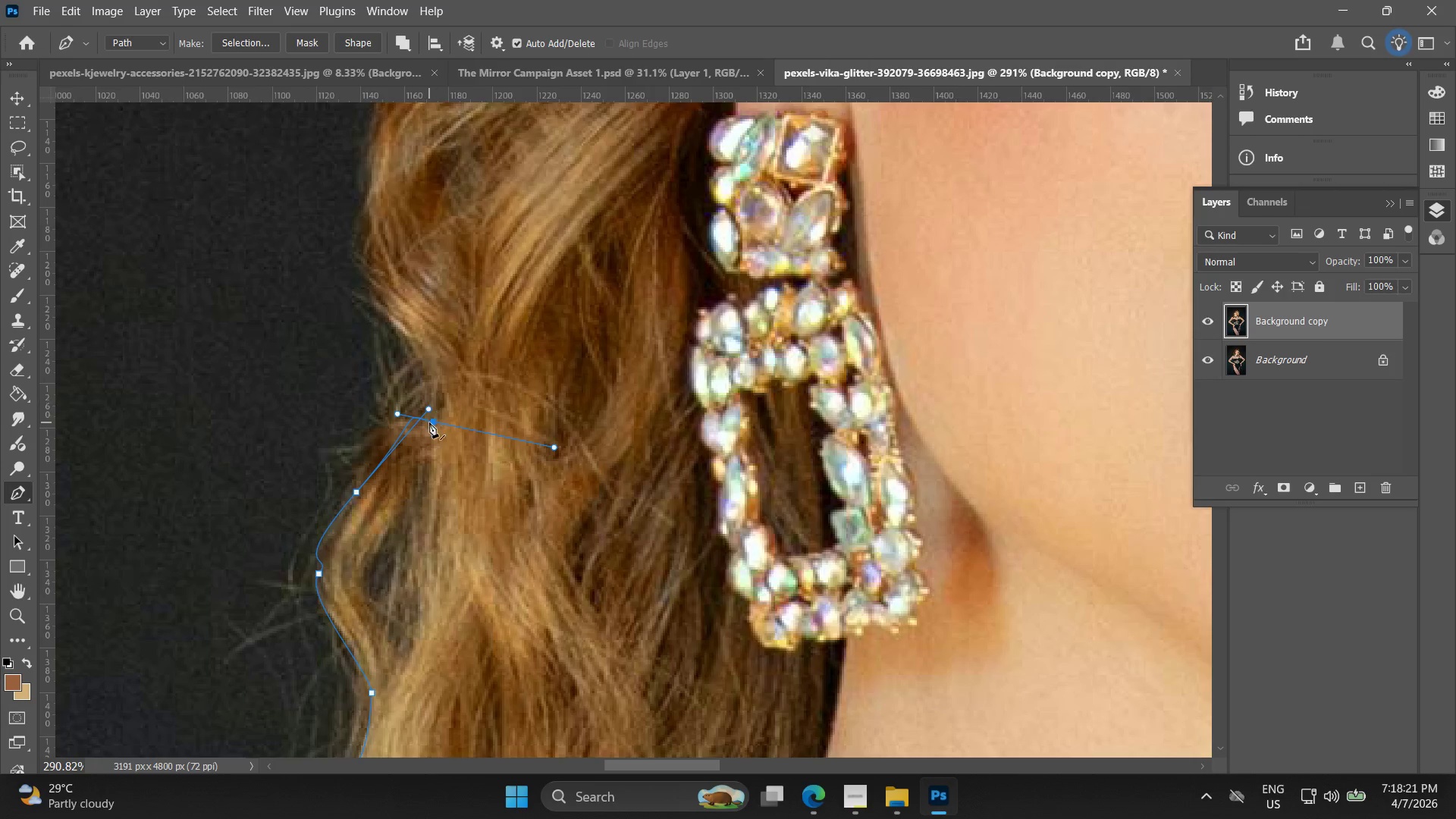 
left_click_drag(start_coordinate=[572, 227], to_coordinate=[481, 355])
 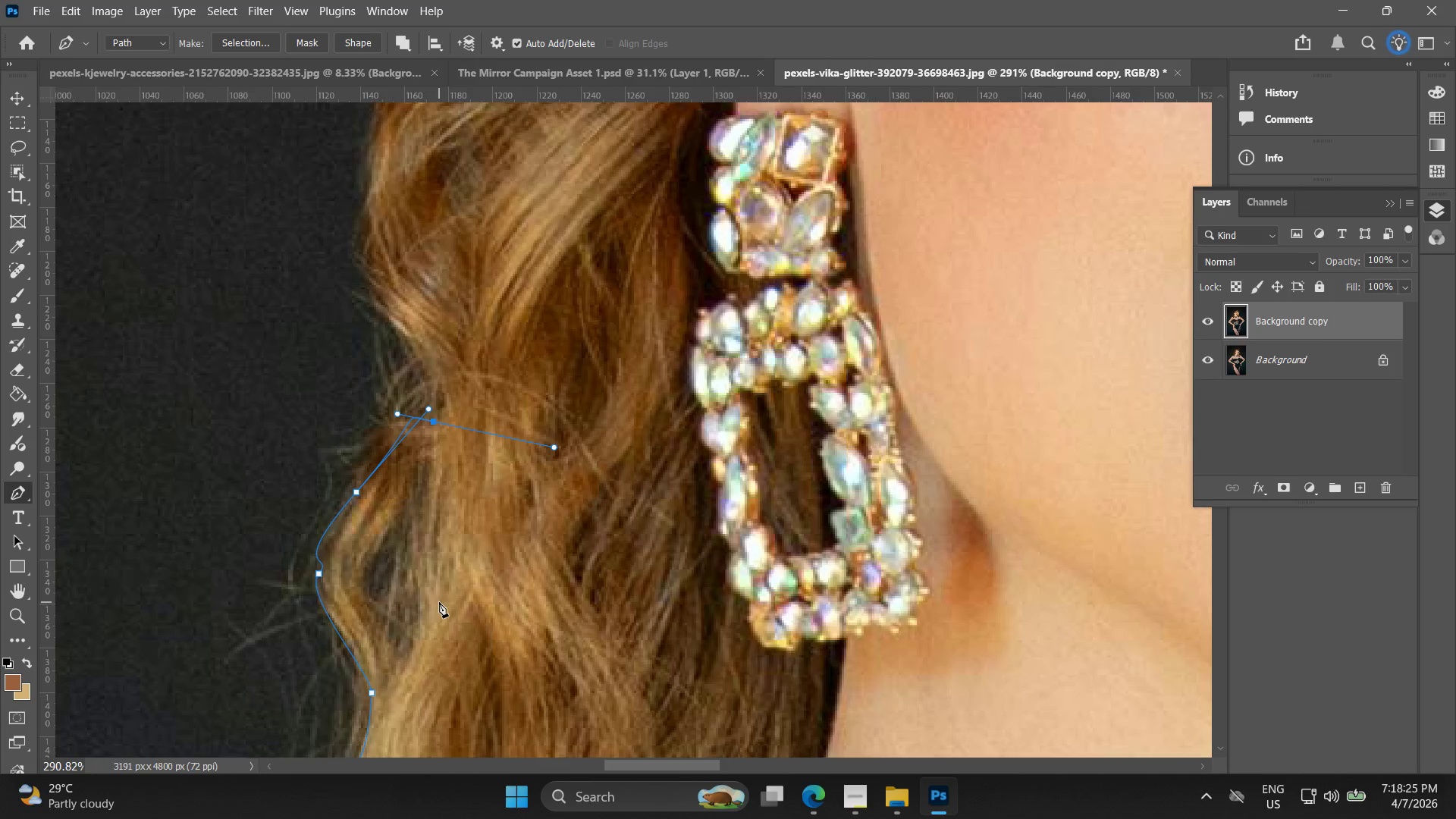 
wait(6.91)
 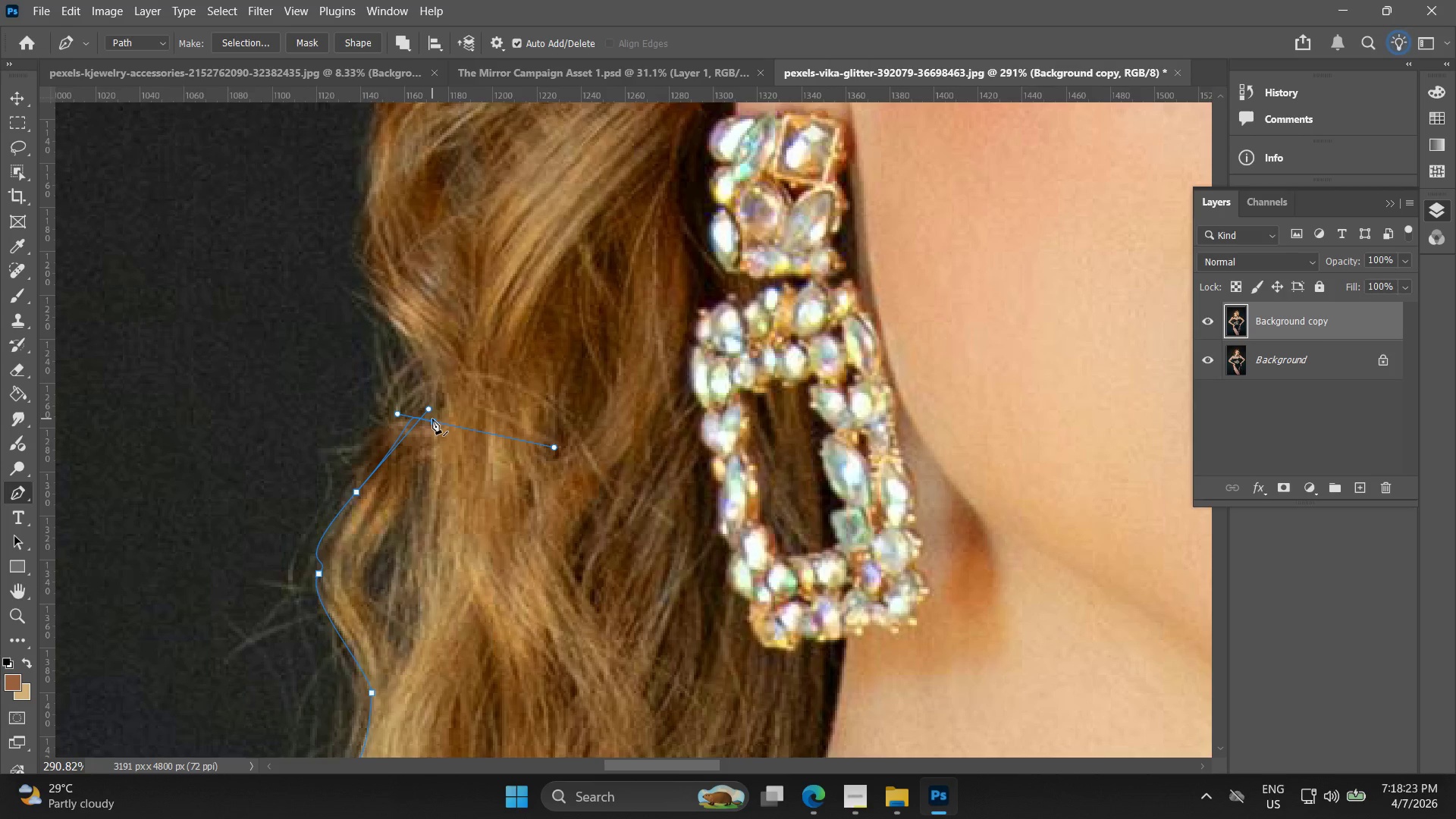 
key(Control+Z)
 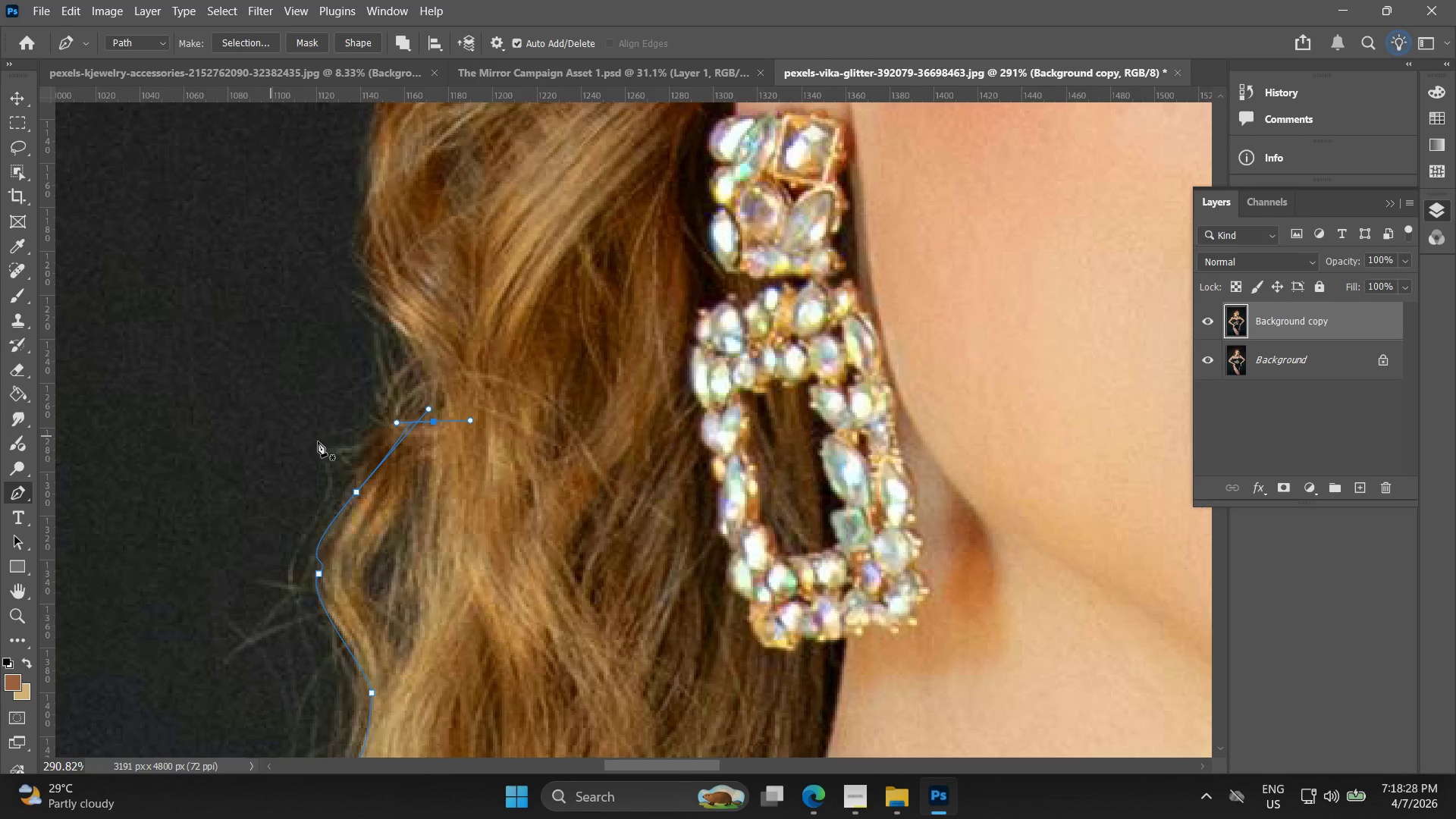 
key(Control+Z)
 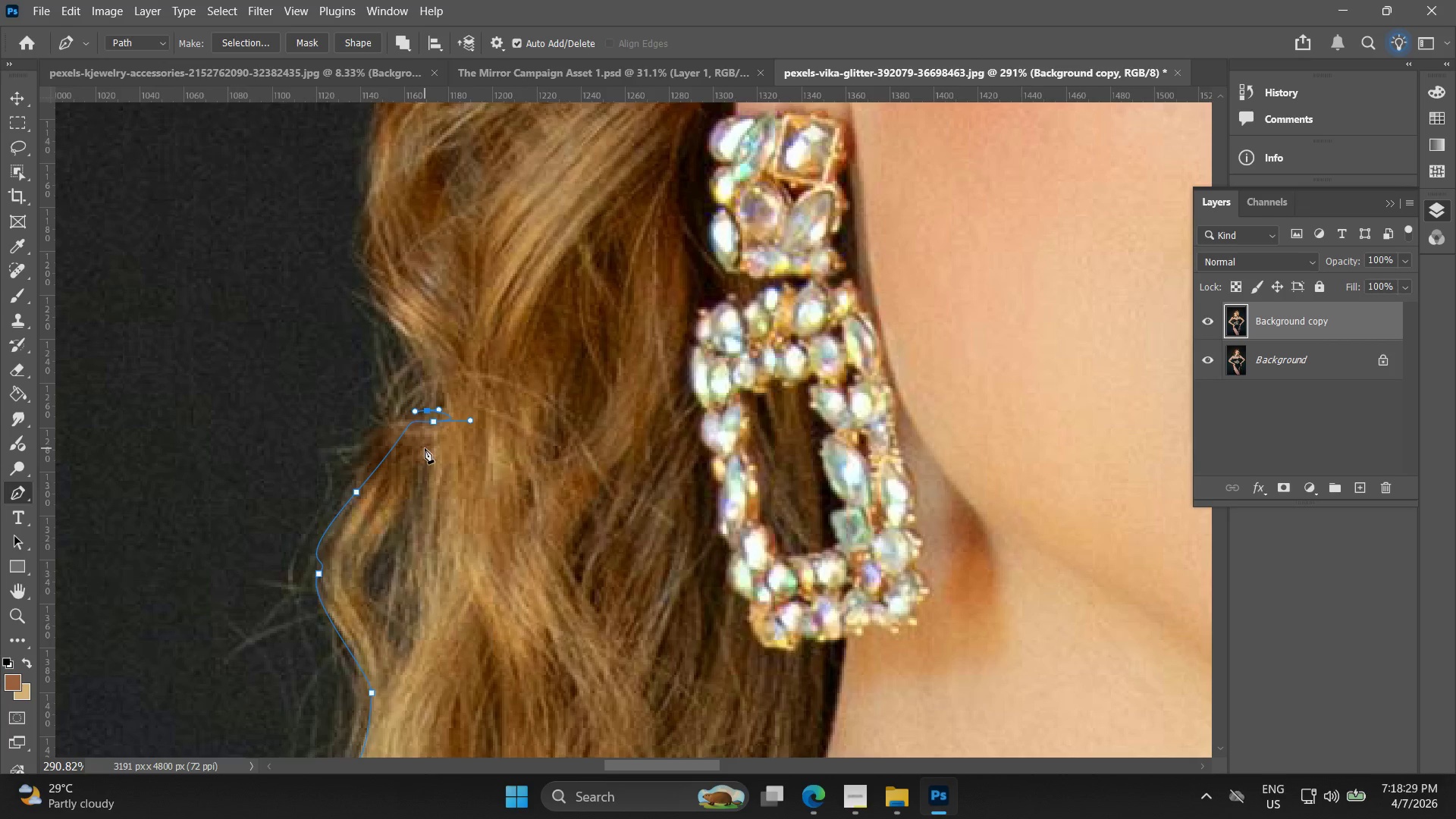 
key(Control+Z)
 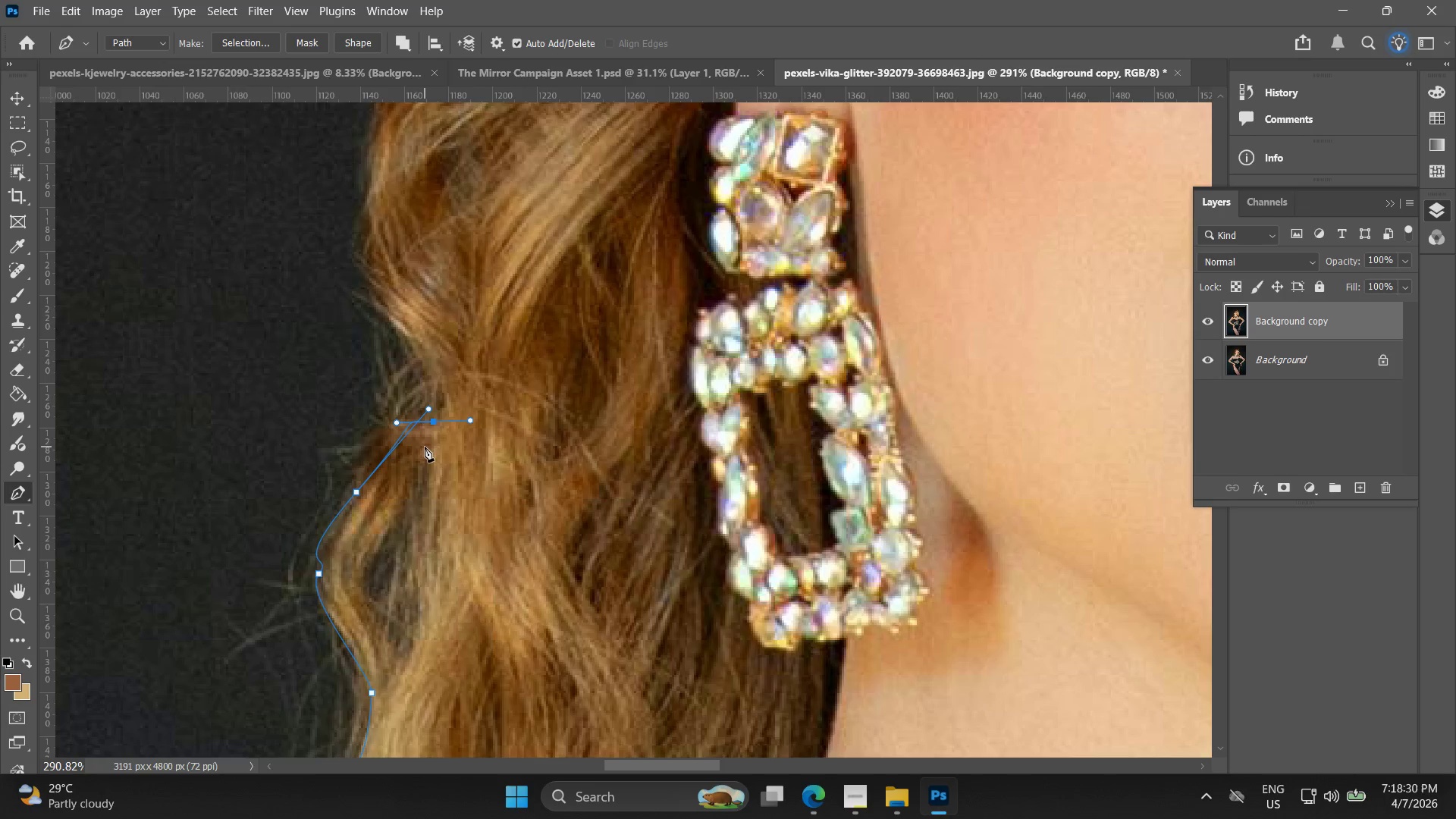 
key(Control+Z)
 